 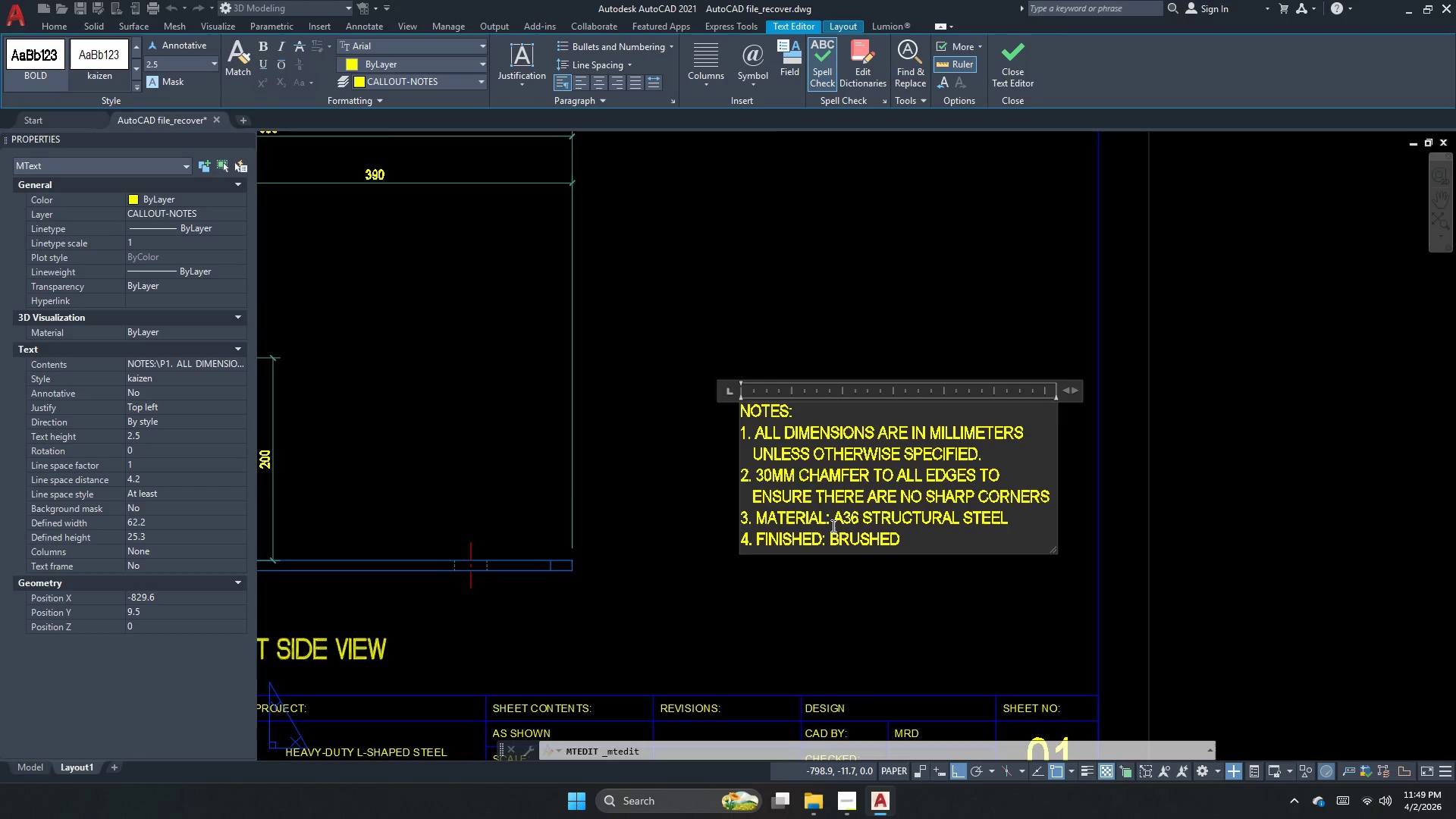 
left_click([840, 519])
 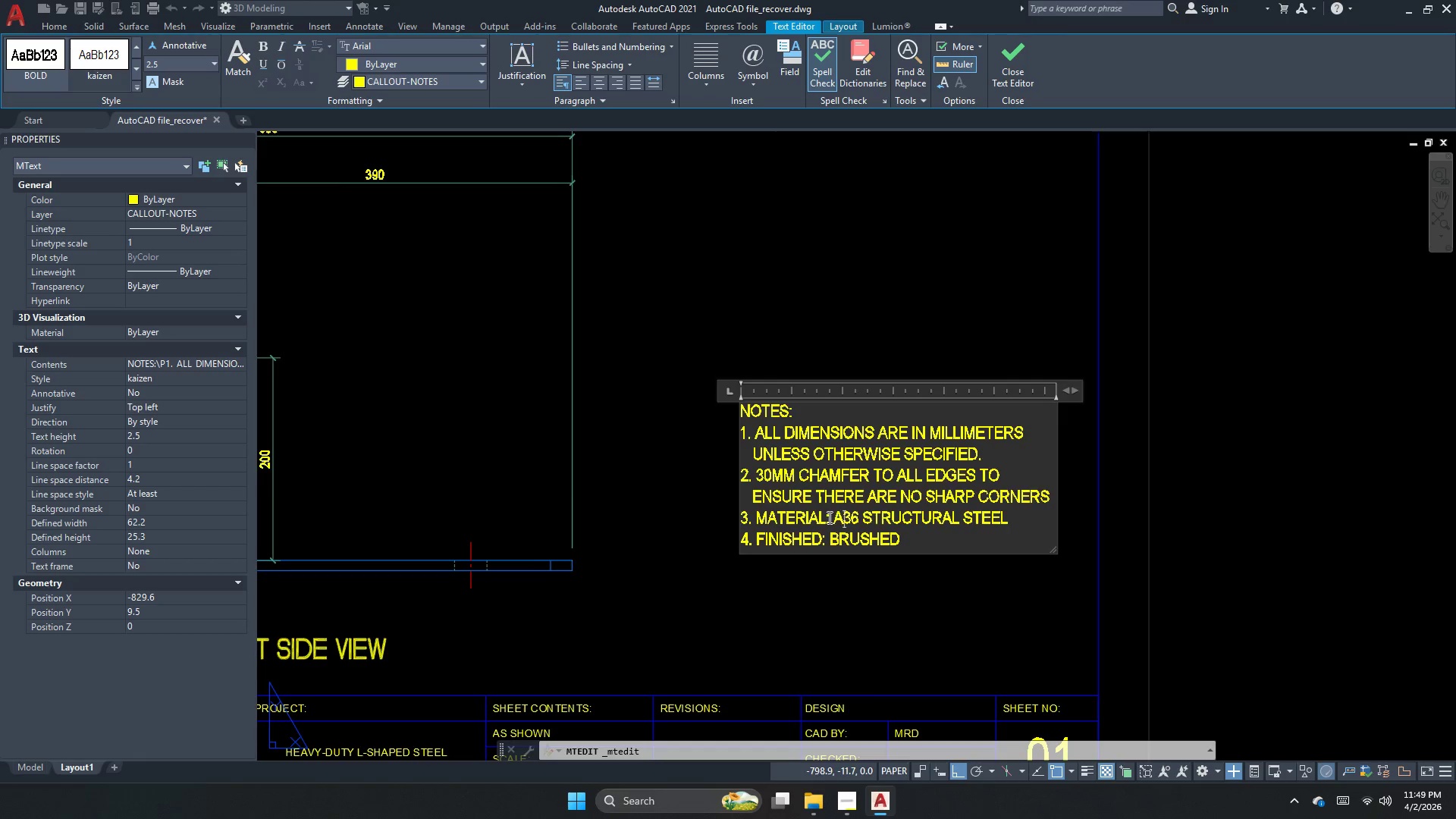 
left_click([832, 516])
 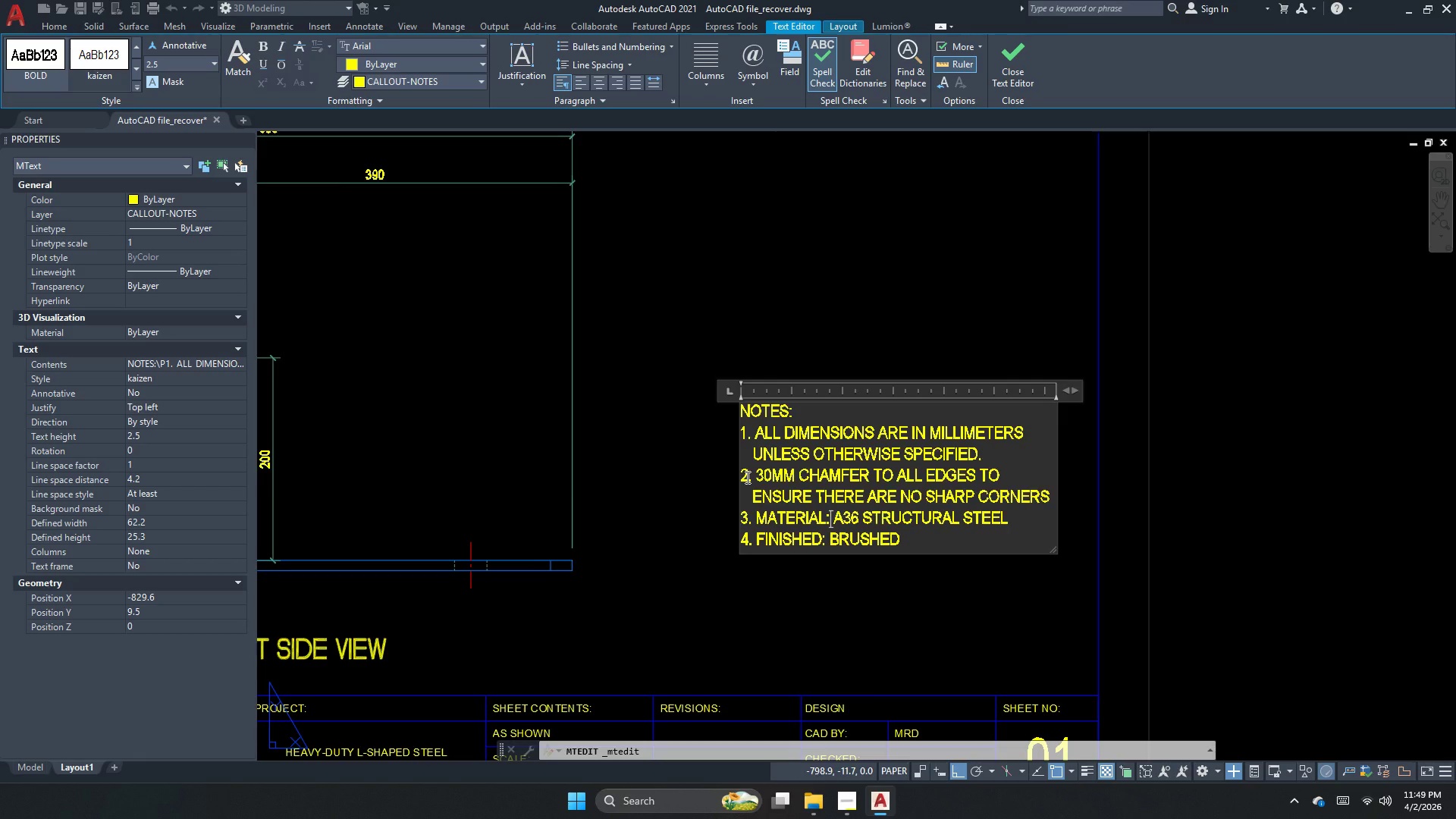 
type(10)
key(Backspace)
key(Backspace)
type( 10MM THI)
key(Backspace)
key(Backspace)
key(Backspace)
type(thick)
 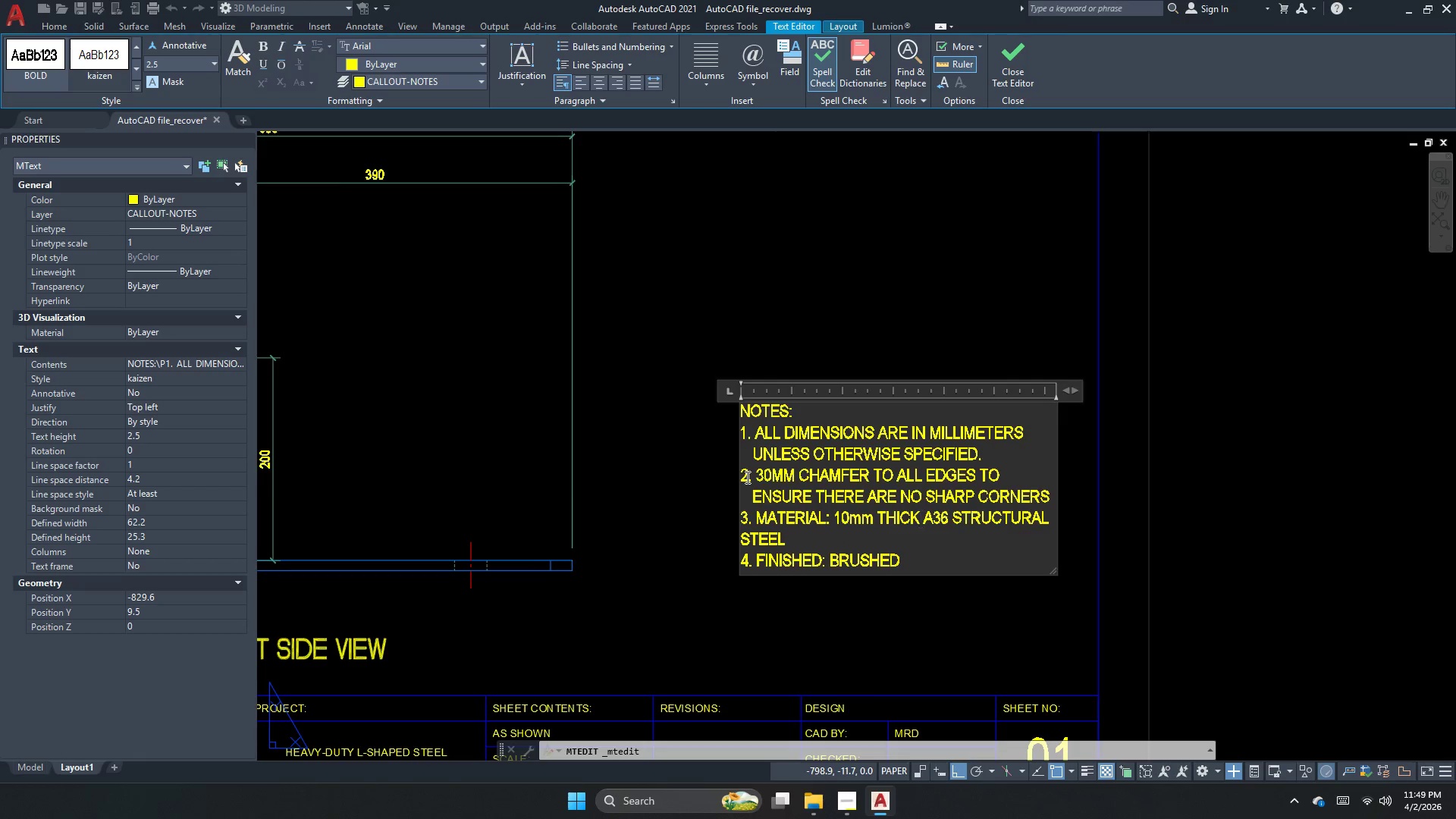 
left_click_drag(start_coordinate=[1053, 572], to_coordinate=[1050, 566])
 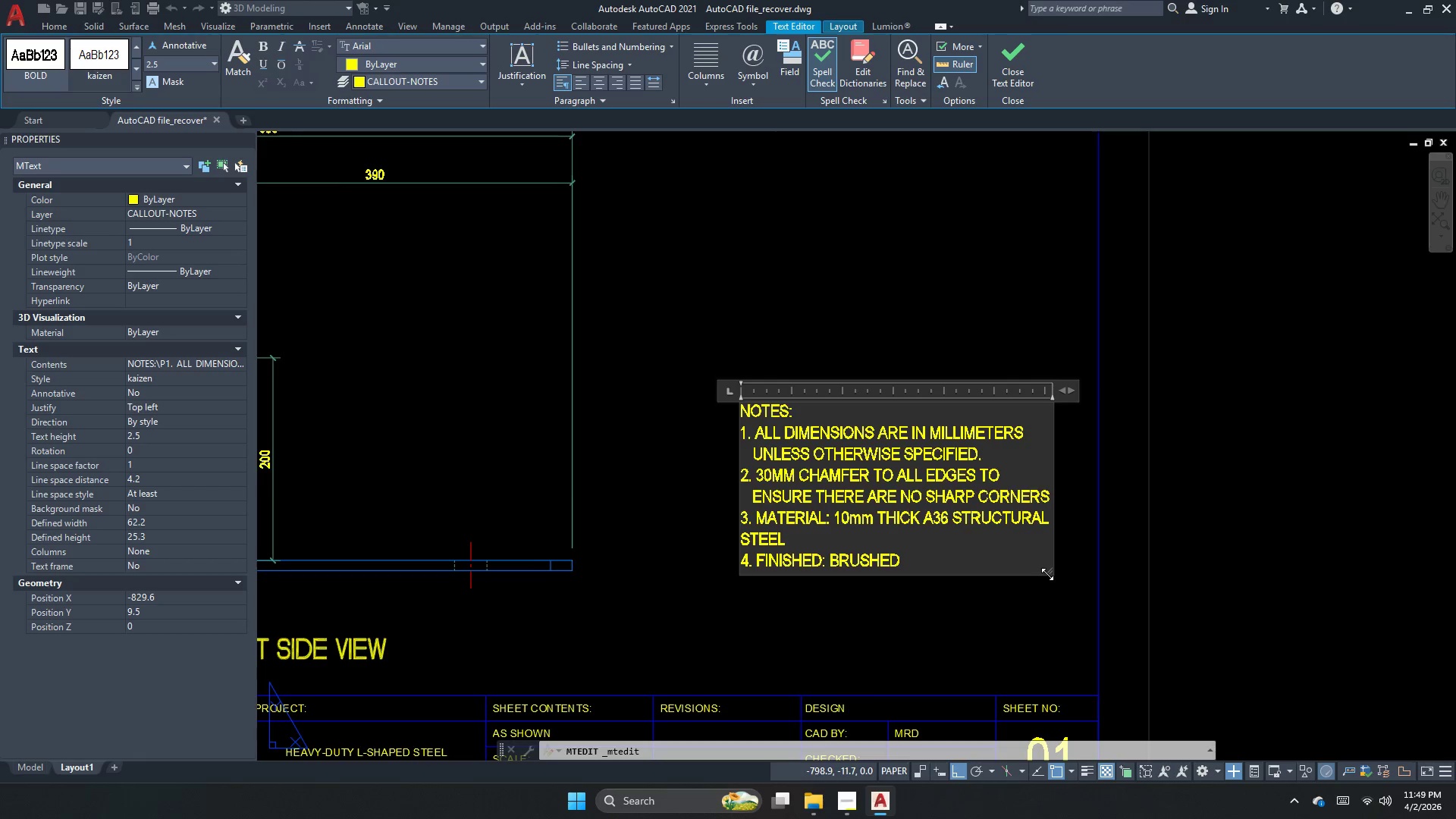 
left_click_drag(start_coordinate=[1050, 573], to_coordinate=[1109, 554])
 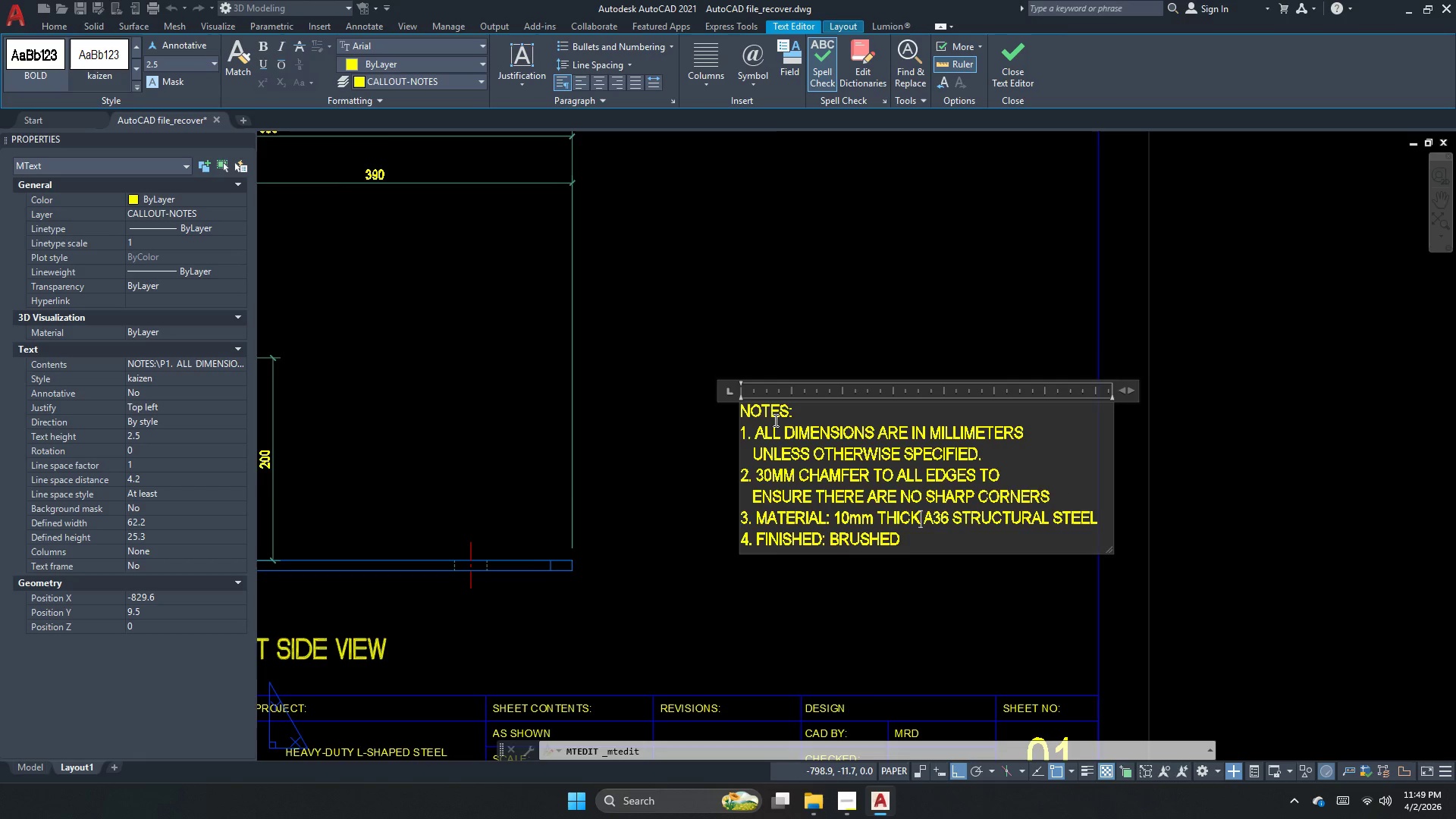 
left_click([913, 616])
 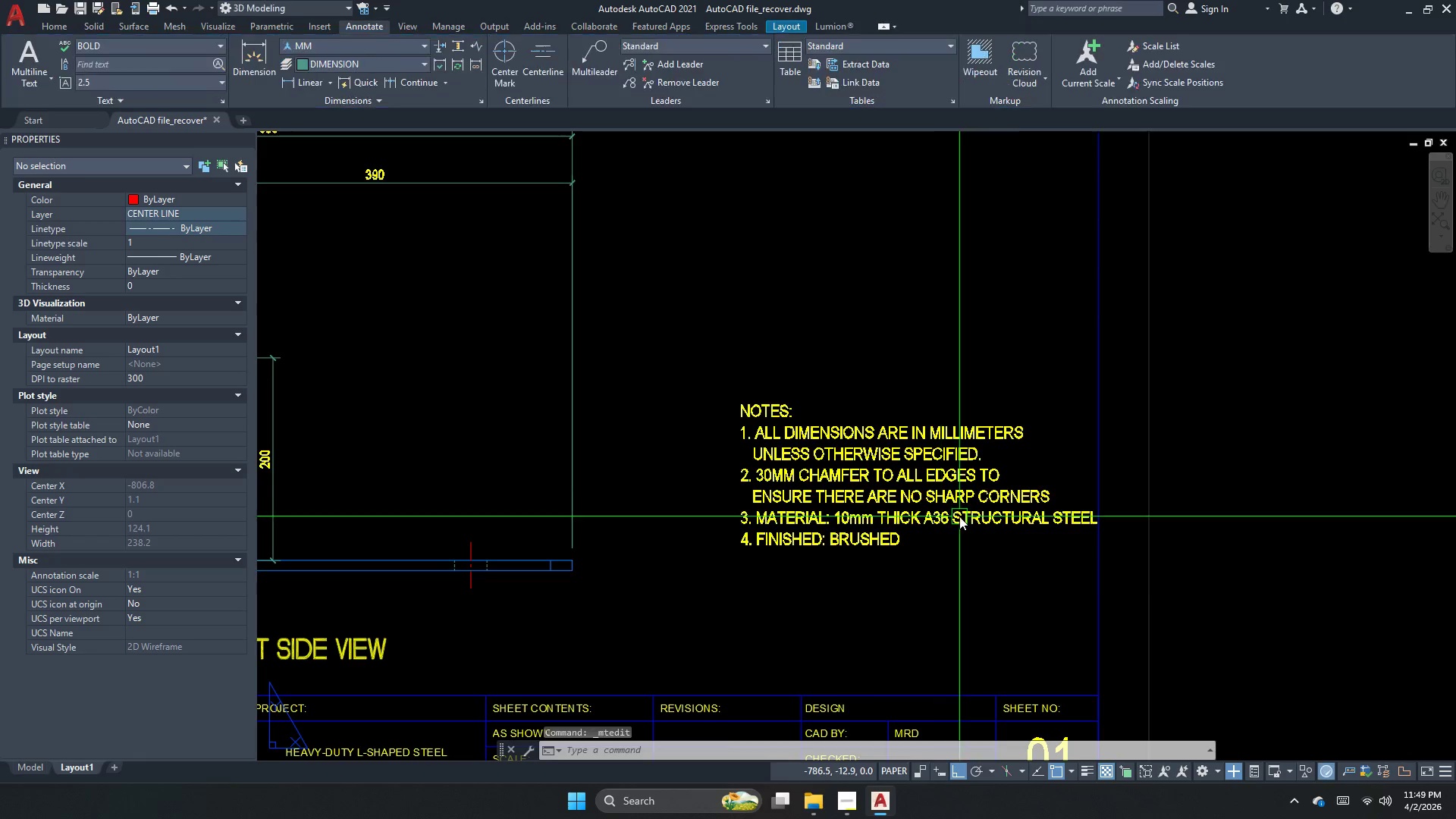 
left_click([959, 516])
 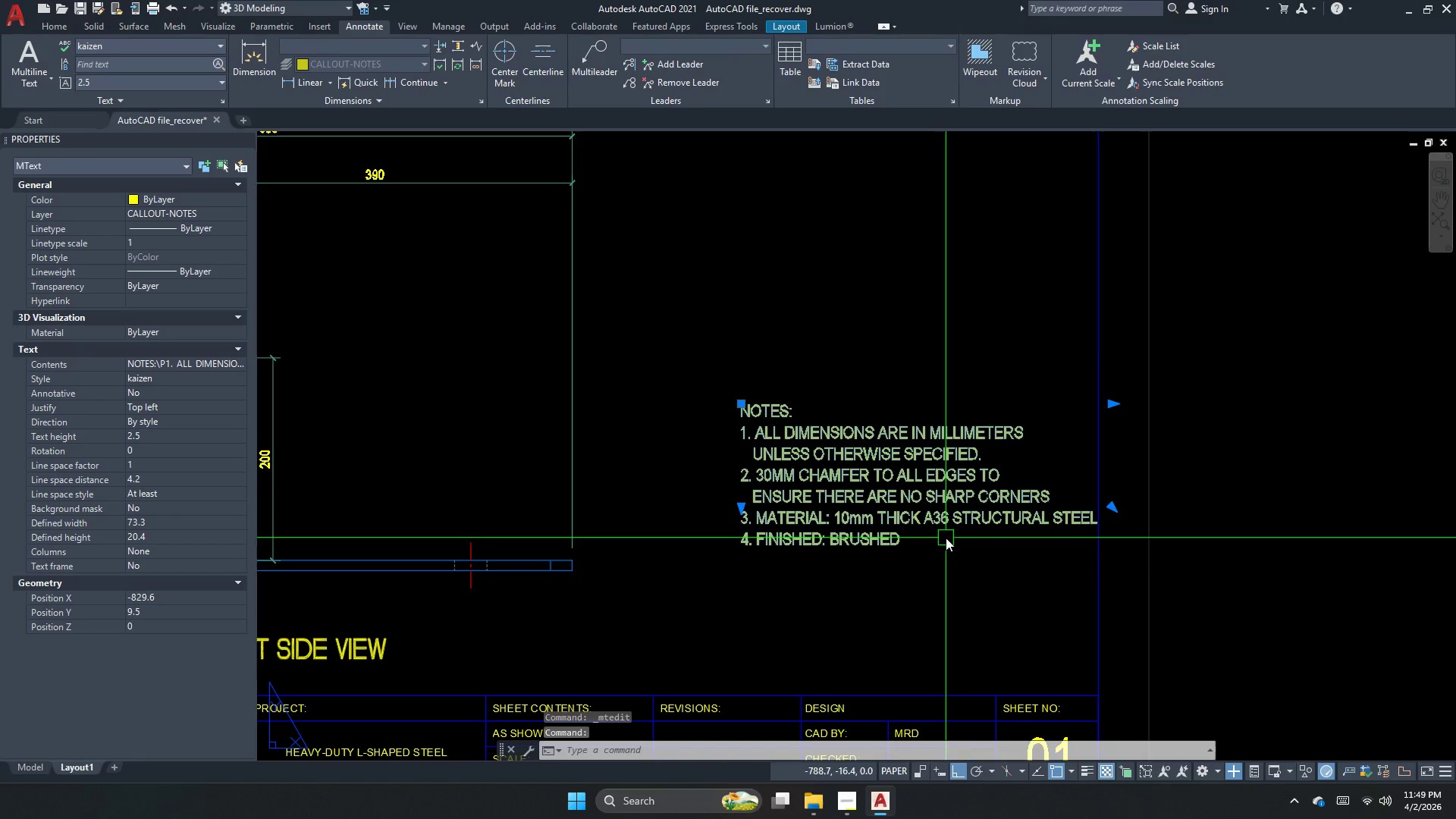 
key(M)
 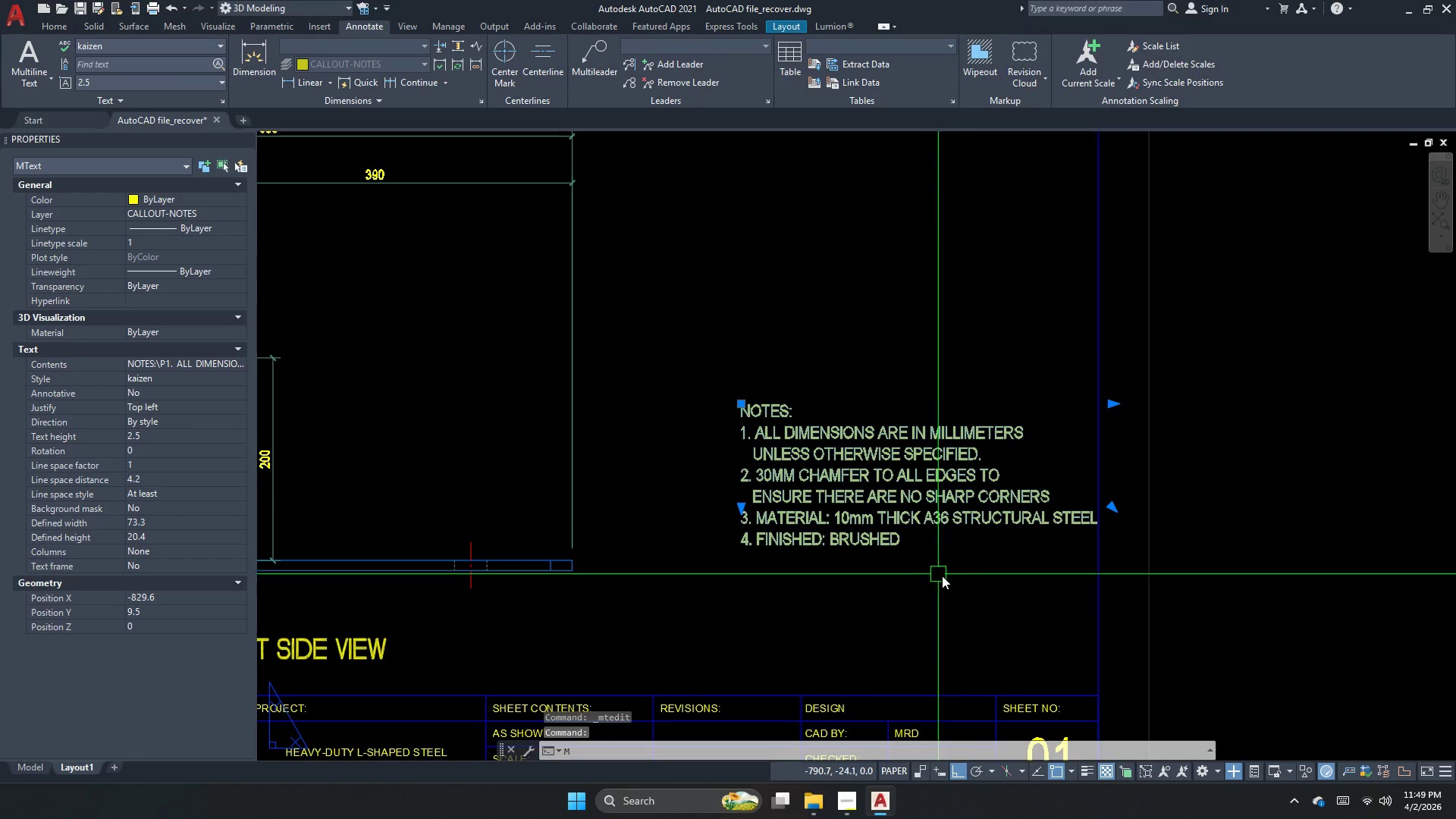 
key(Space)
 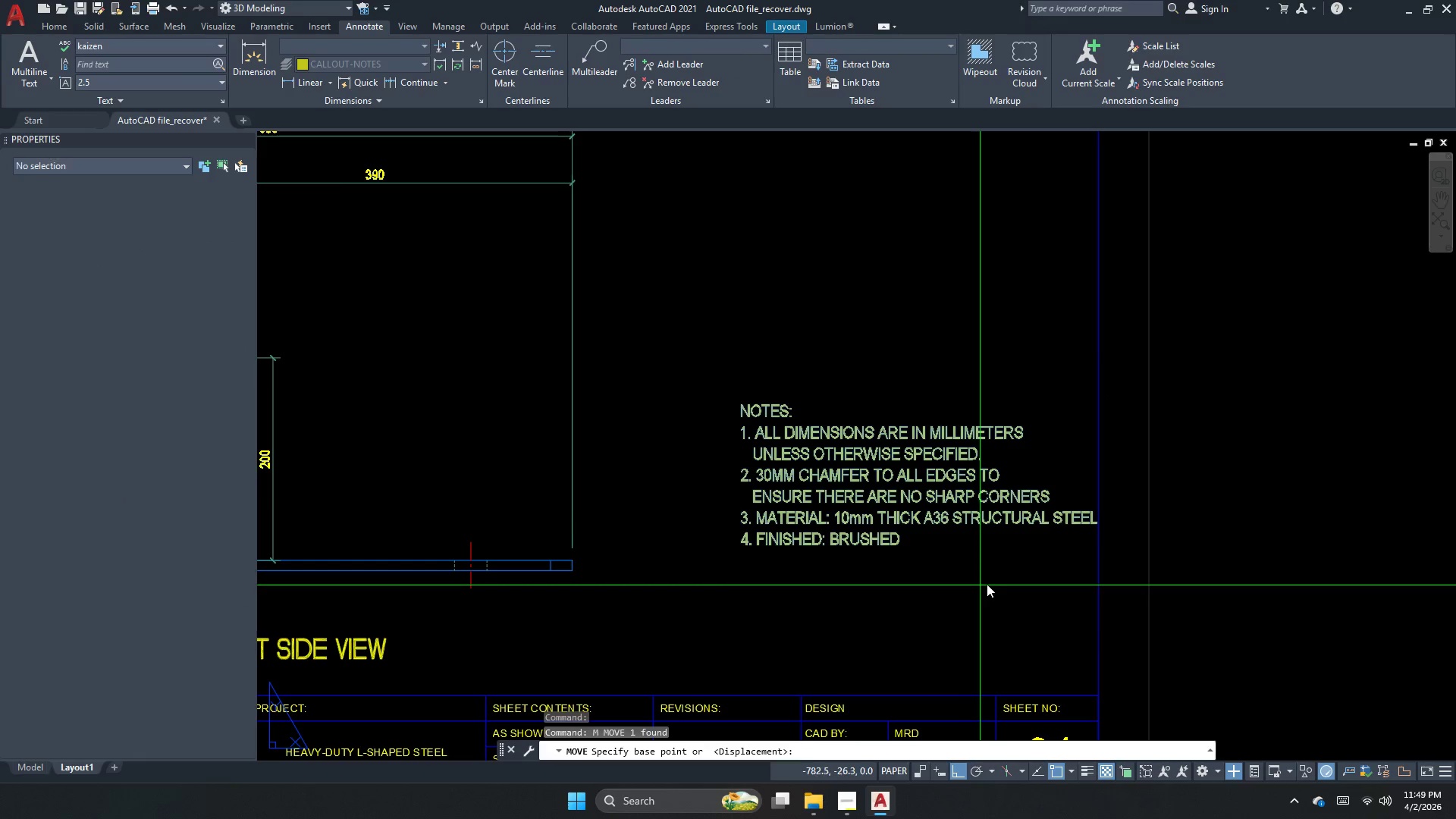 
left_click([987, 584])
 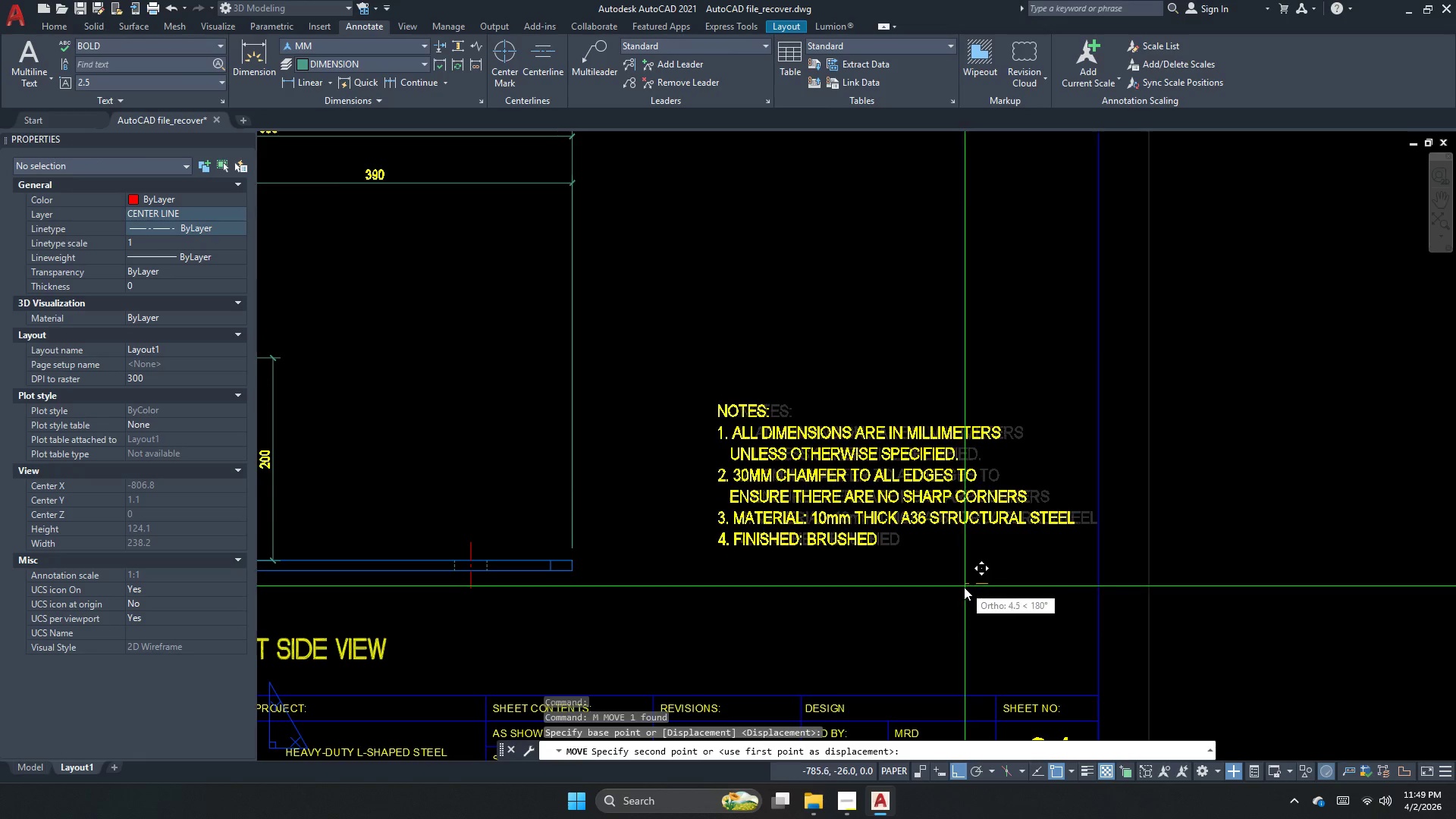 
left_click([964, 587])
 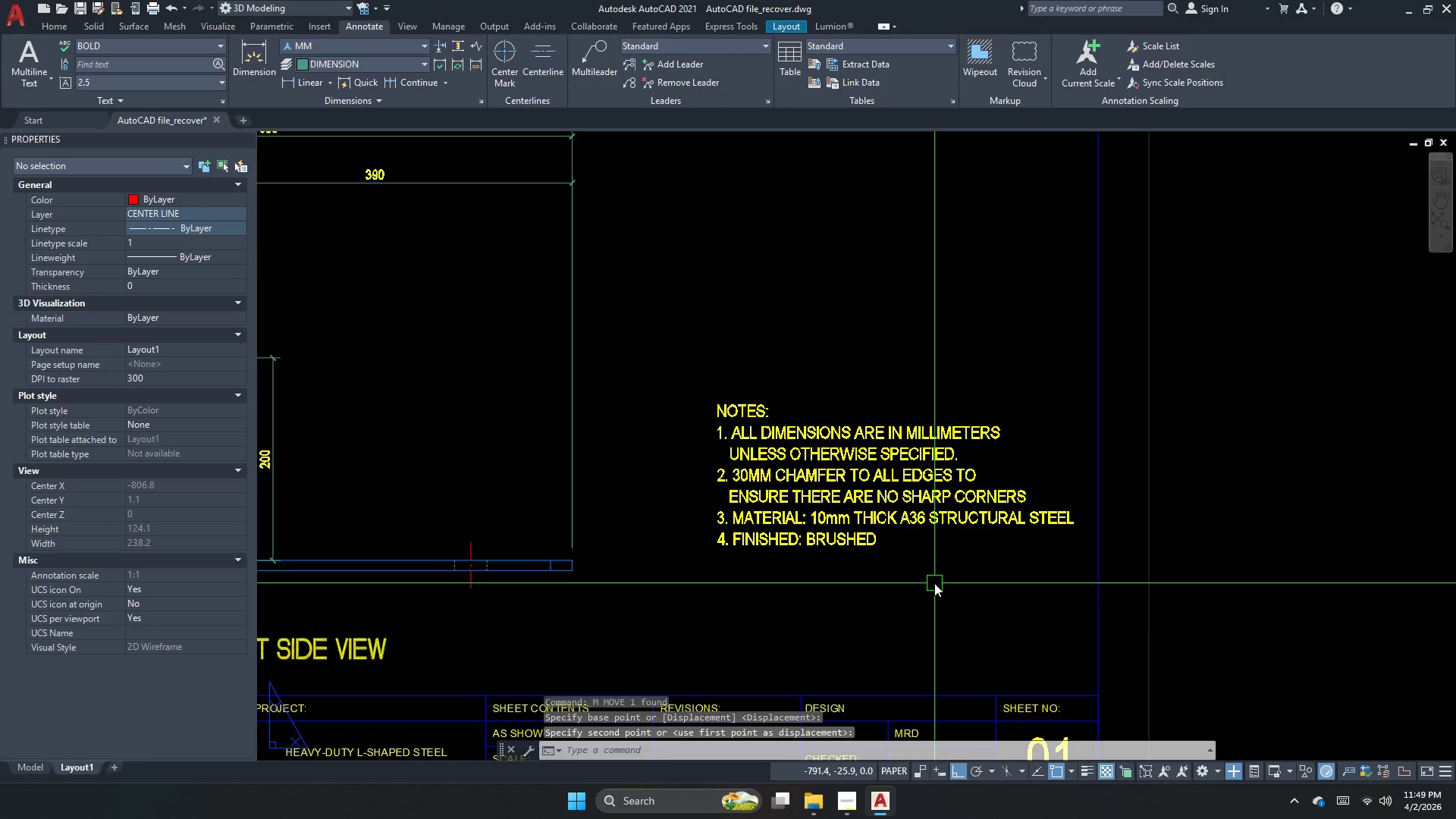 
key(Escape)
 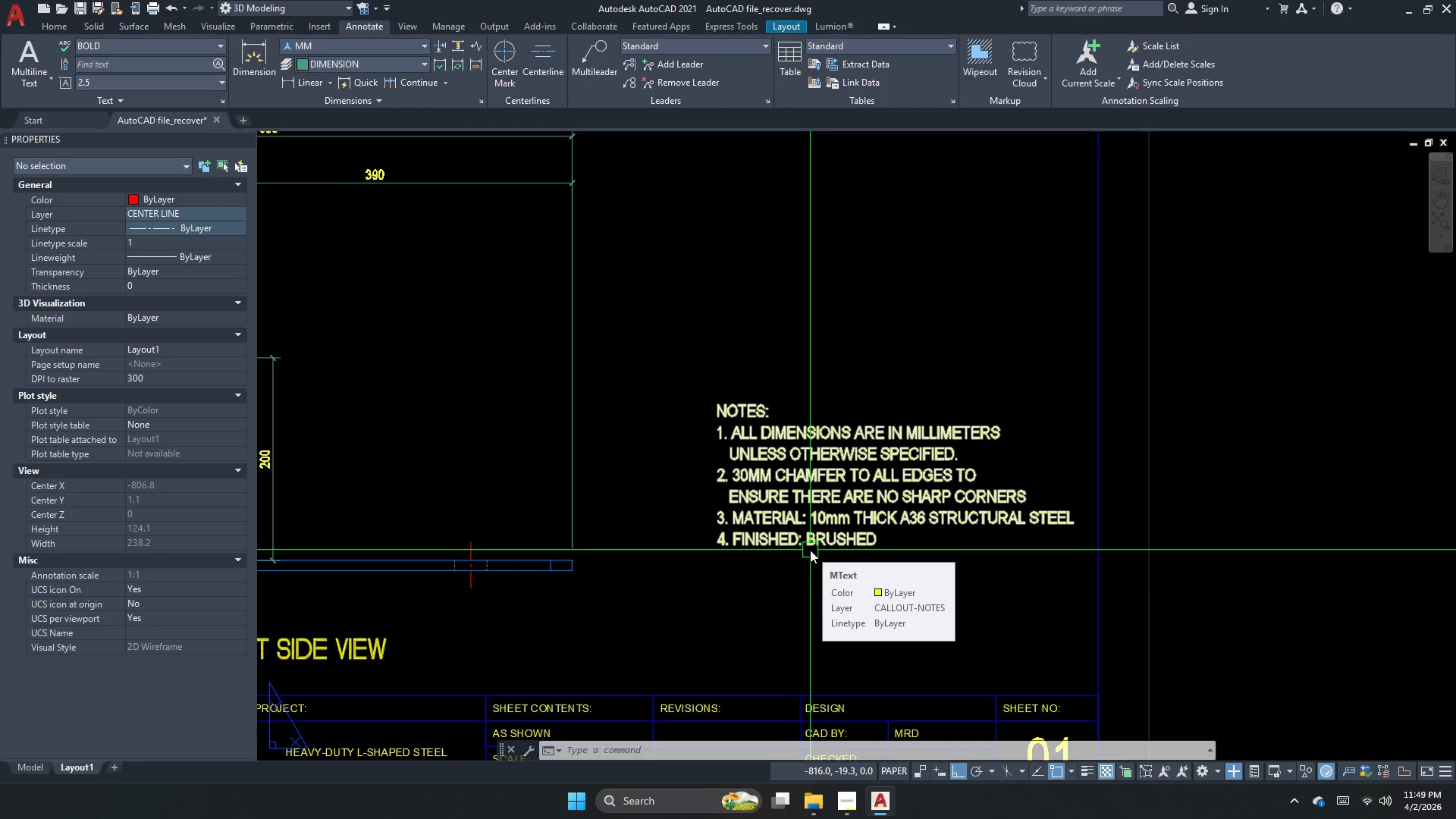 
wait(14.28)
 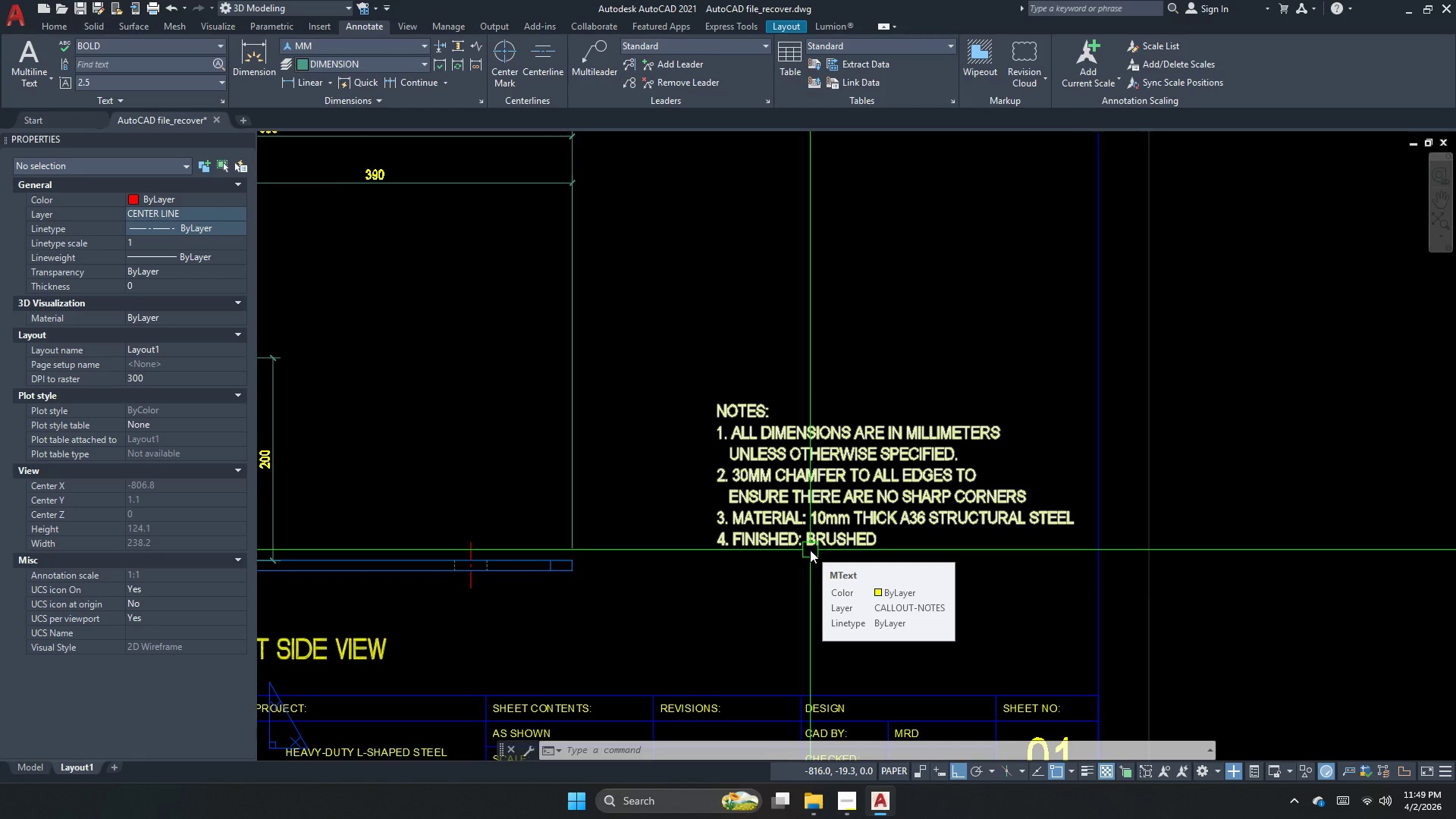 
left_click([799, 515])
 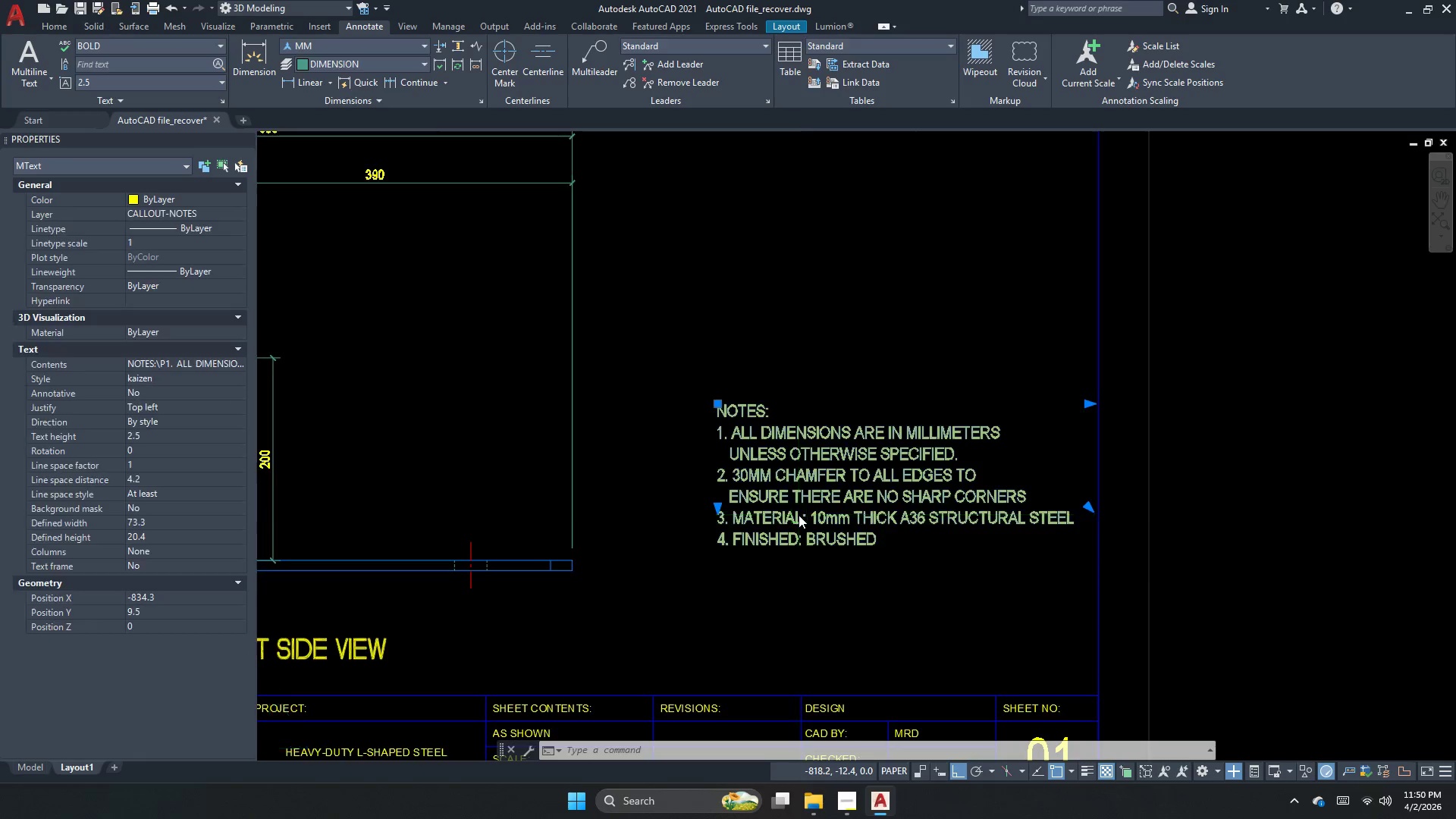 
left_click([799, 515])
 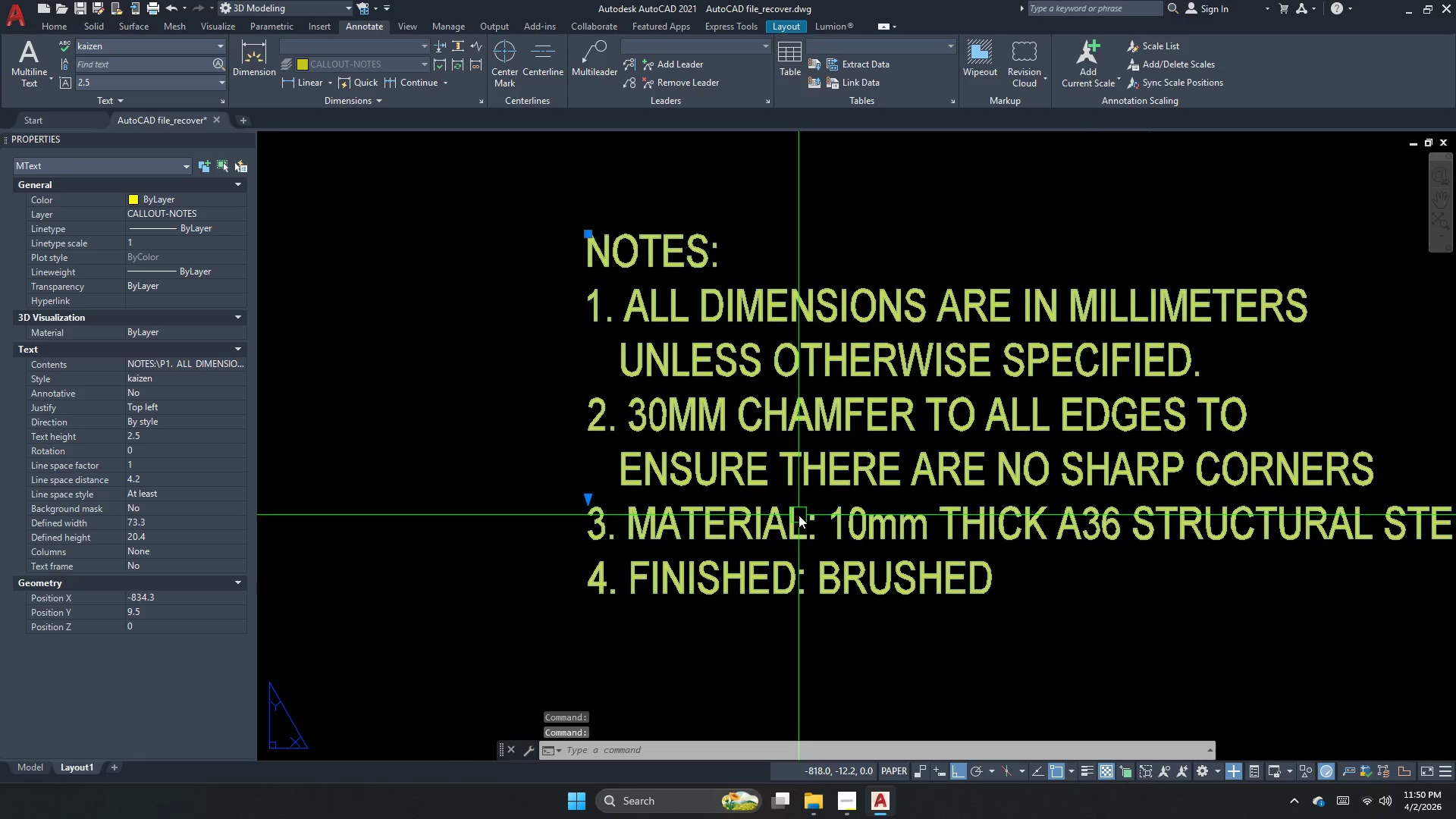 
scroll: coordinate [799, 515], scroll_direction: up, amount: 2.0
 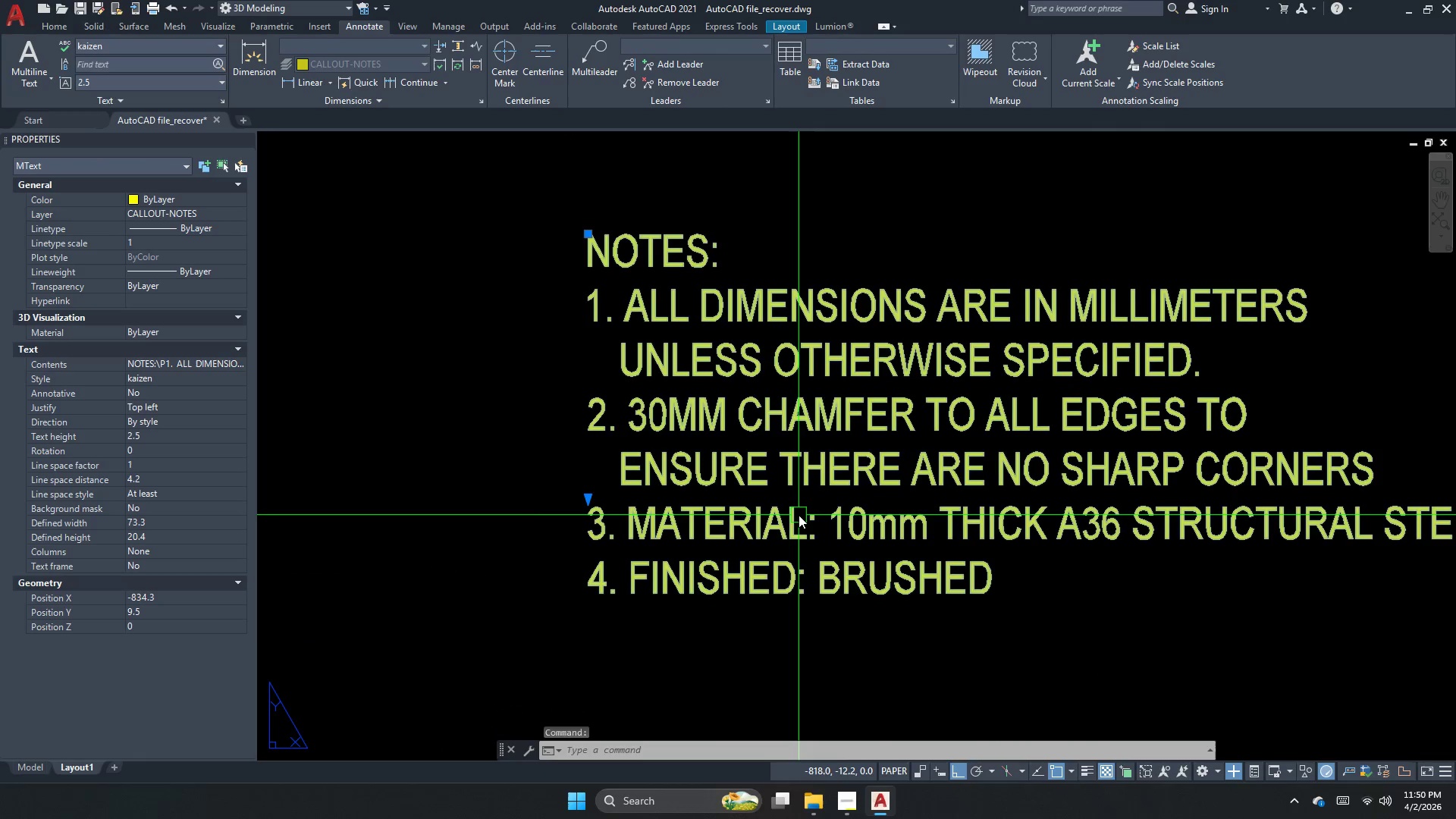 
double_click([799, 515])
 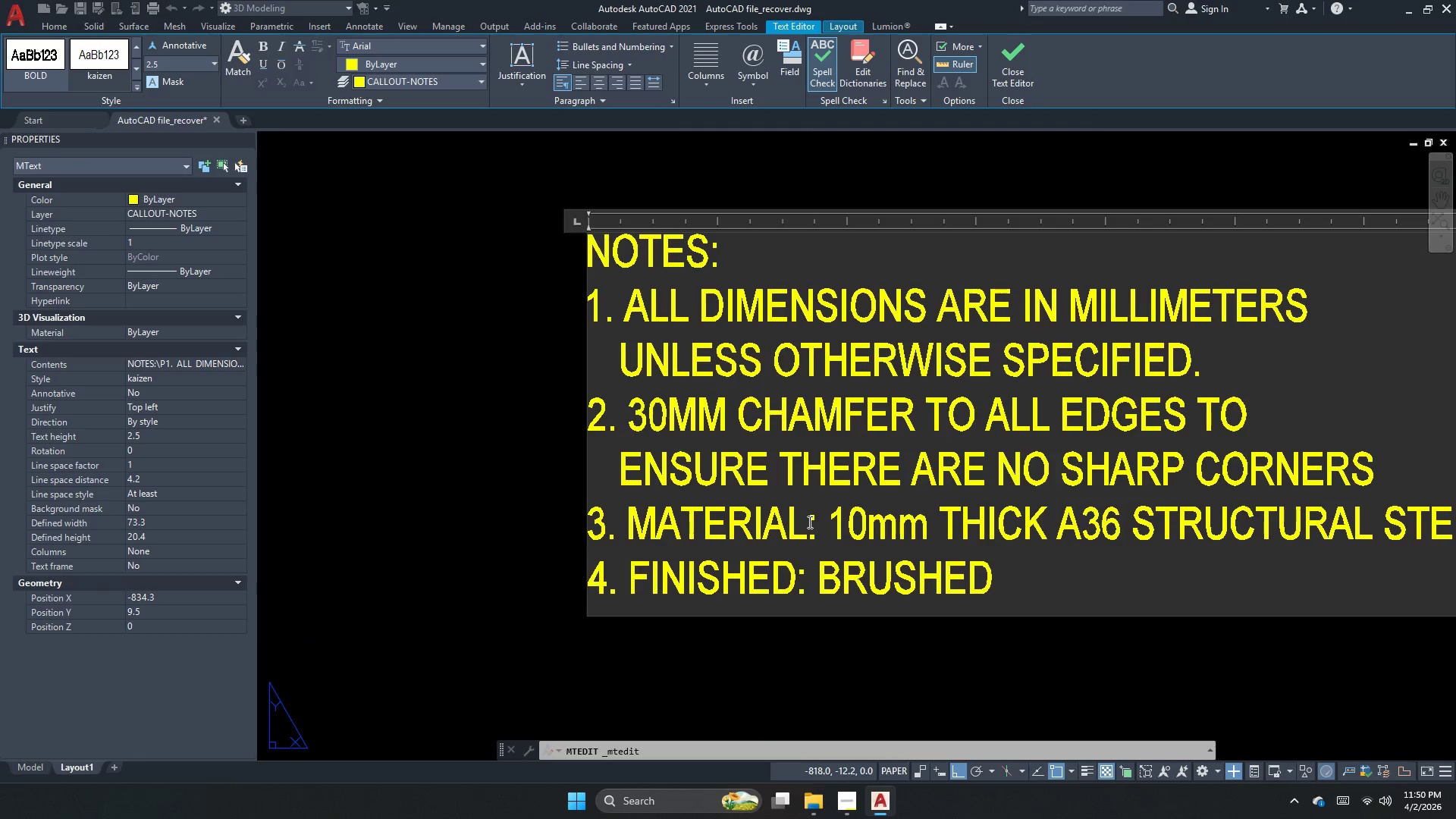 
left_click_drag(start_coordinate=[808, 522], to_coordinate=[678, 530])
 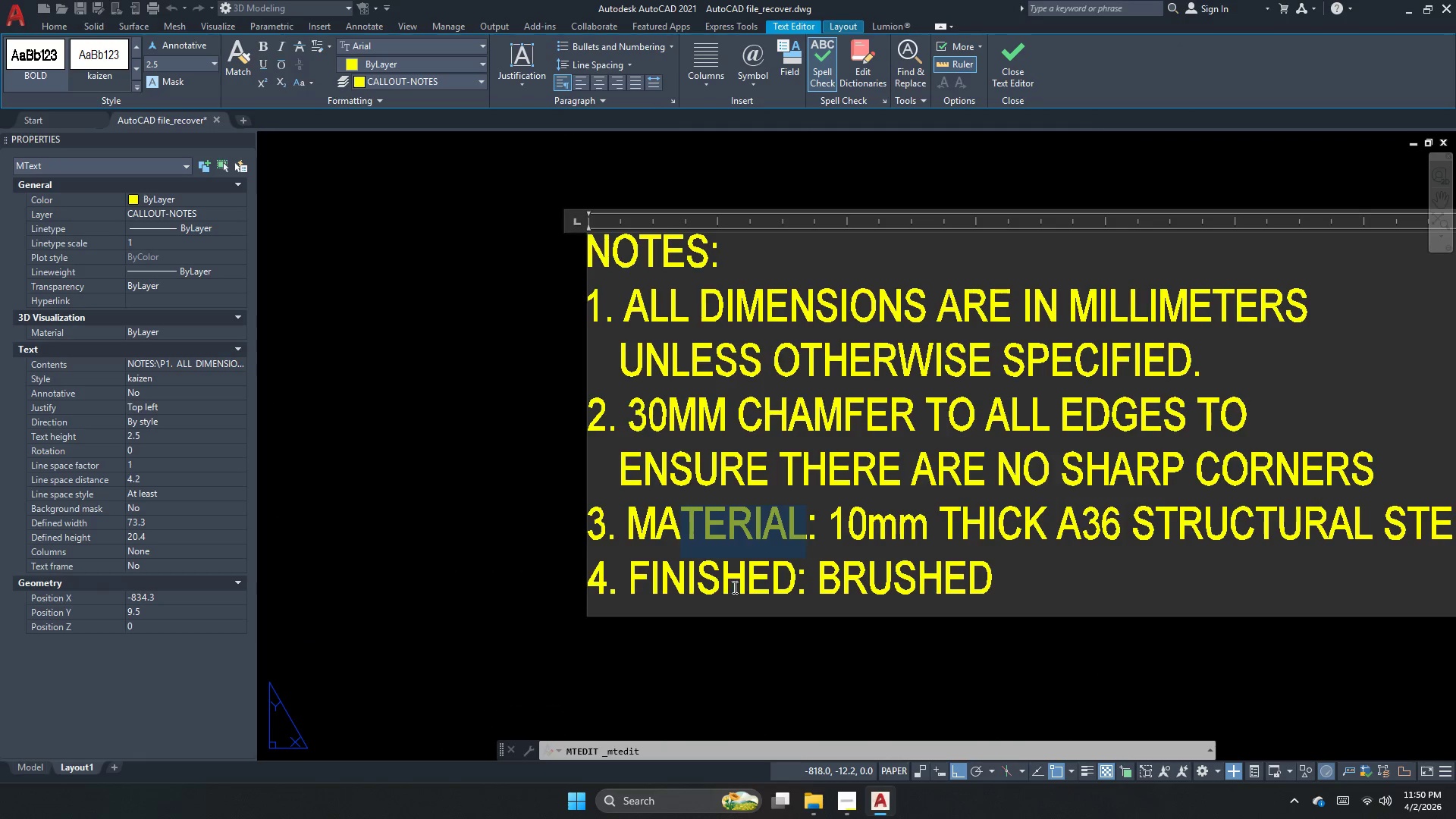 
left_click([733, 587])
 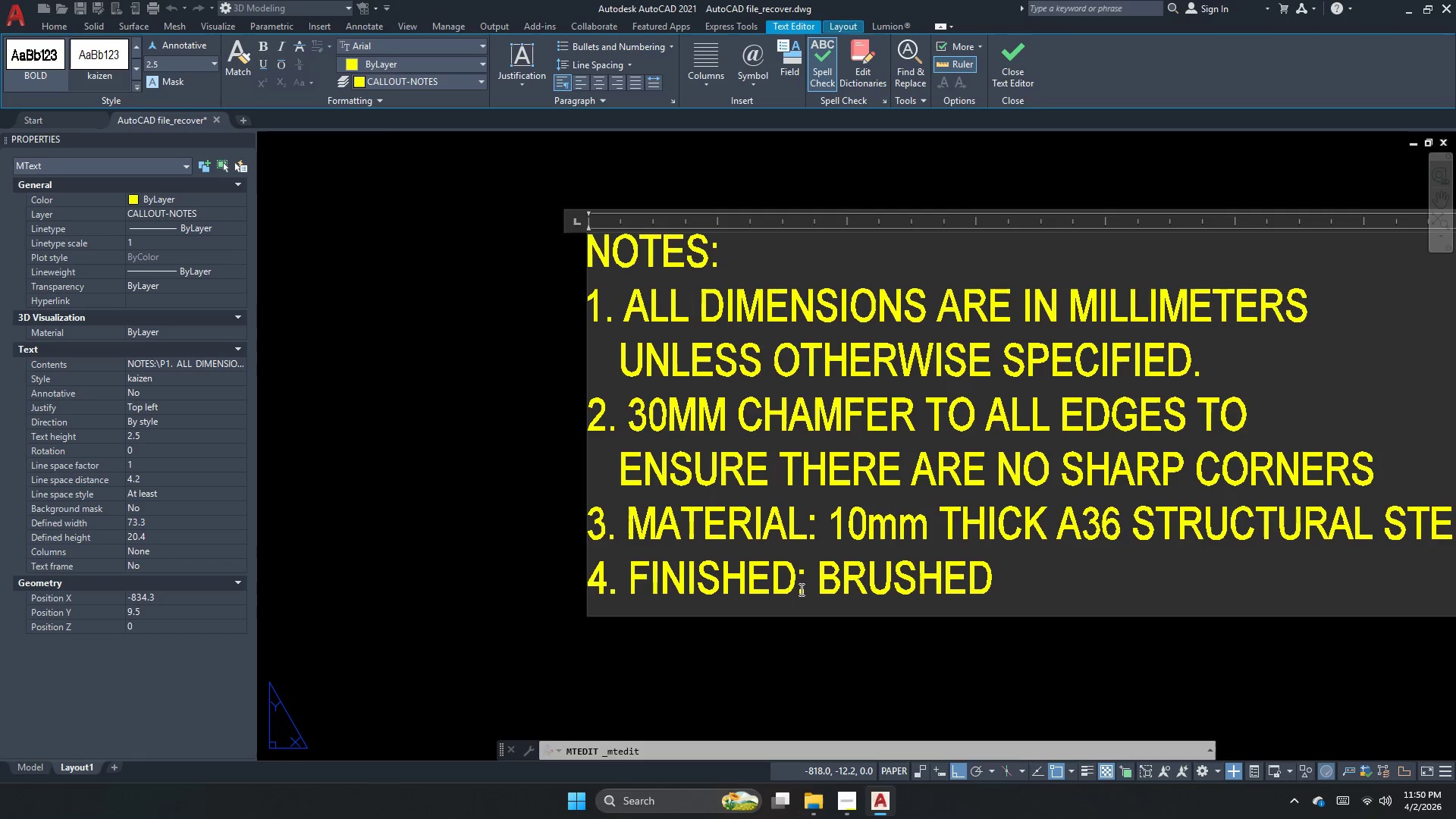 
left_click_drag(start_coordinate=[795, 589], to_coordinate=[618, 586])
 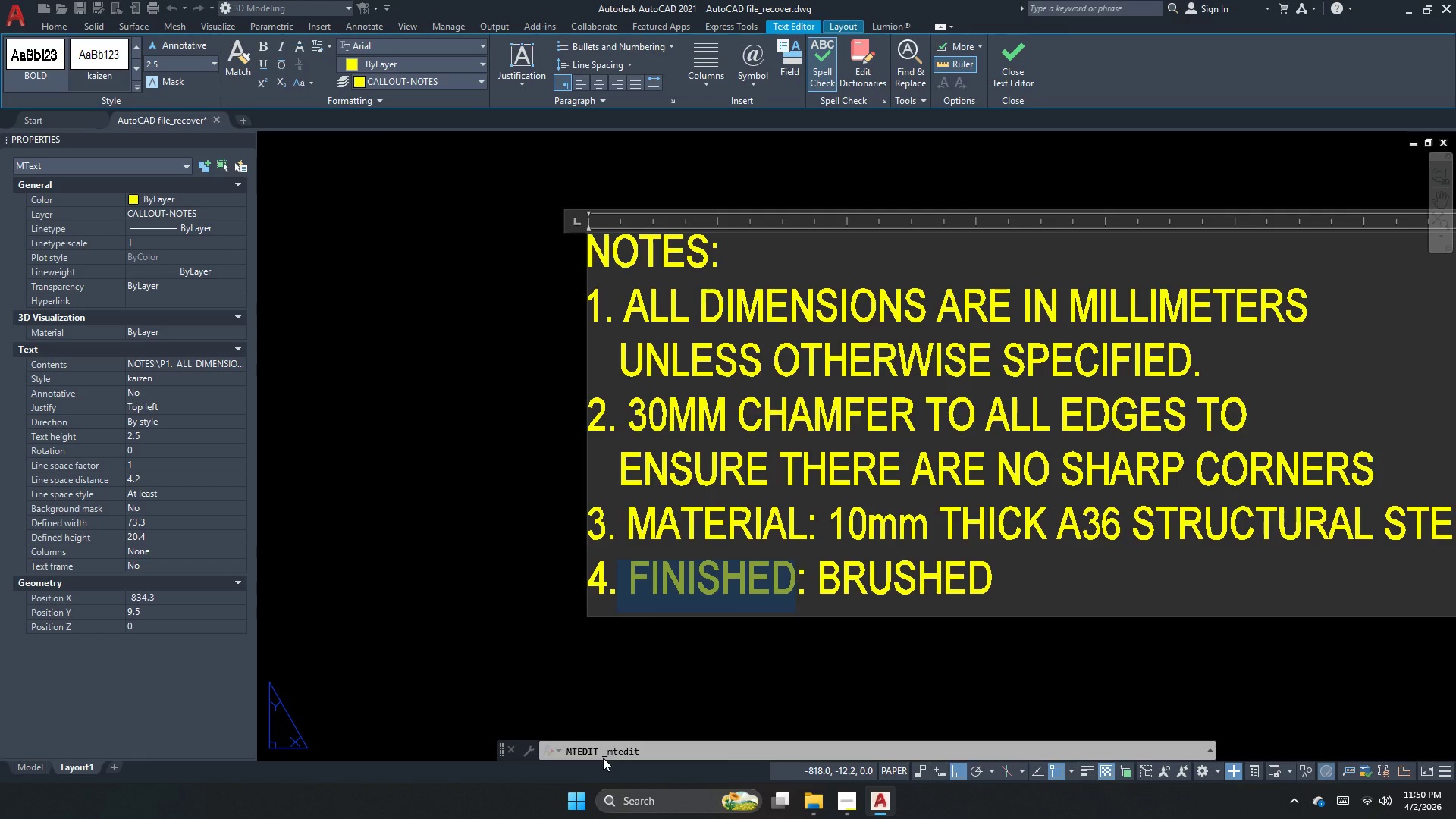 
type(finish)
key(Backspace)
key(Backspace)
key(Backspace)
key(Backspace)
key(Backspace)
key(Backspace)
type( welding)
 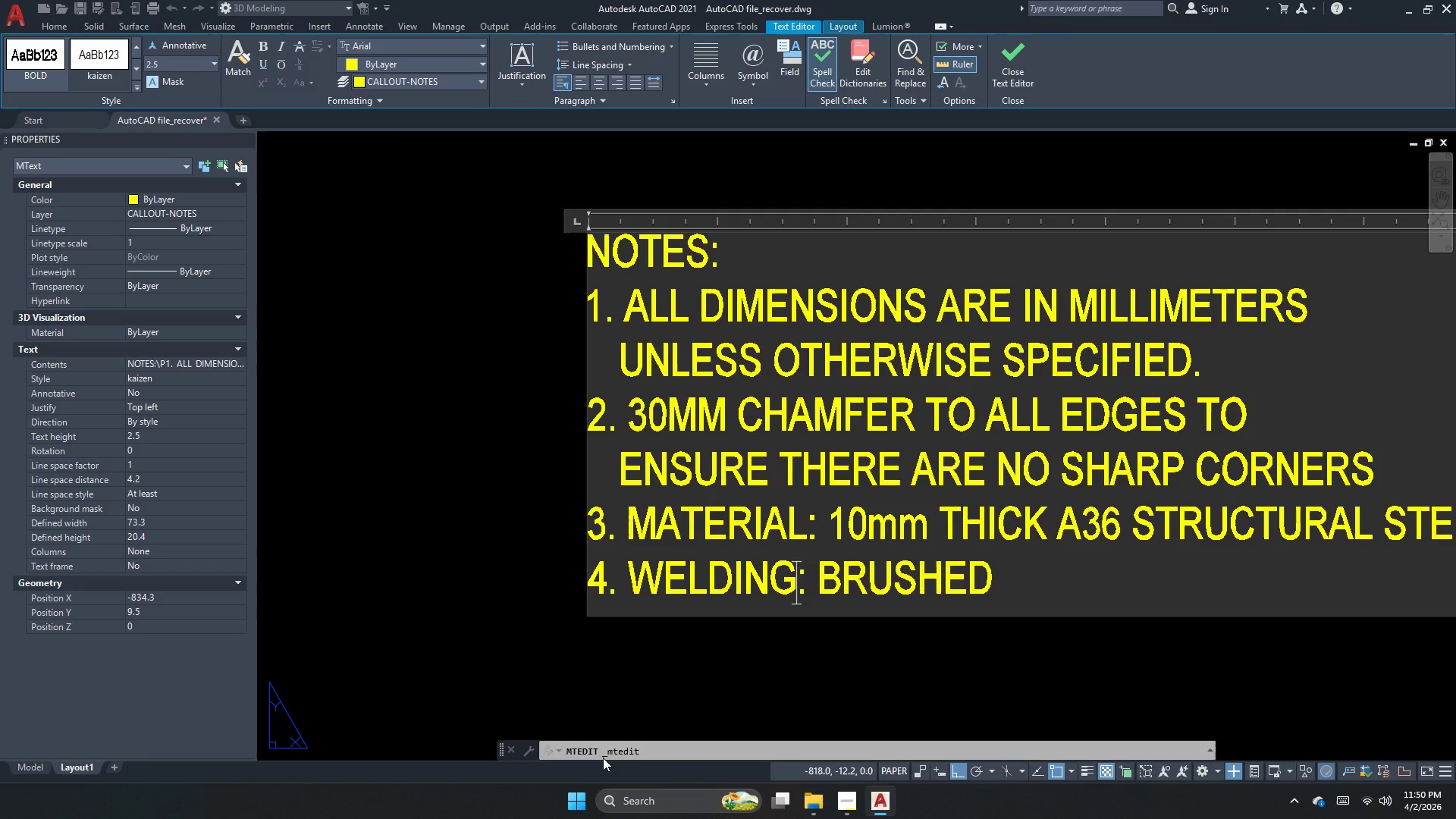 
key(ArrowRight)
 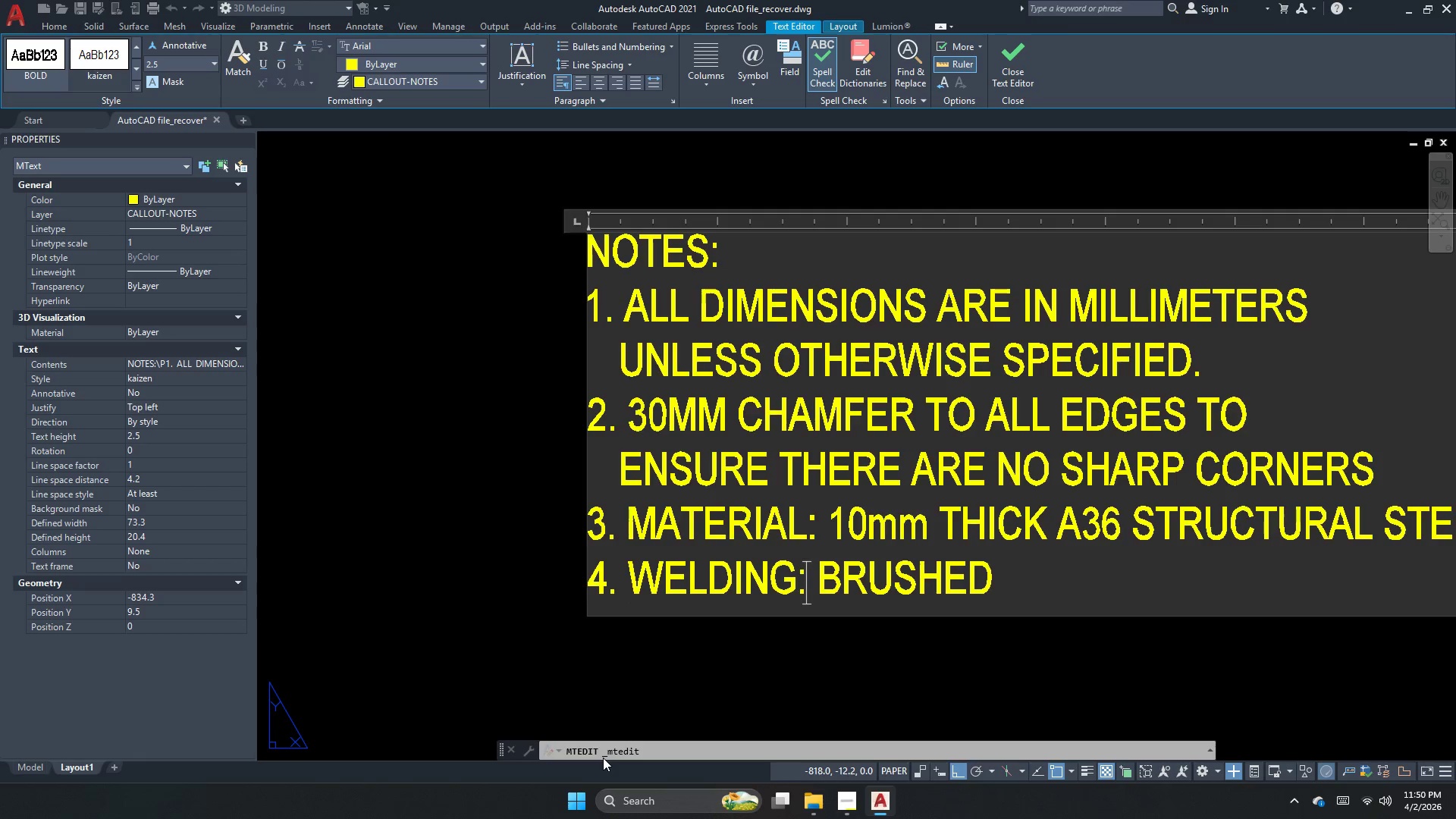 
key(ArrowRight)
 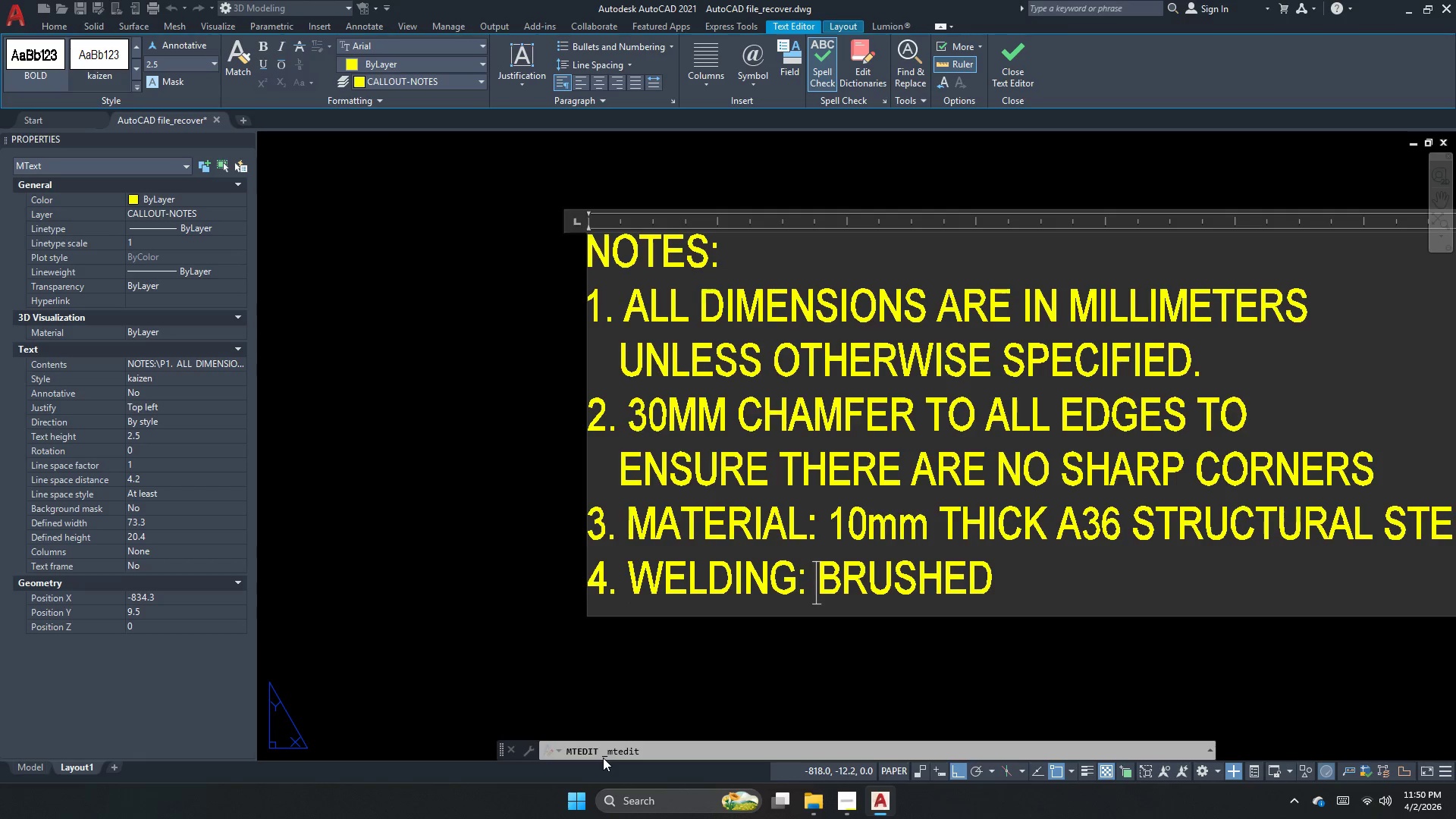 
key(ArrowRight)
 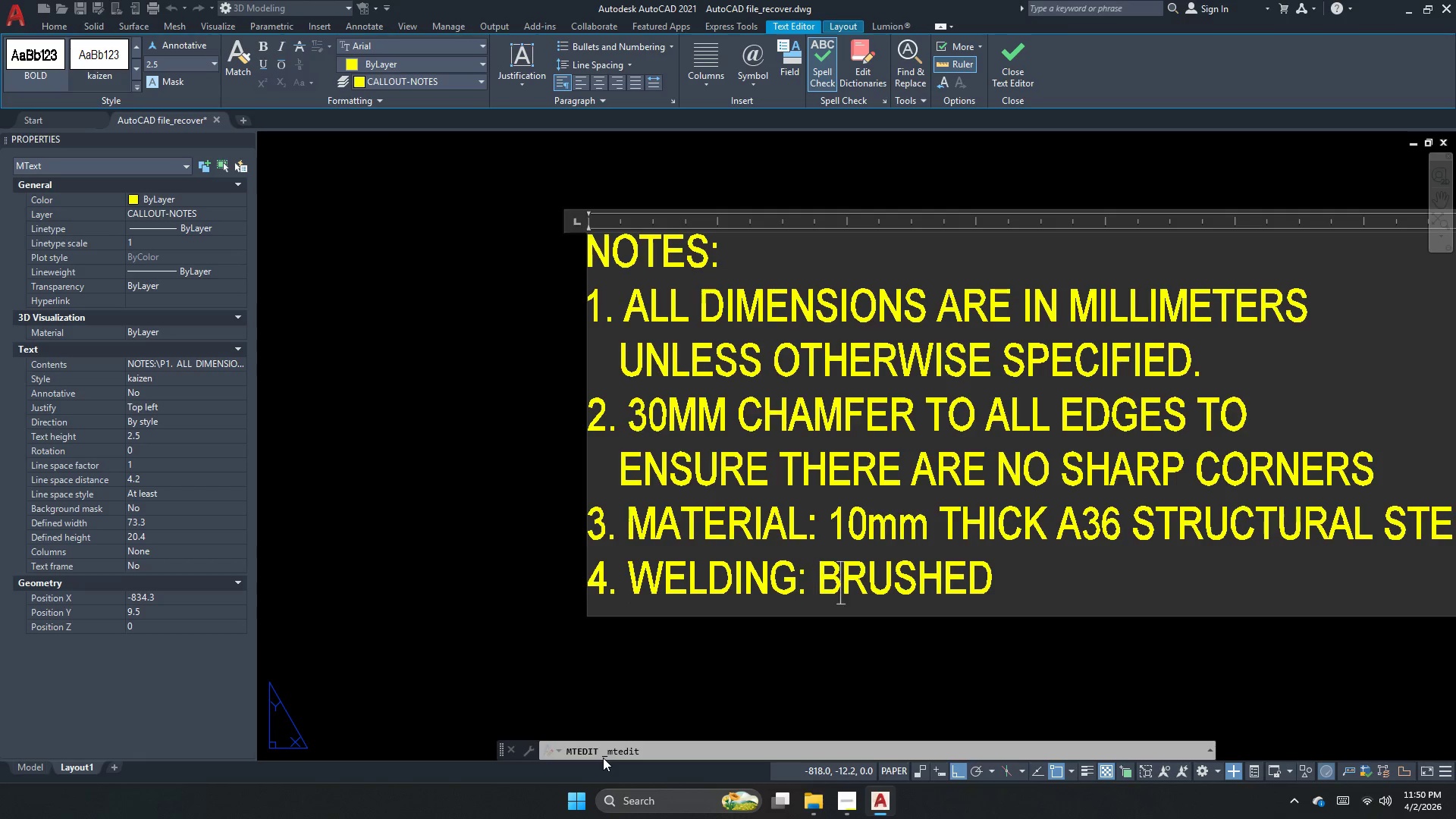 
key(ArrowRight)
 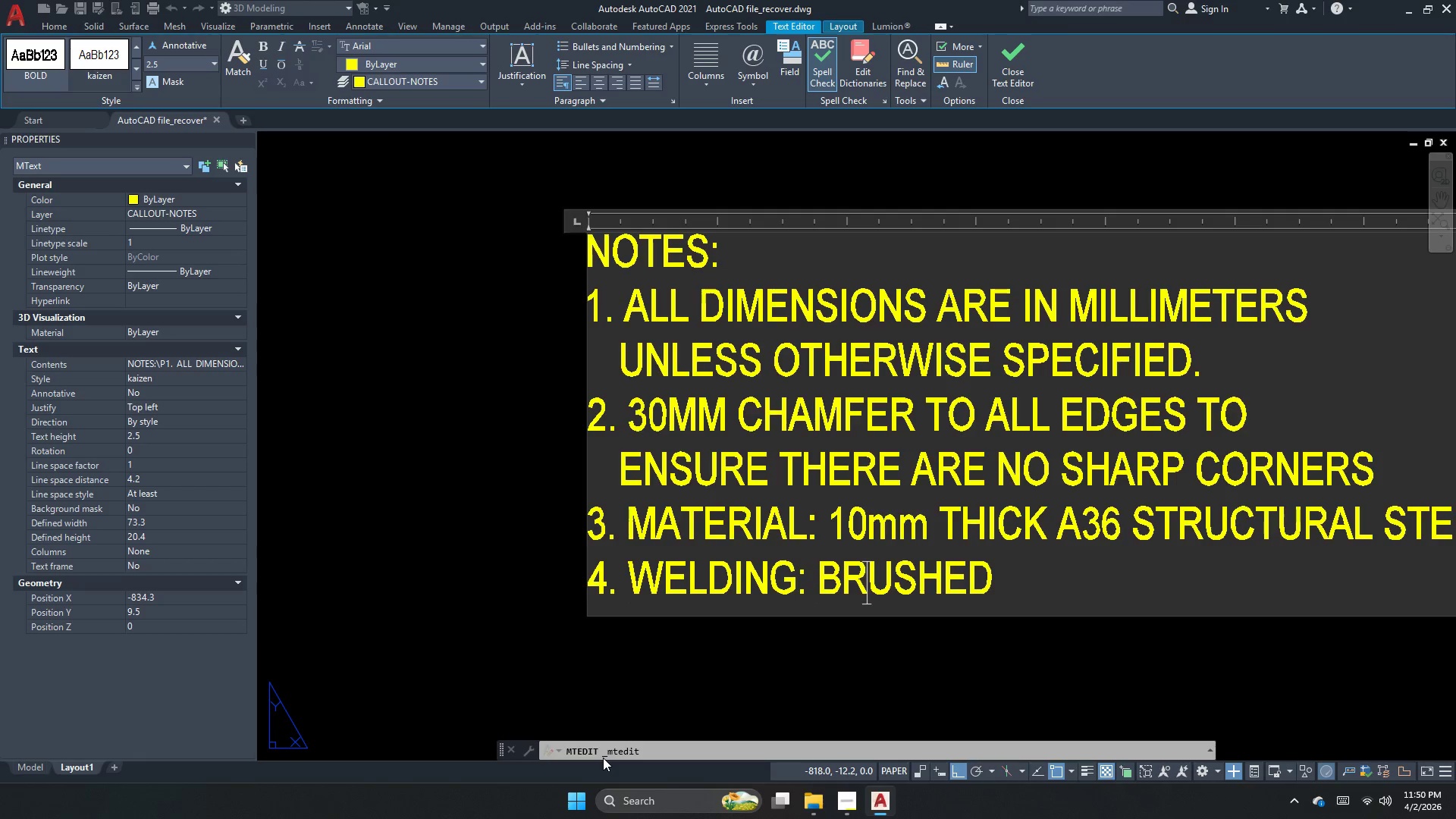 
key(ArrowRight)
 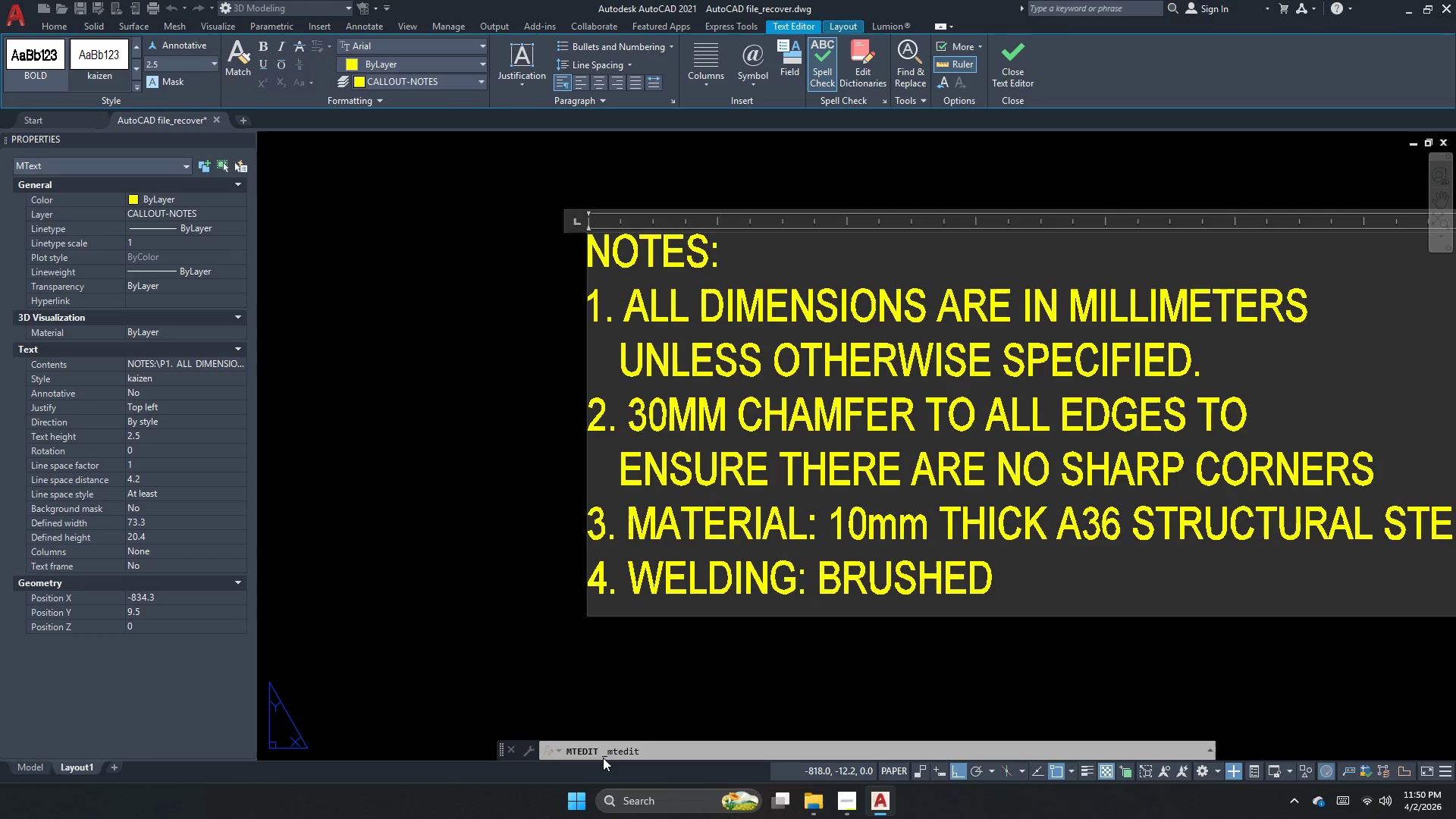 
key(ArrowRight)
 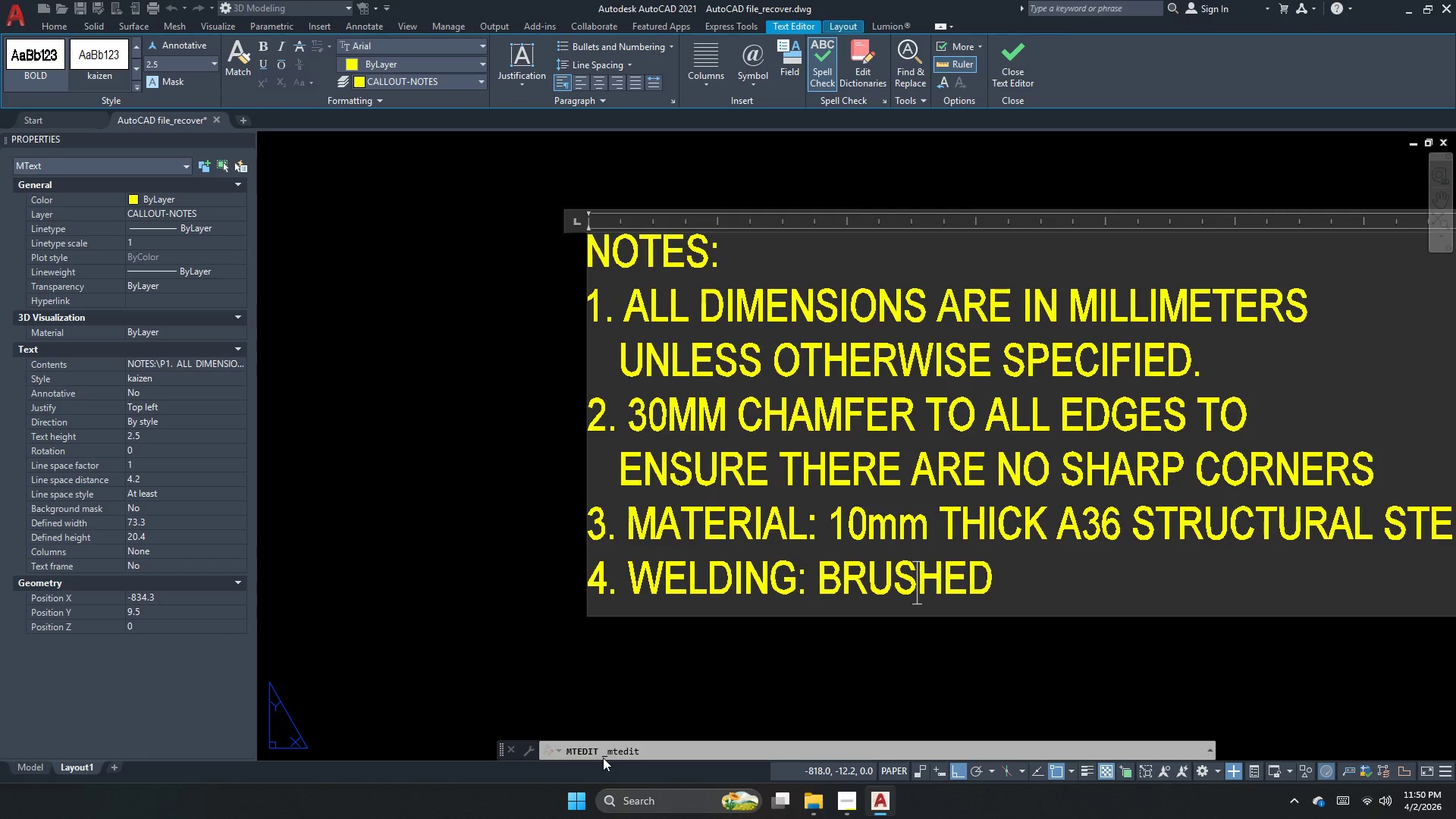 
key(ArrowRight)
 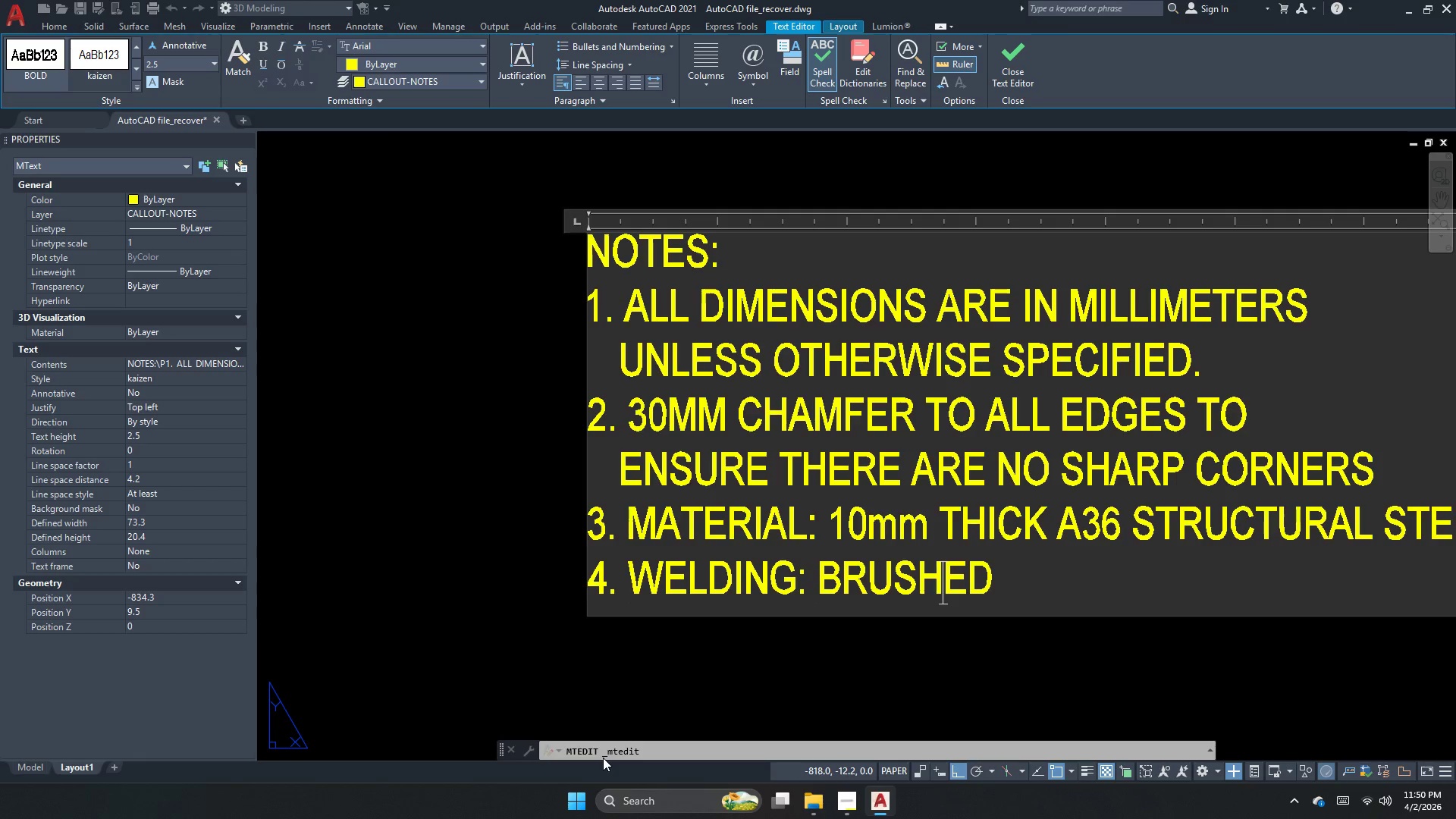 
key(ArrowRight)
 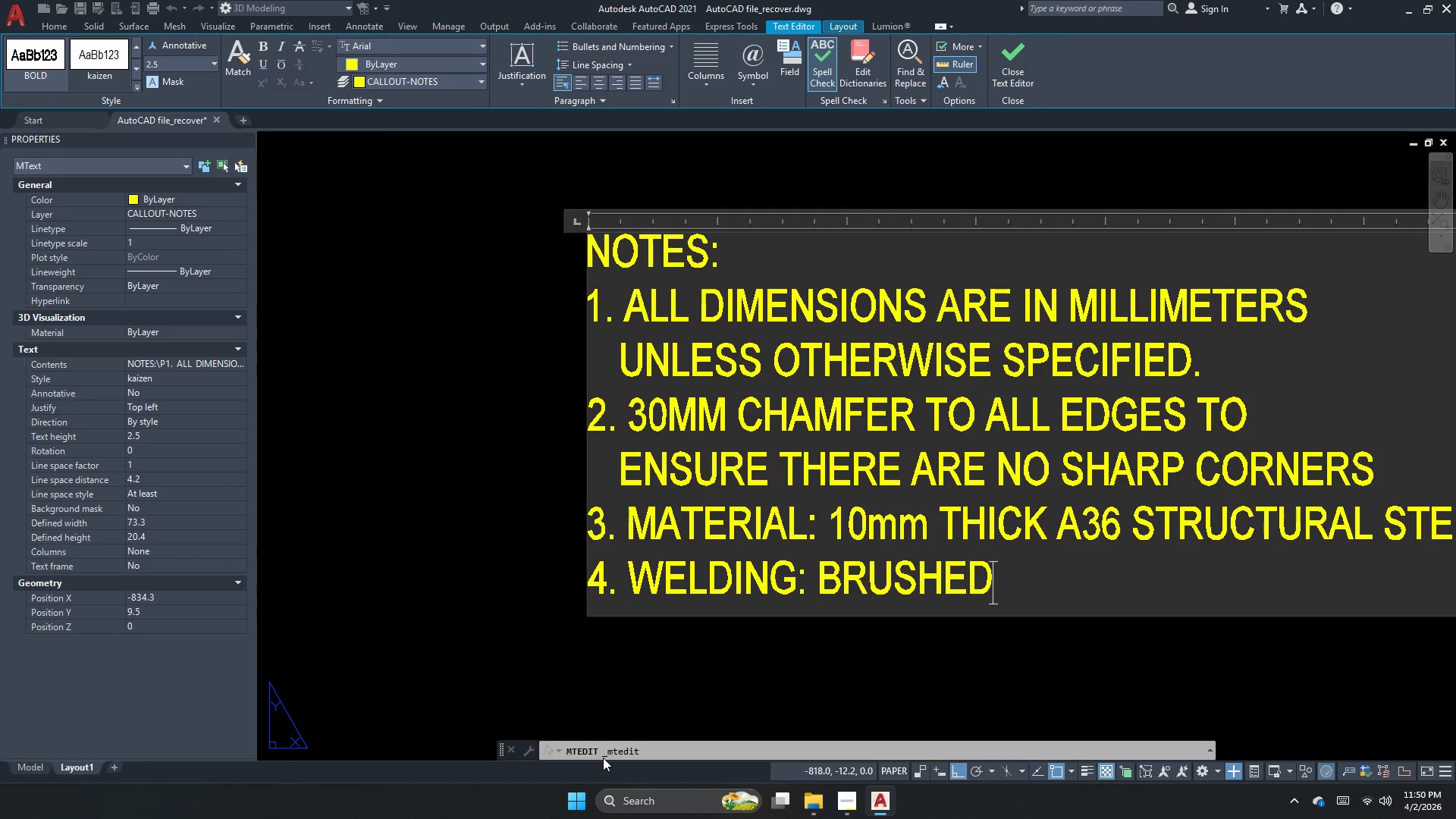 
key(ArrowRight)
 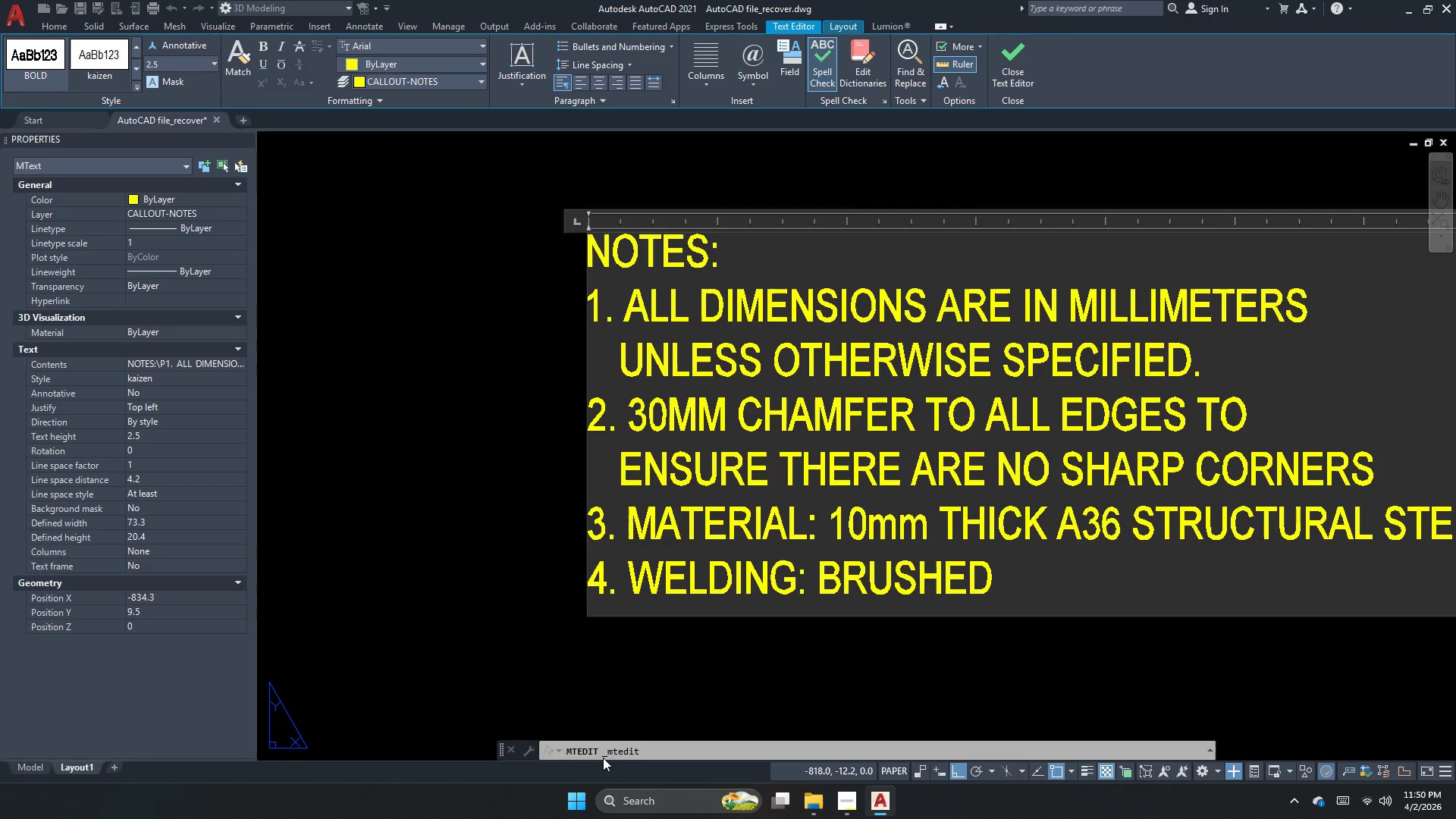 
key(Backspace)
 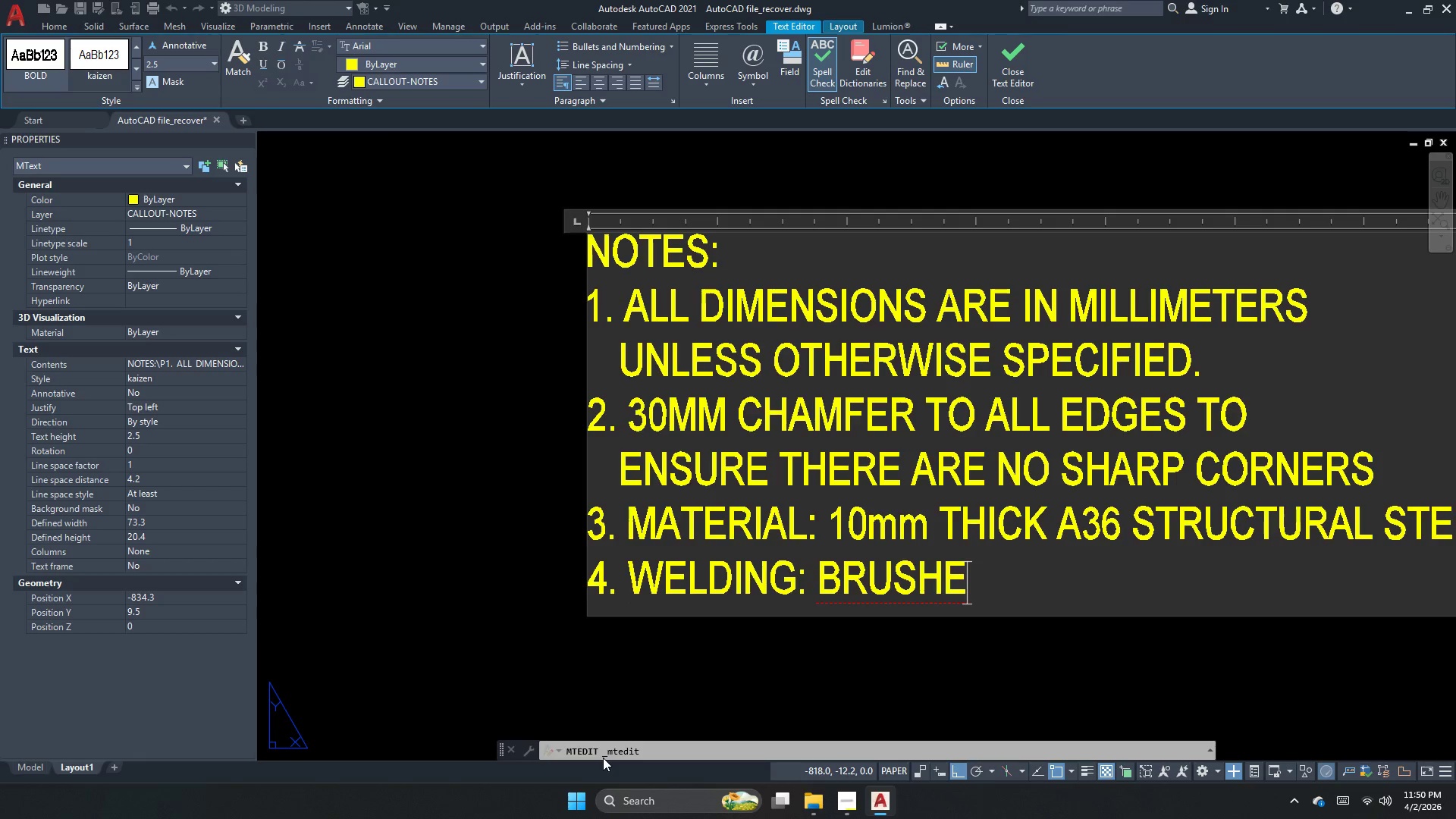 
key(Backspace)
 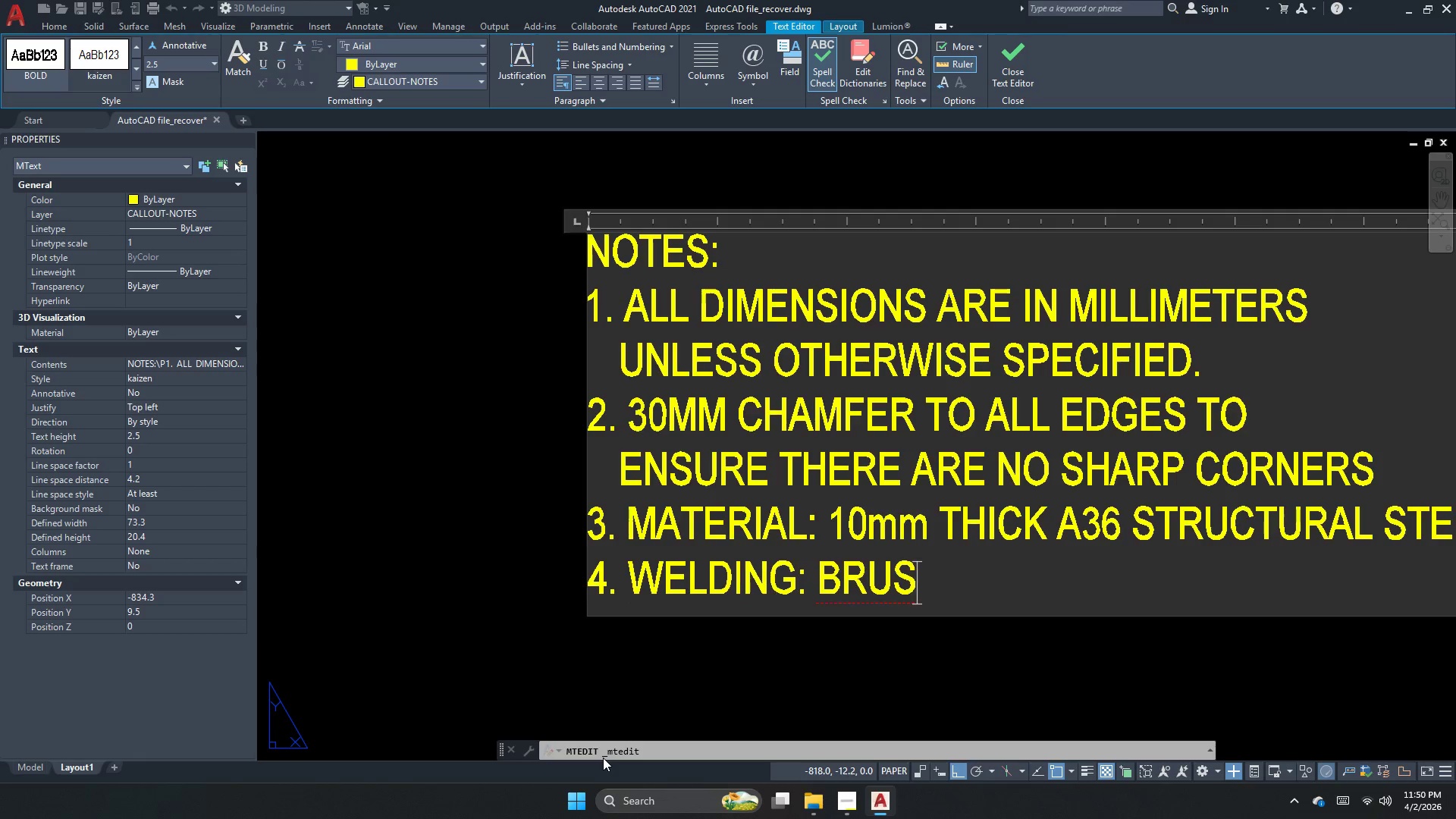 
key(Backspace)
 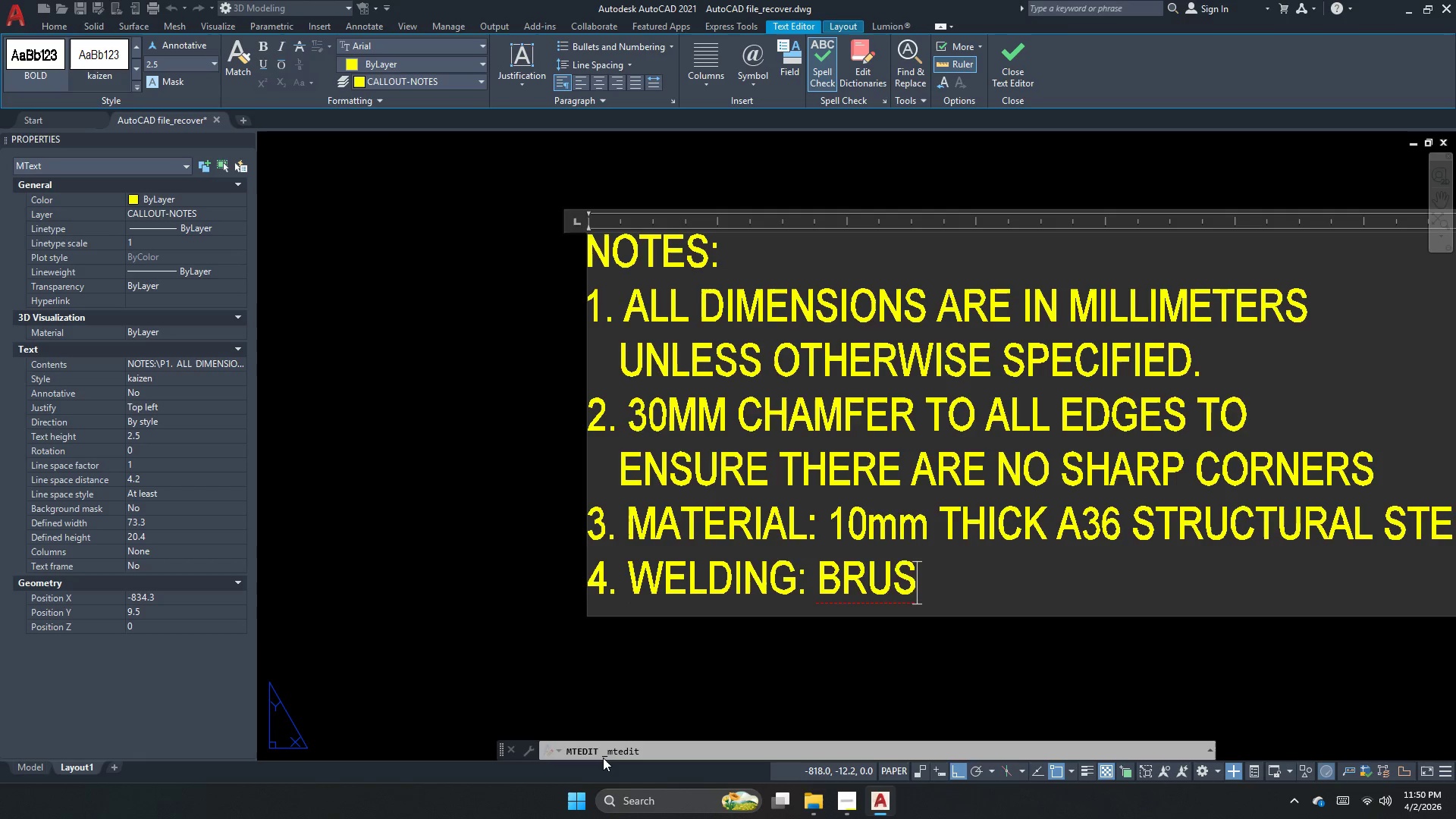 
key(Backspace)
 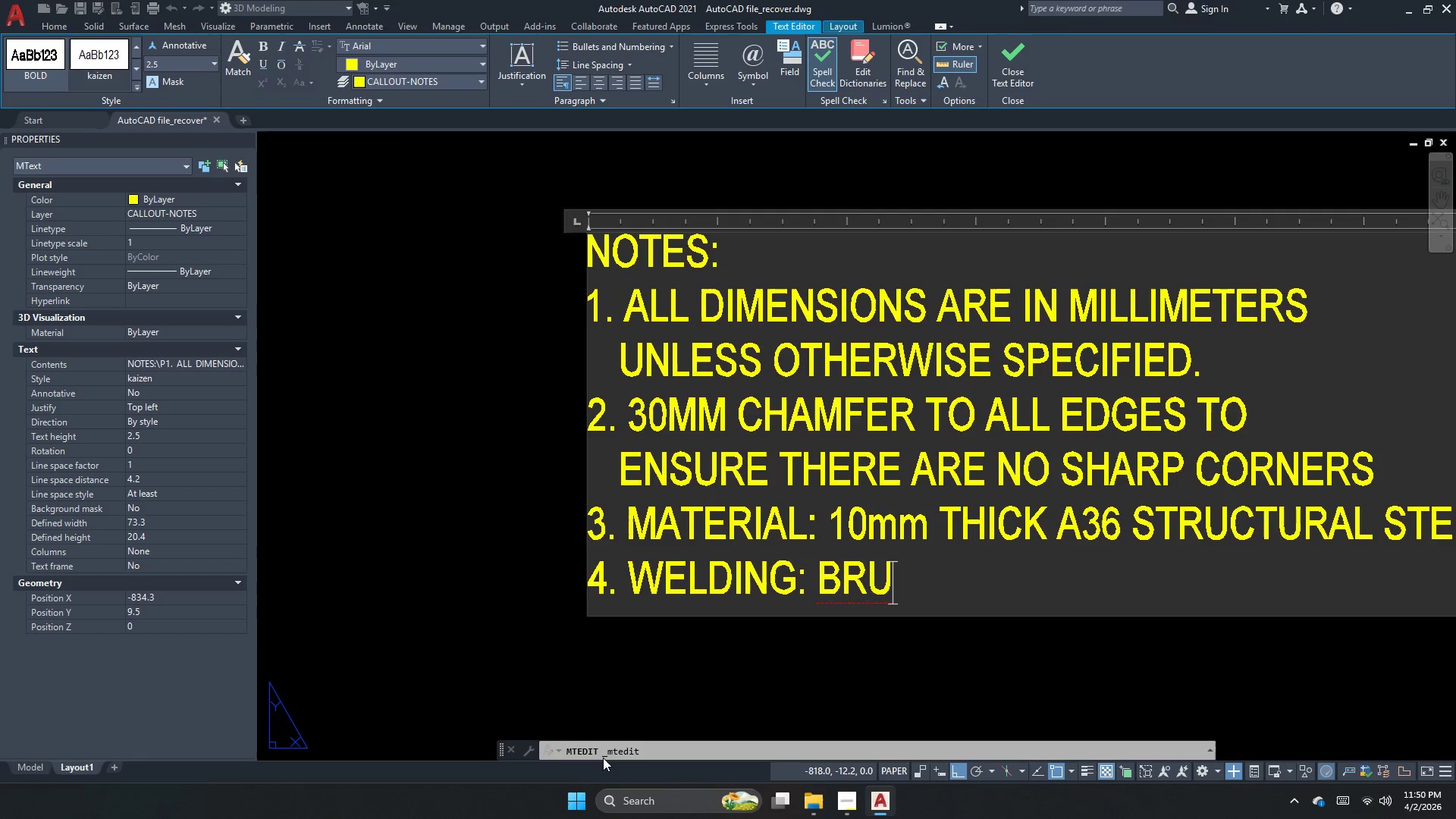 
key(Backspace)
 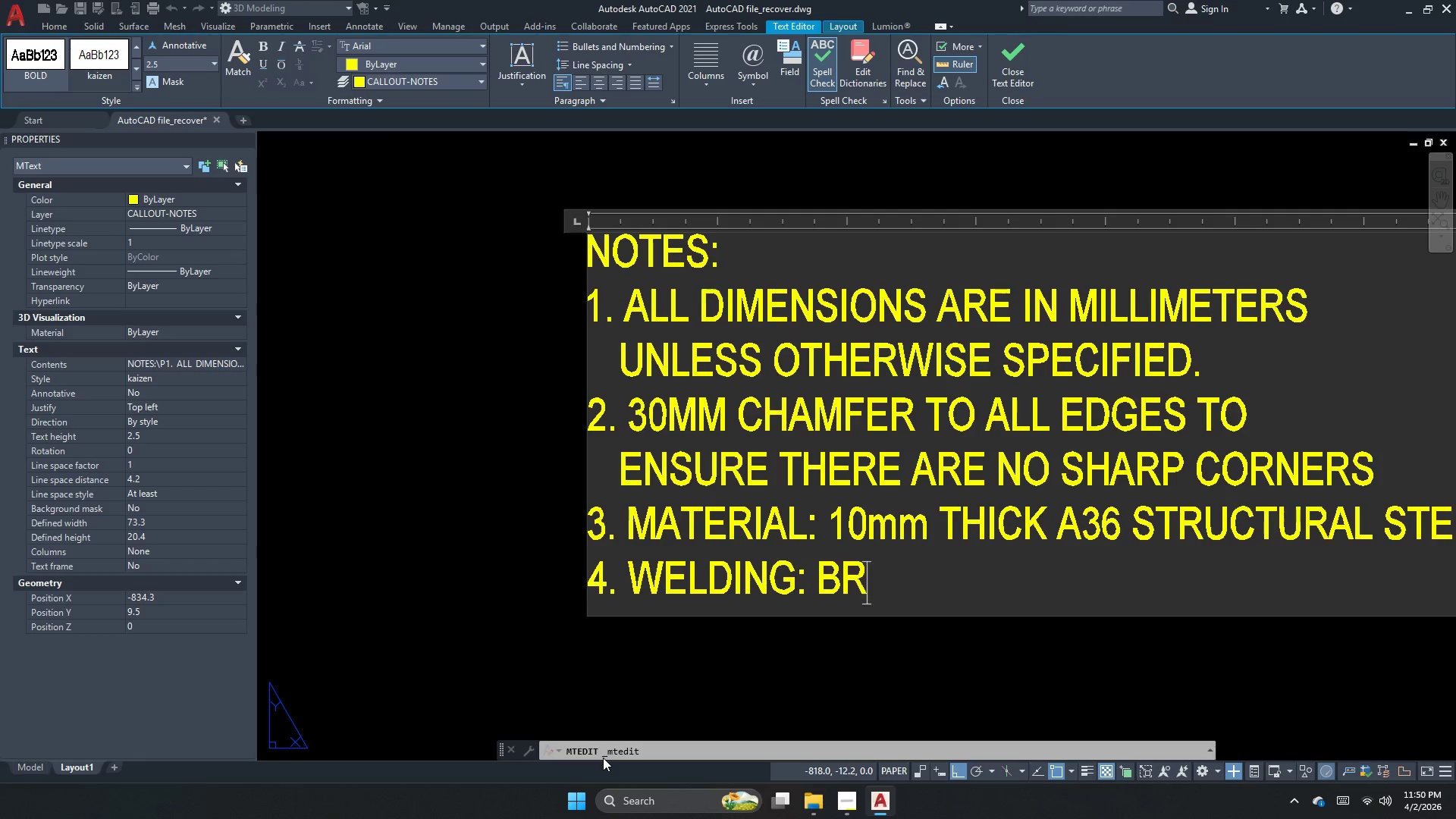 
key(Backspace)
 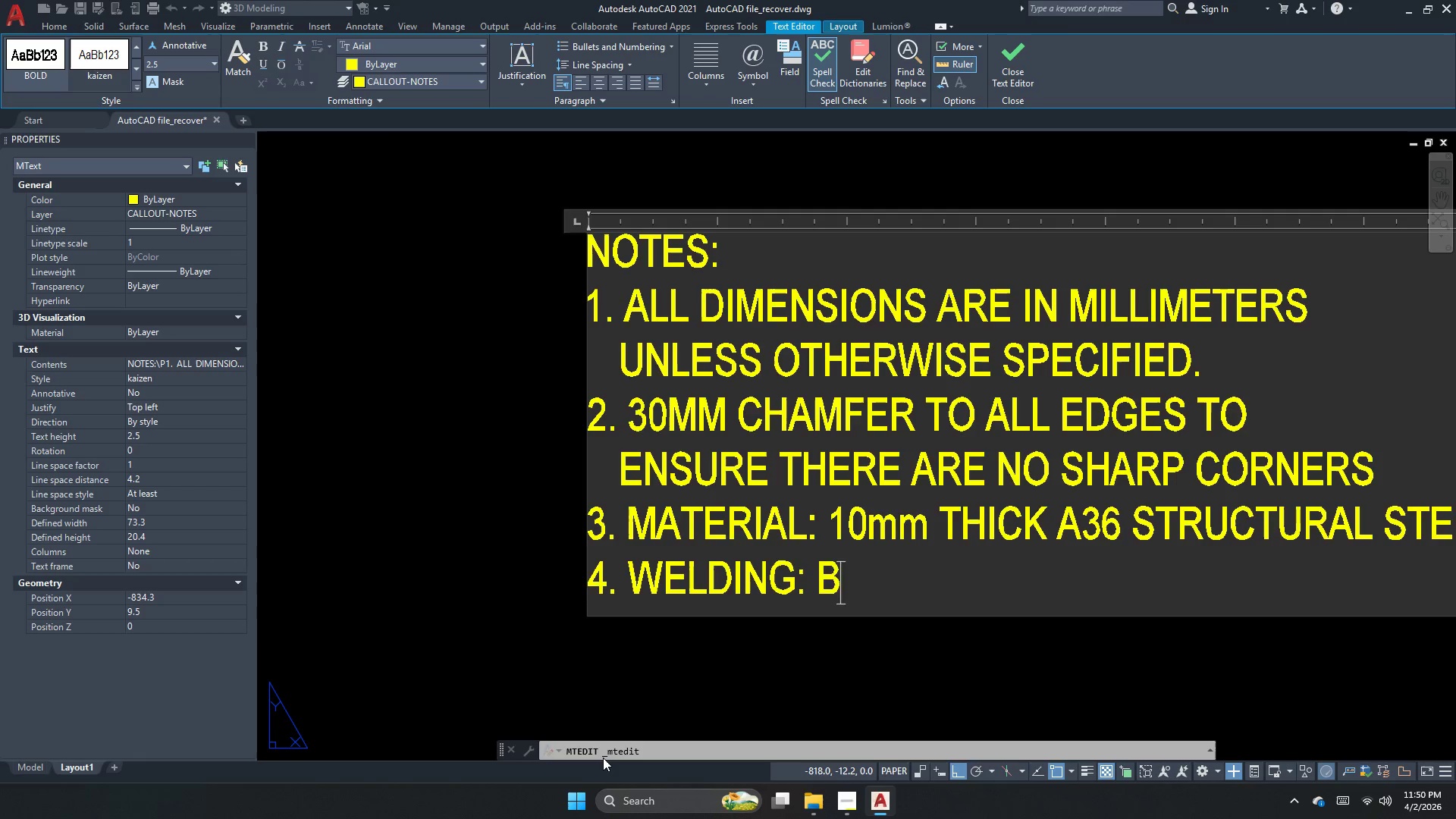 
key(Backspace)
 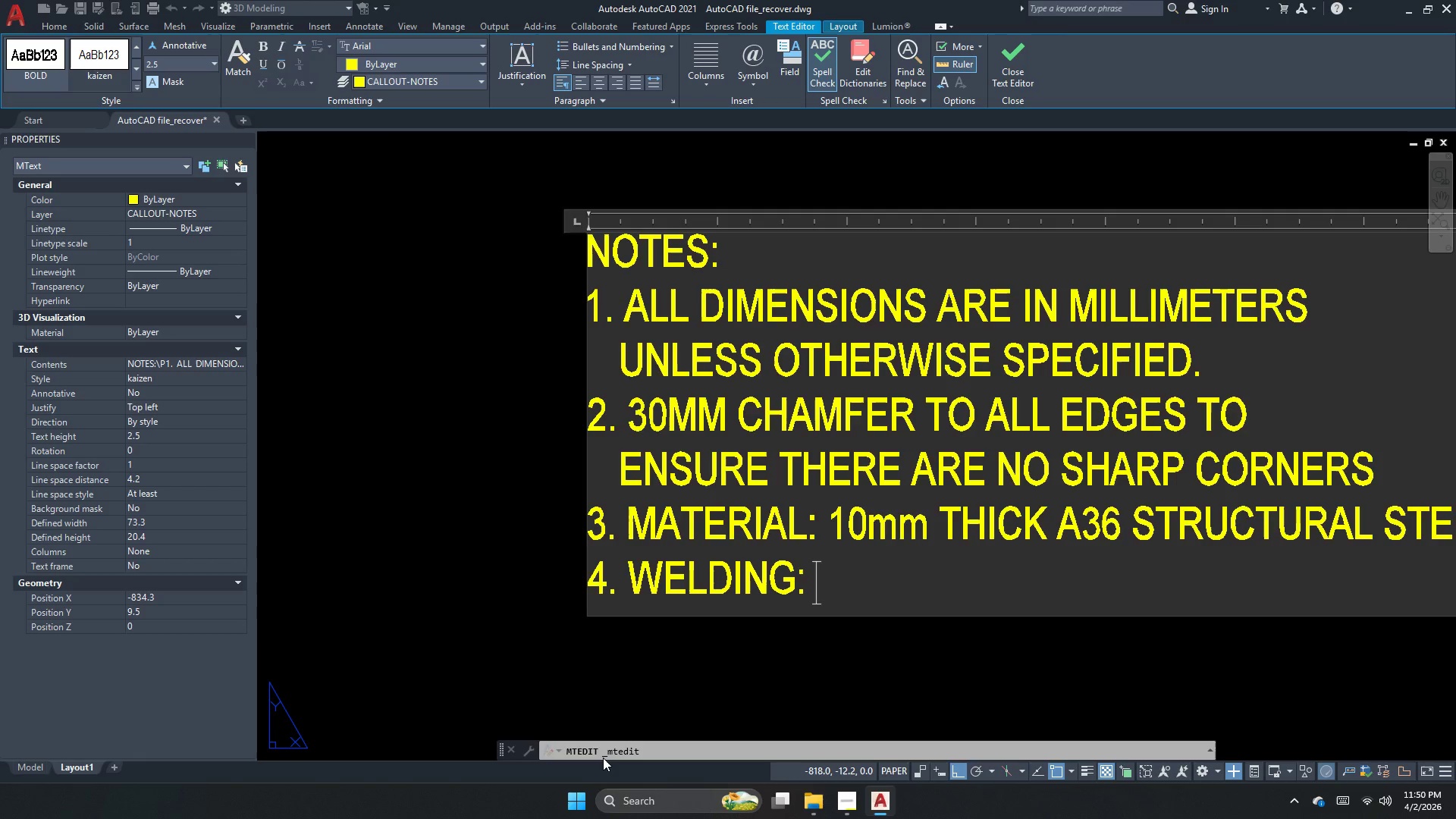 
type(all fillrt )
key(Backspace)
key(Backspace)
key(Backspace)
type(t welds )
 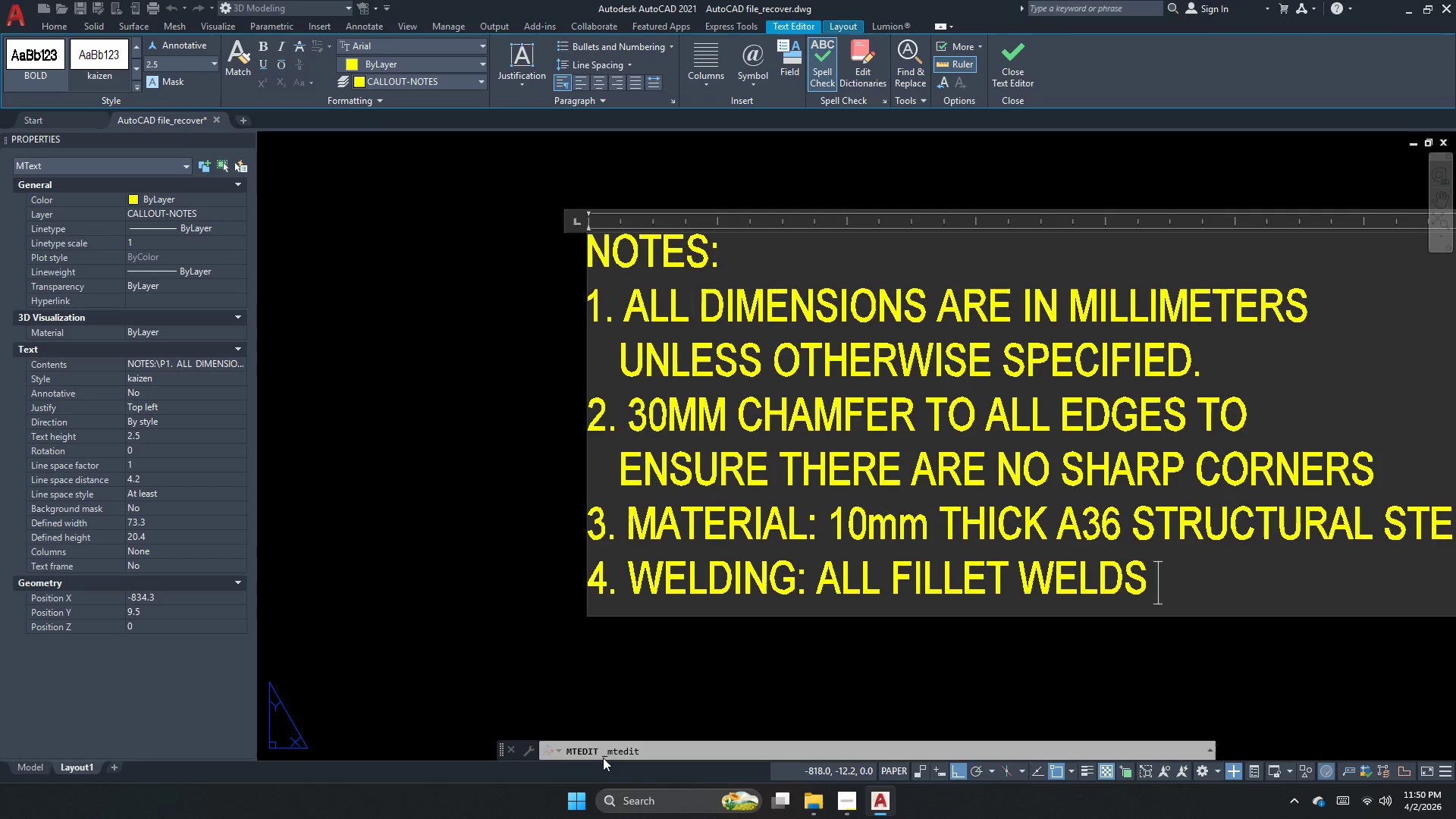 
type(to be cont )
key(Backspace)
type(. )
 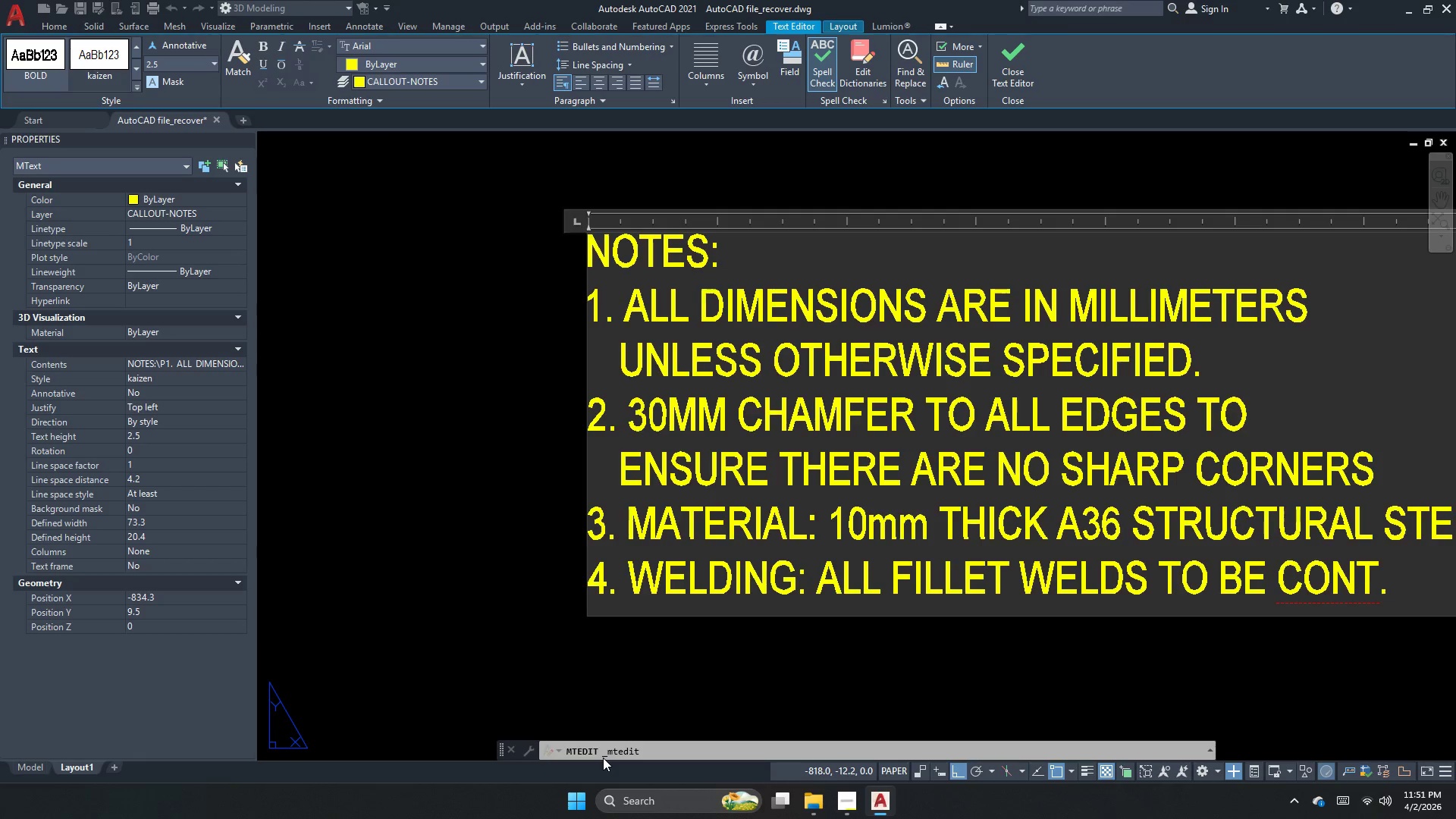 
wait(25.41)
 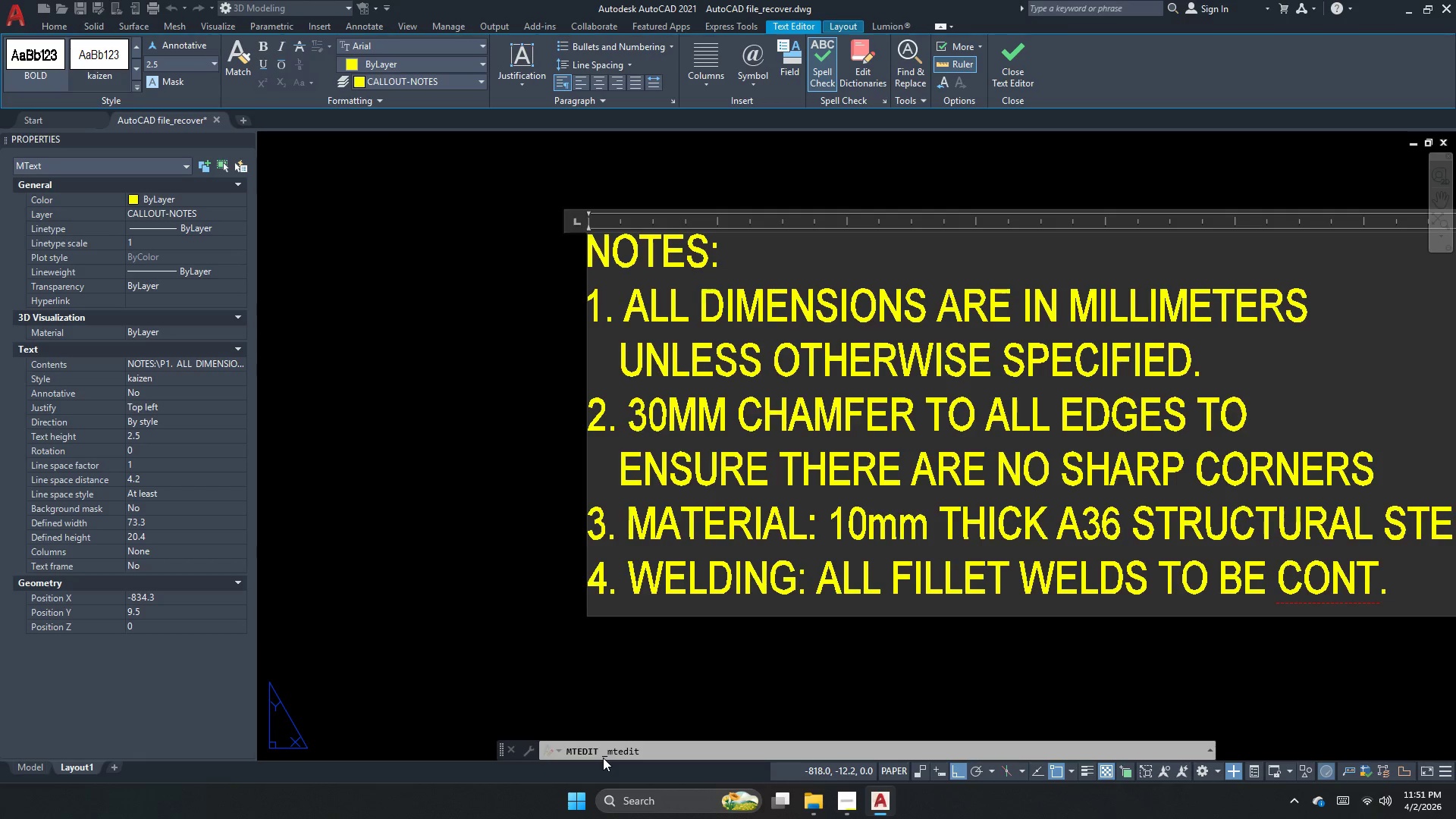 
key(Comma)
 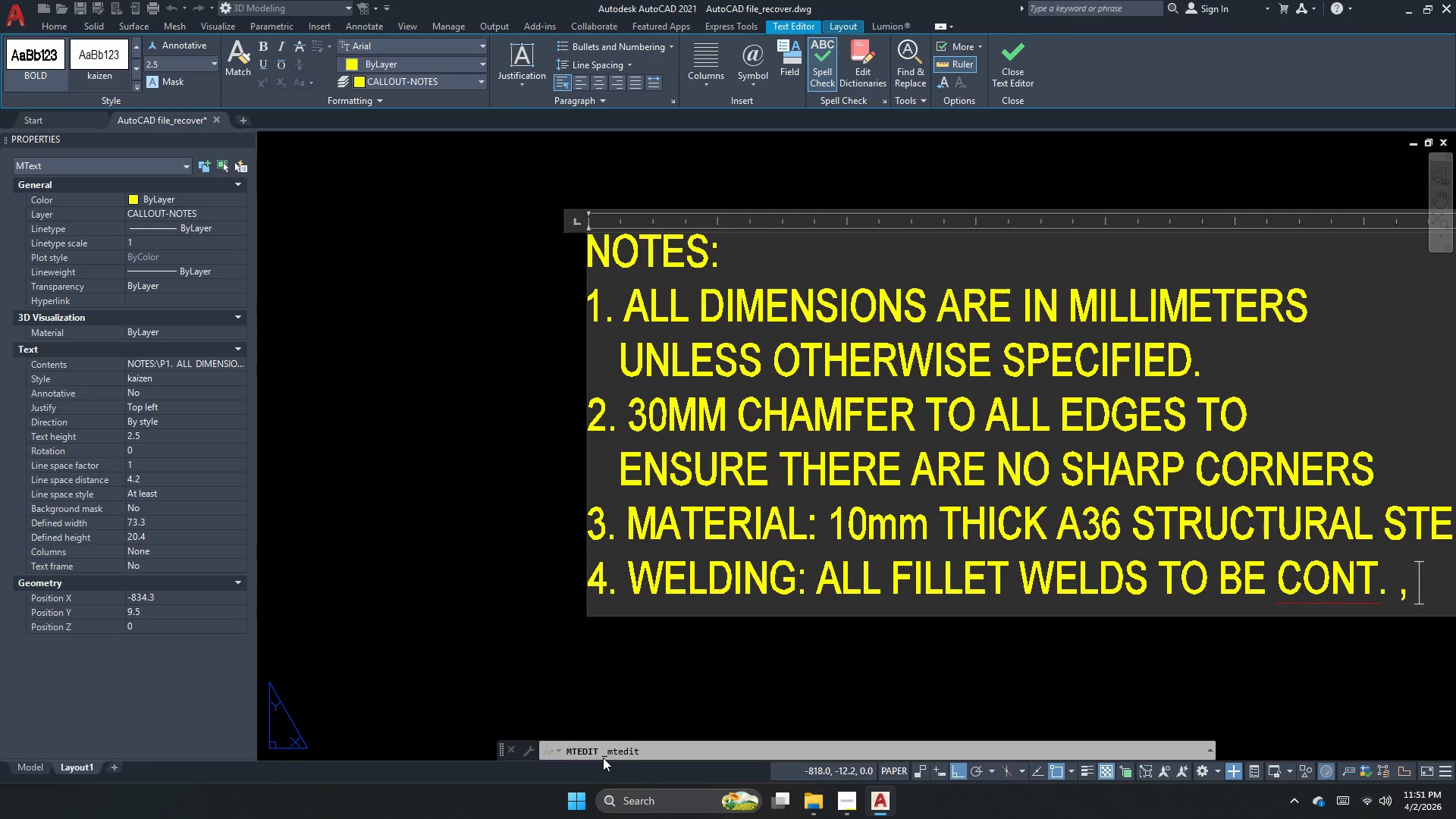 
key(Space)
 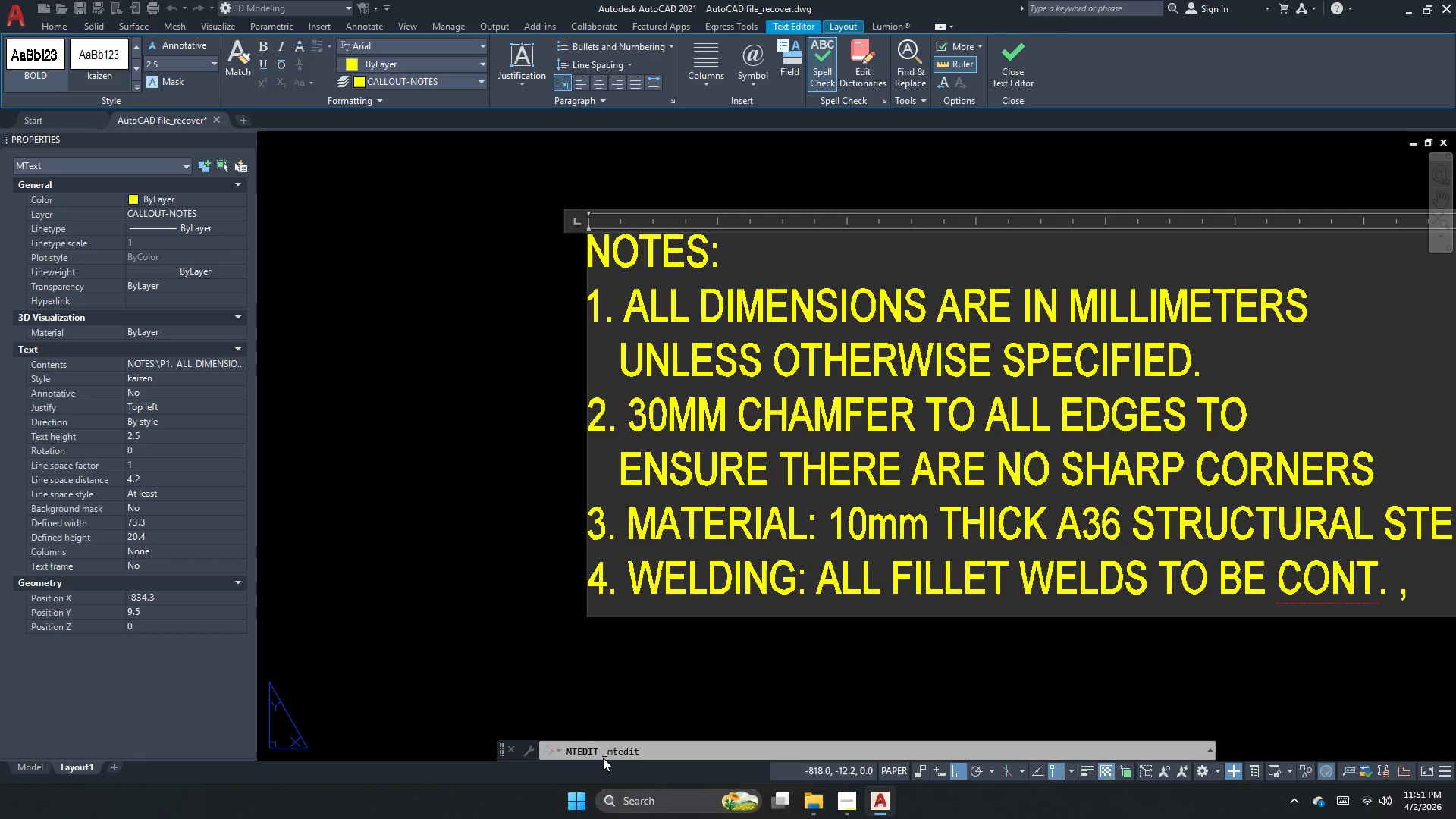 
key(Backspace)
key(Backspace)
type(1/4 minimyn)
key(Backspace)
key(Backspace)
type(um)
key(Backspace)
key(Backspace)
key(Backspace)
key(Backspace)
key(Backspace)
key(Backspace)
key(Backspace)
key(Backspace)
key(Backspace)
 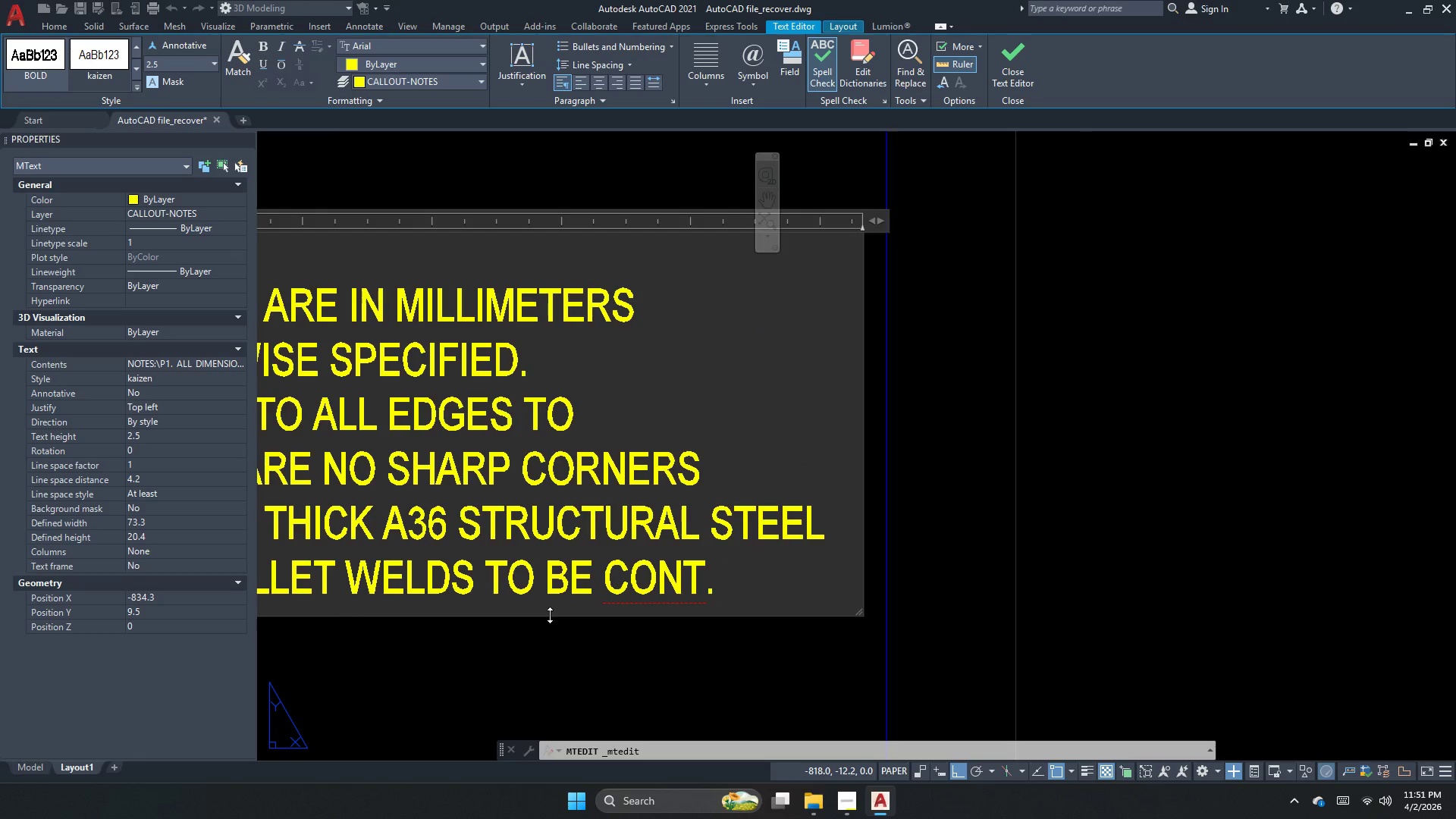 
type(1/4 )
key(Backspace)
type( mimimy)
key(Backspace)
key(Backspace)
key(Backspace)
key(Backspace)
type(nimum)
 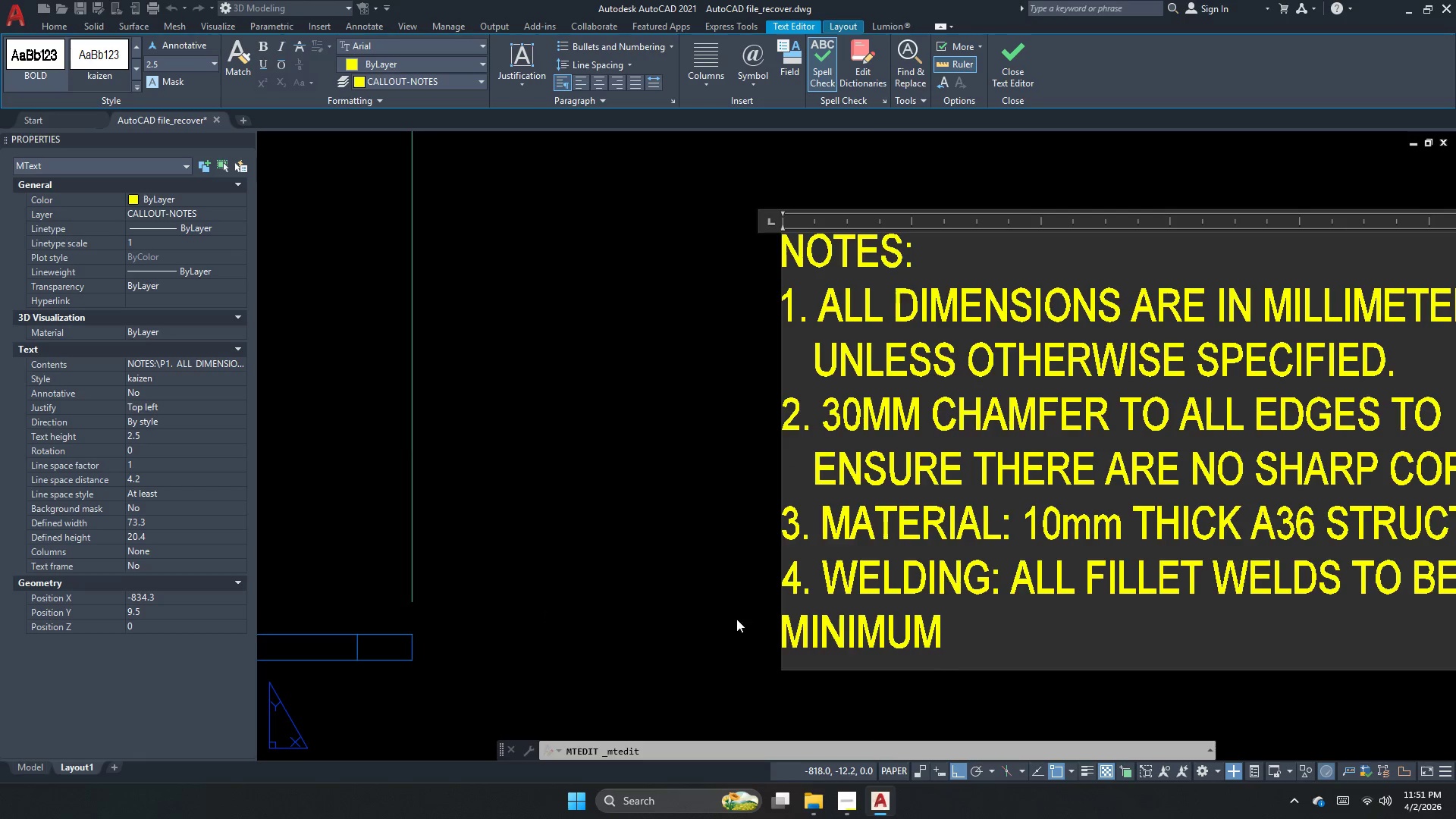 
left_click([787, 632])
 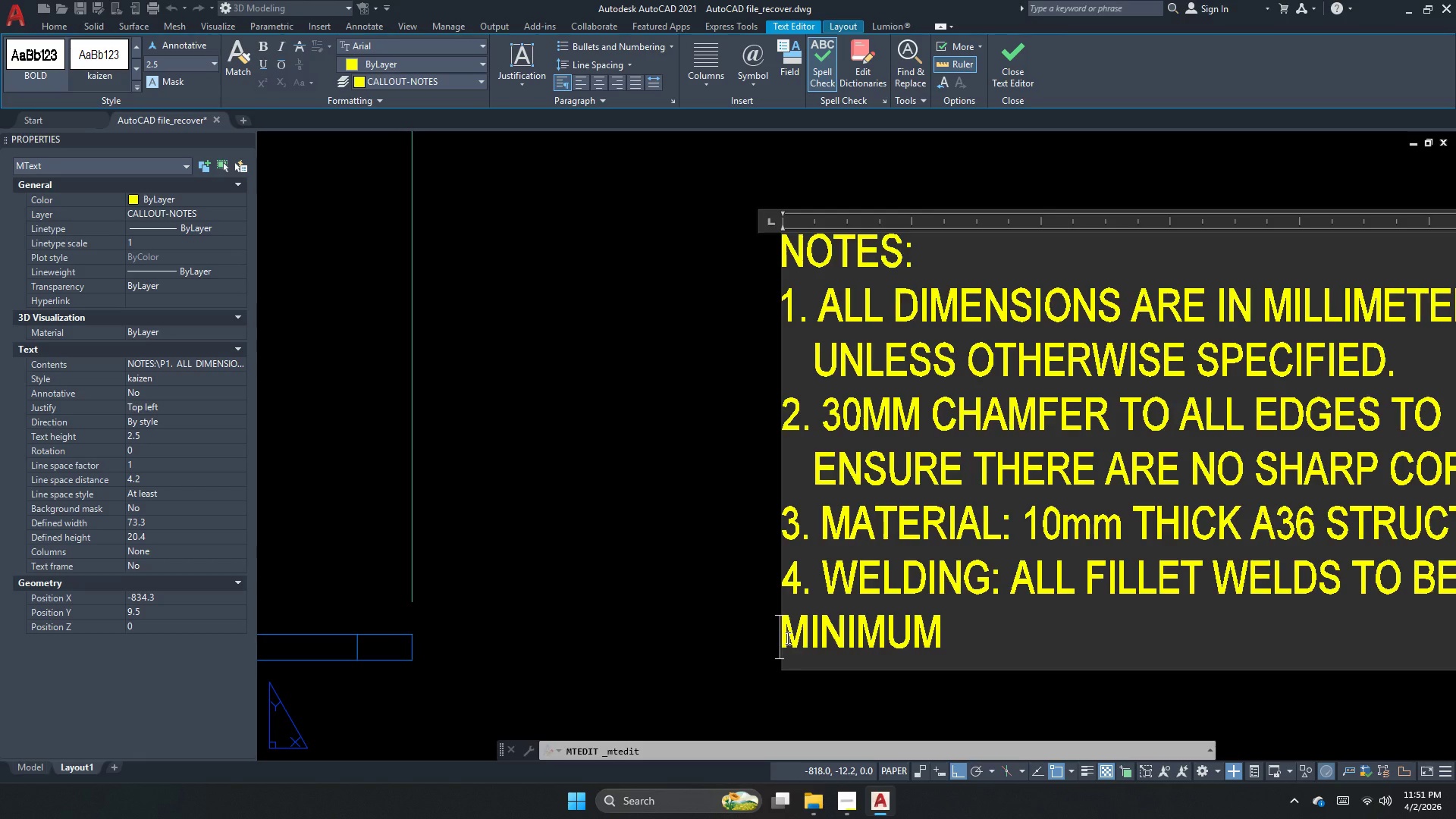 
key(Enter)
 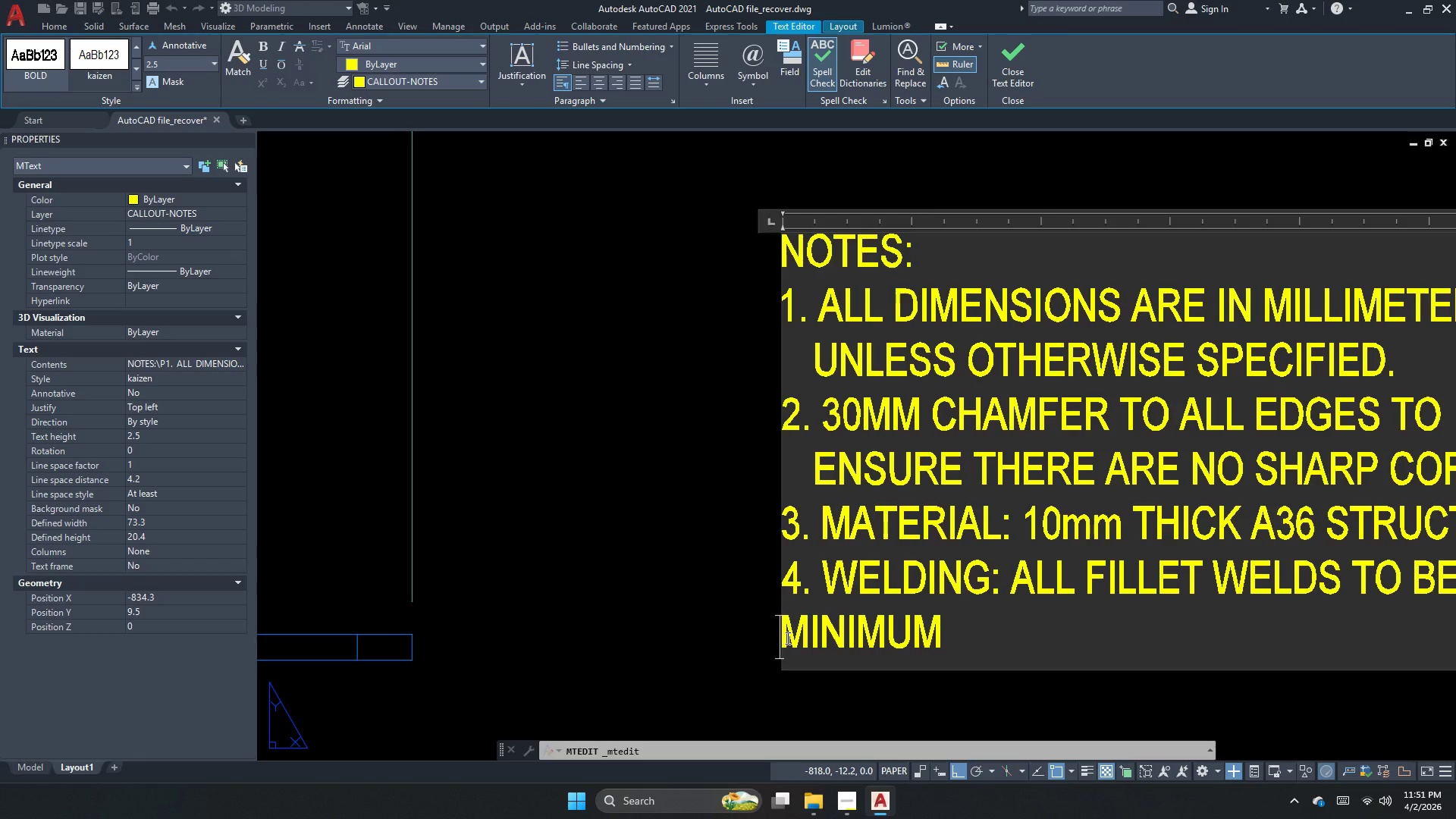 
key(Space)
 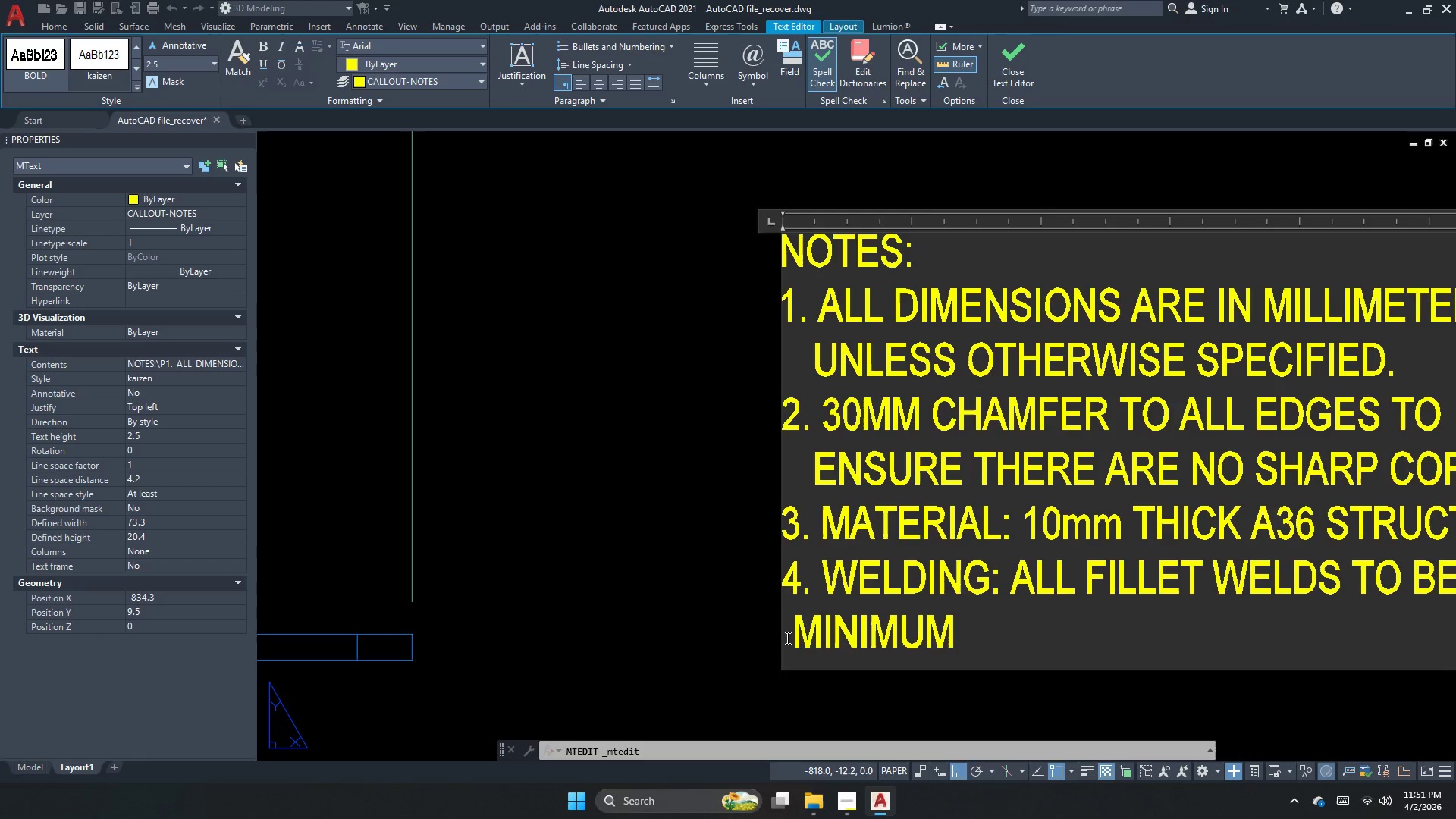 
key(Space)
 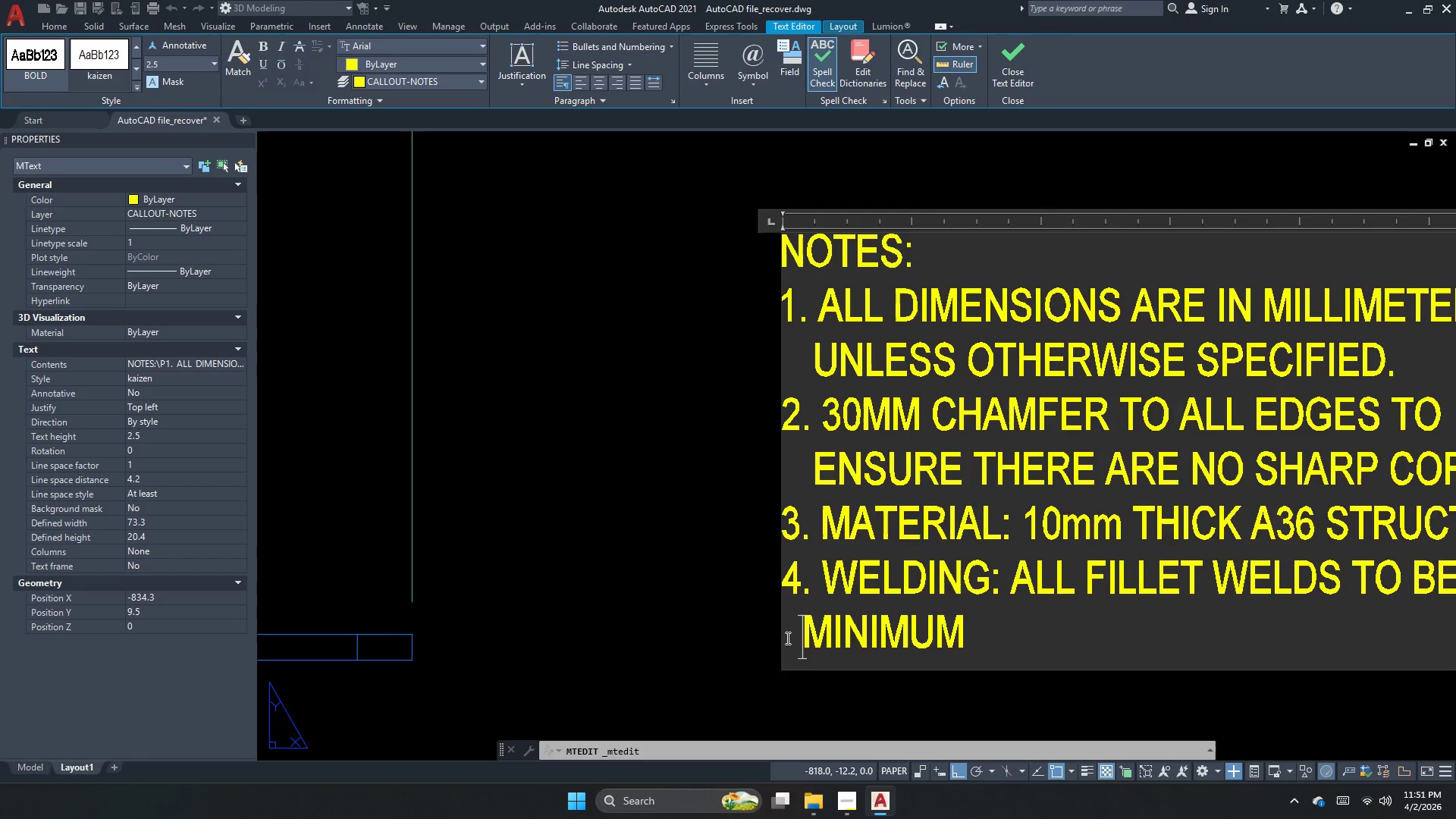 
key(Space)
 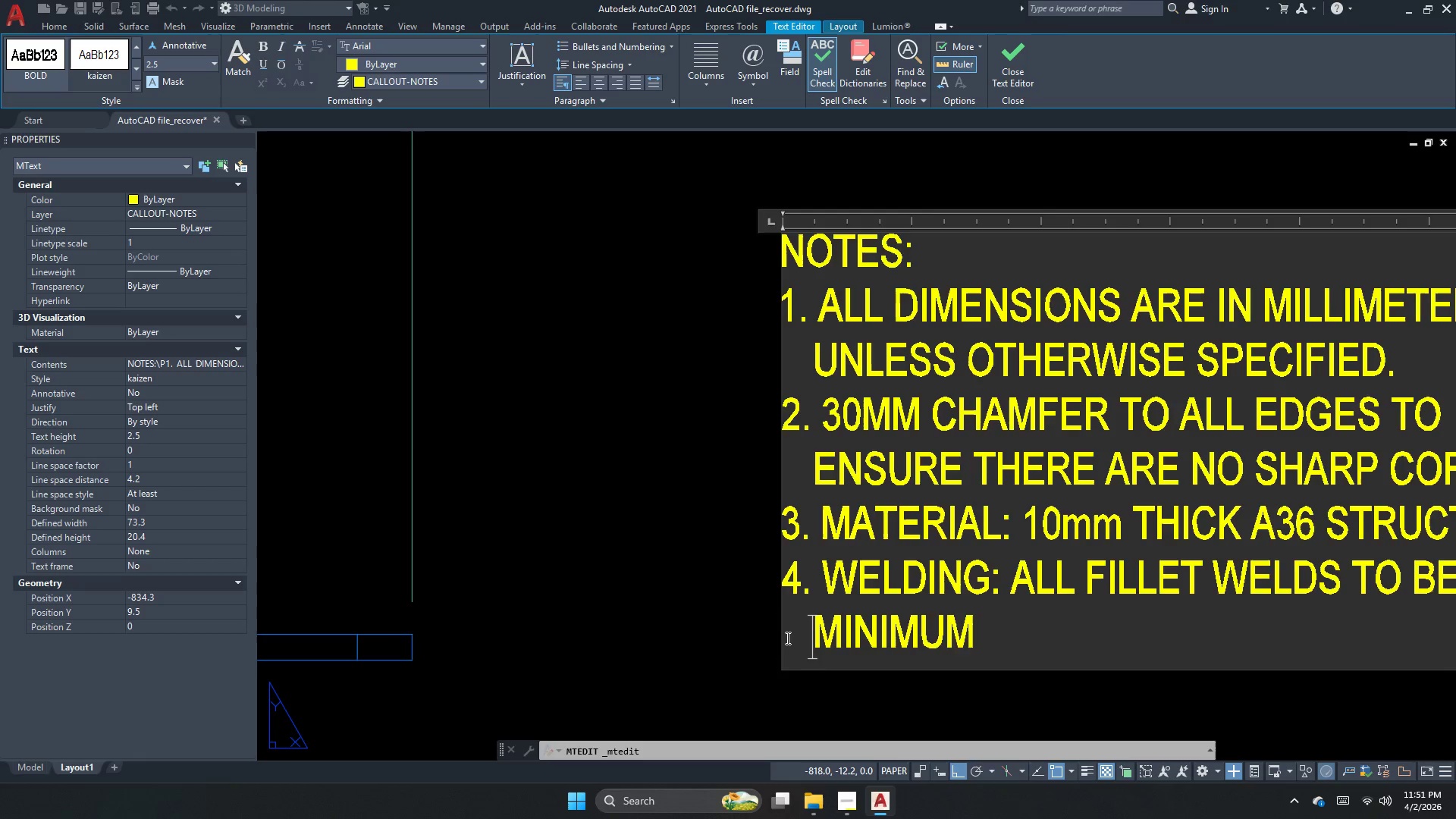 
key(Space)
 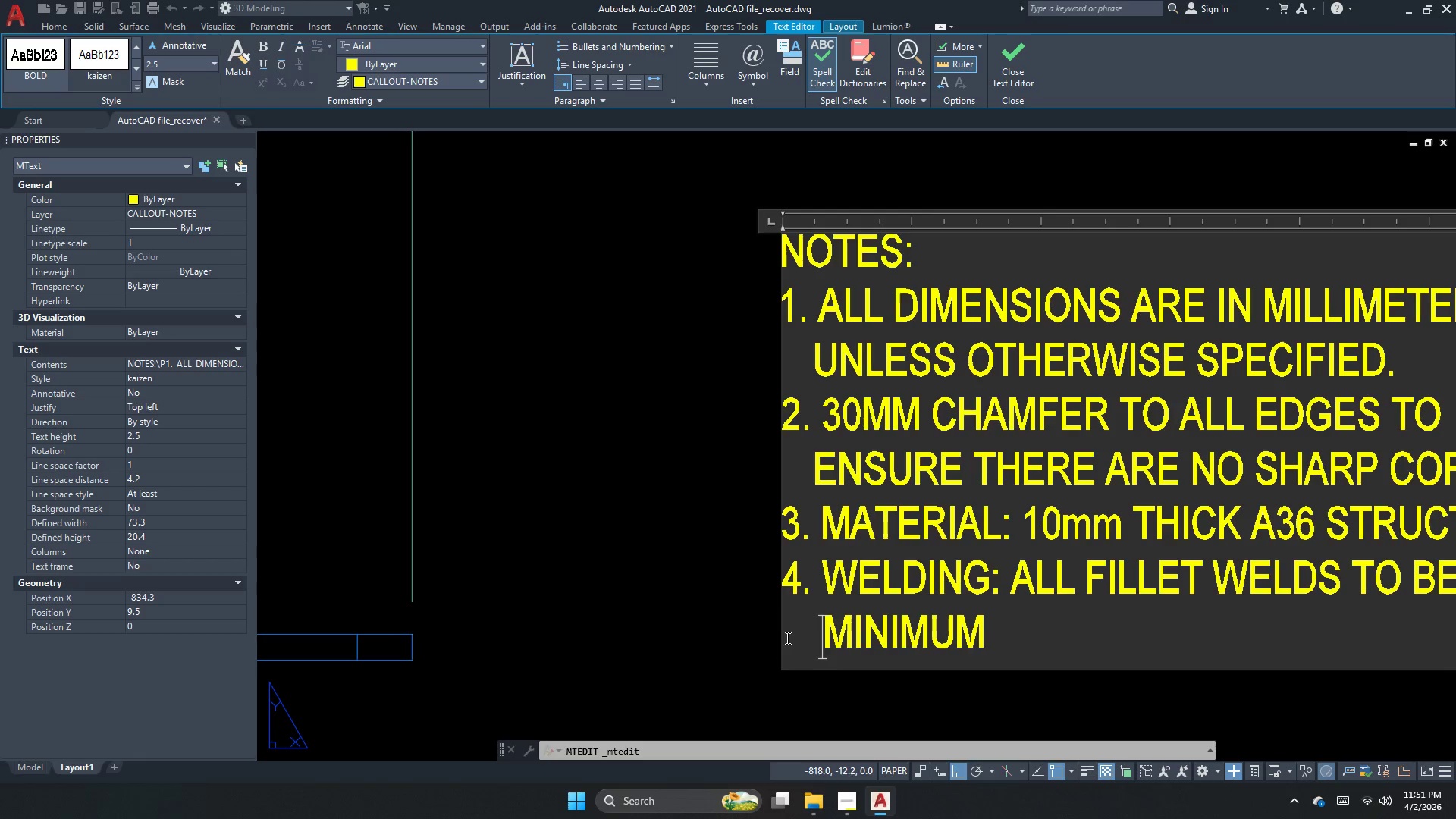 
scroll: coordinate [373, 598], scroll_direction: down, amount: 1.0
 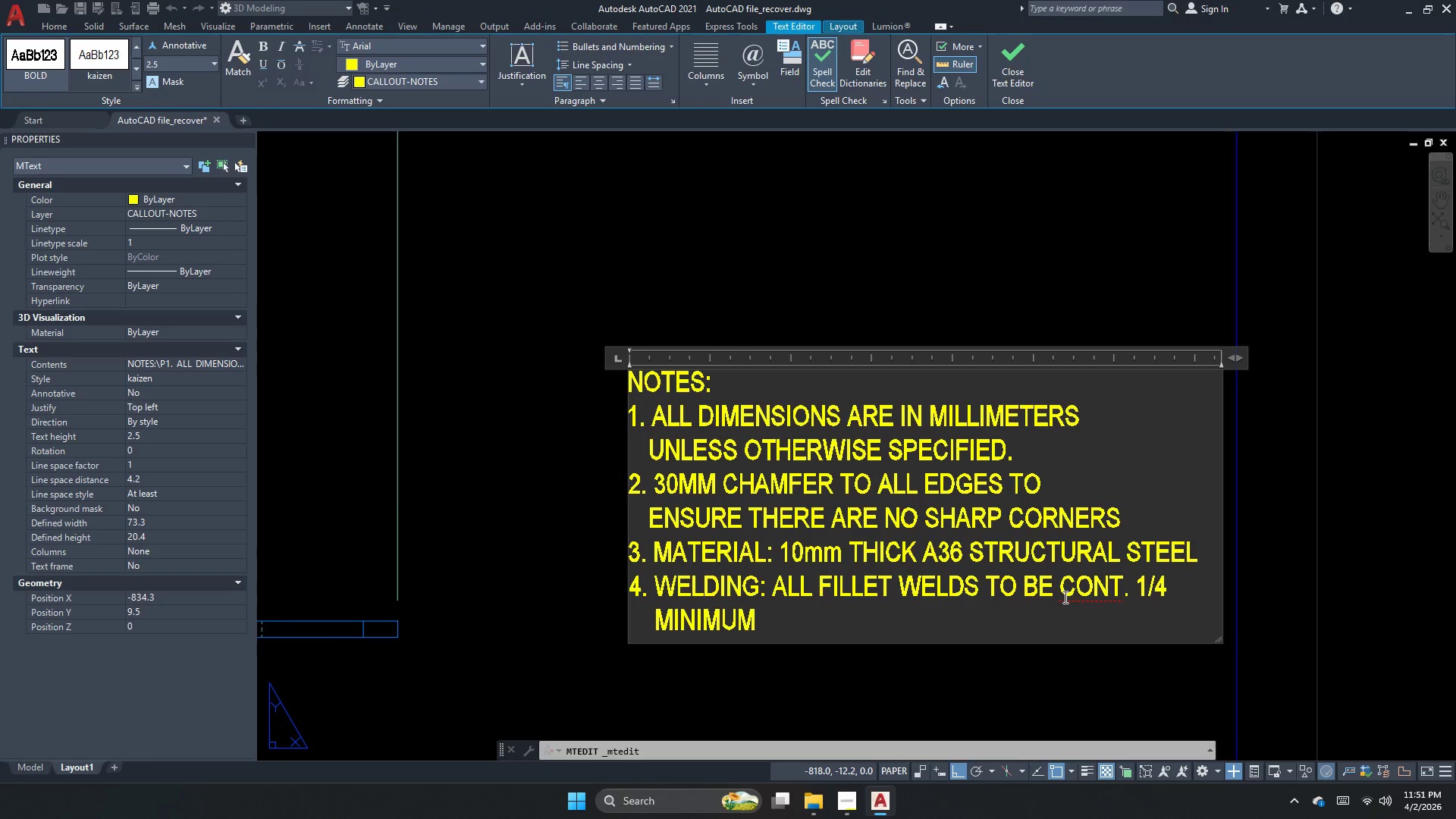 
wait(6.62)
 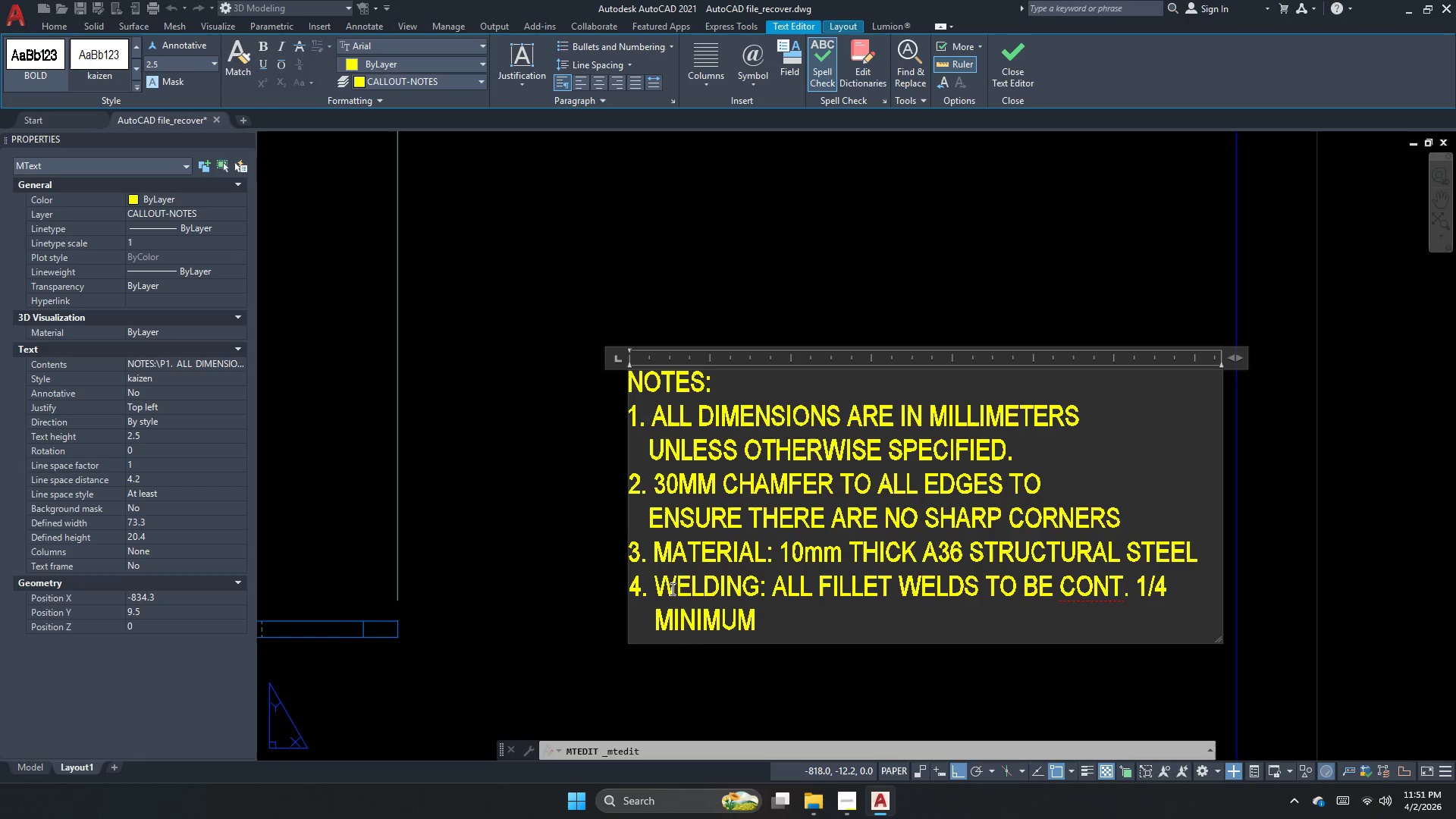 
left_click([1134, 588])
 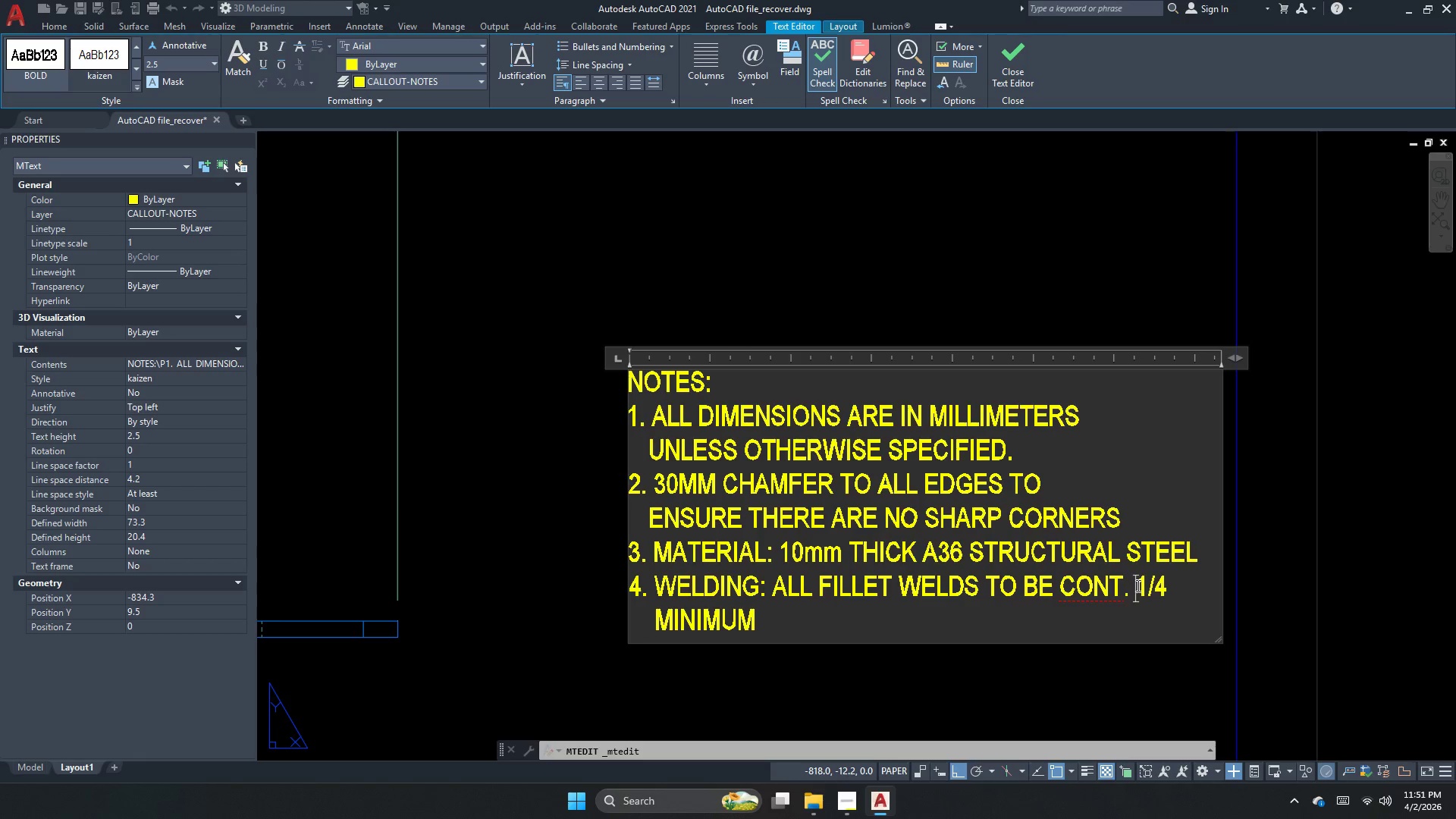 
left_click([1138, 585])
 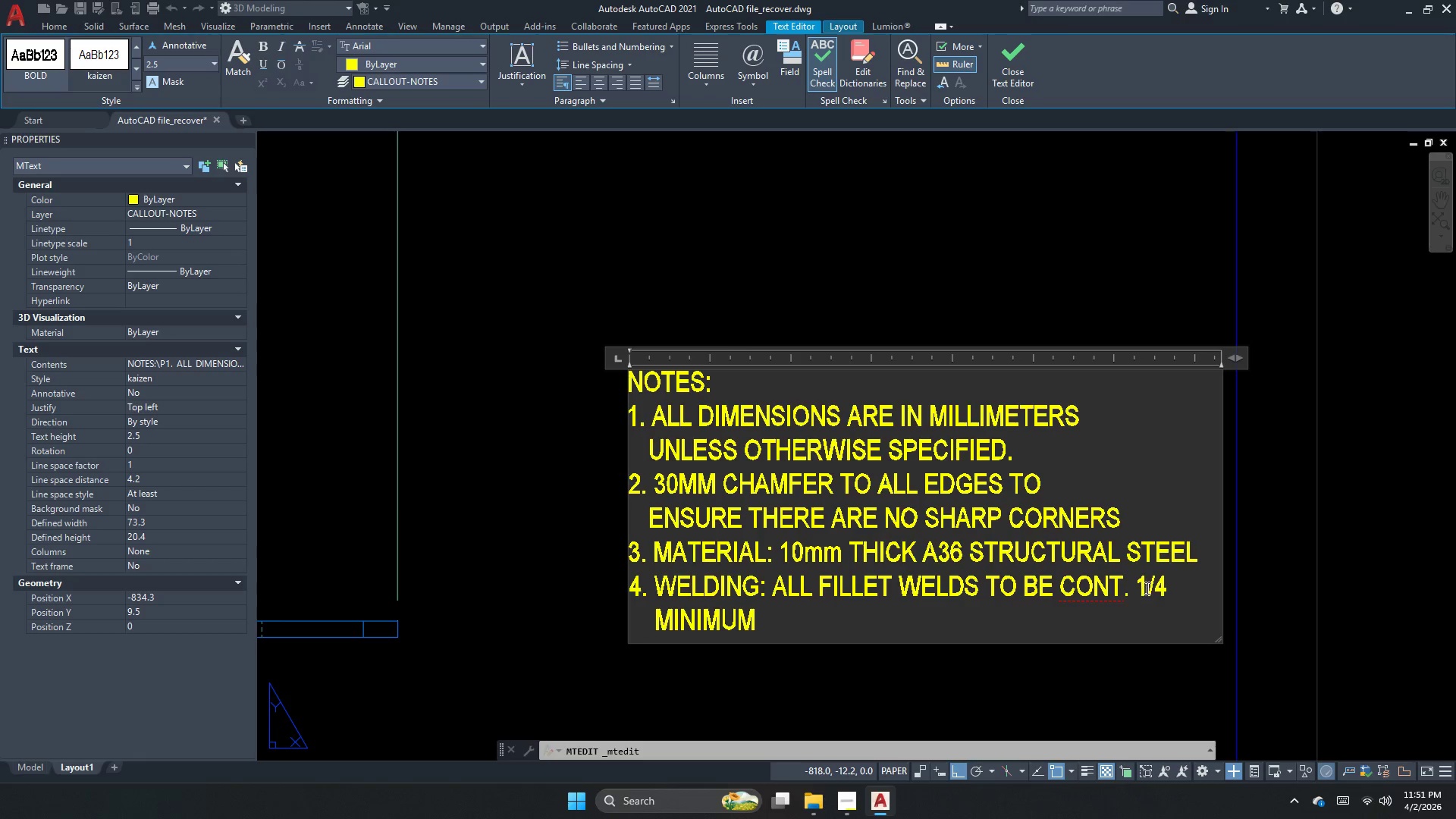 
key(Enter)
 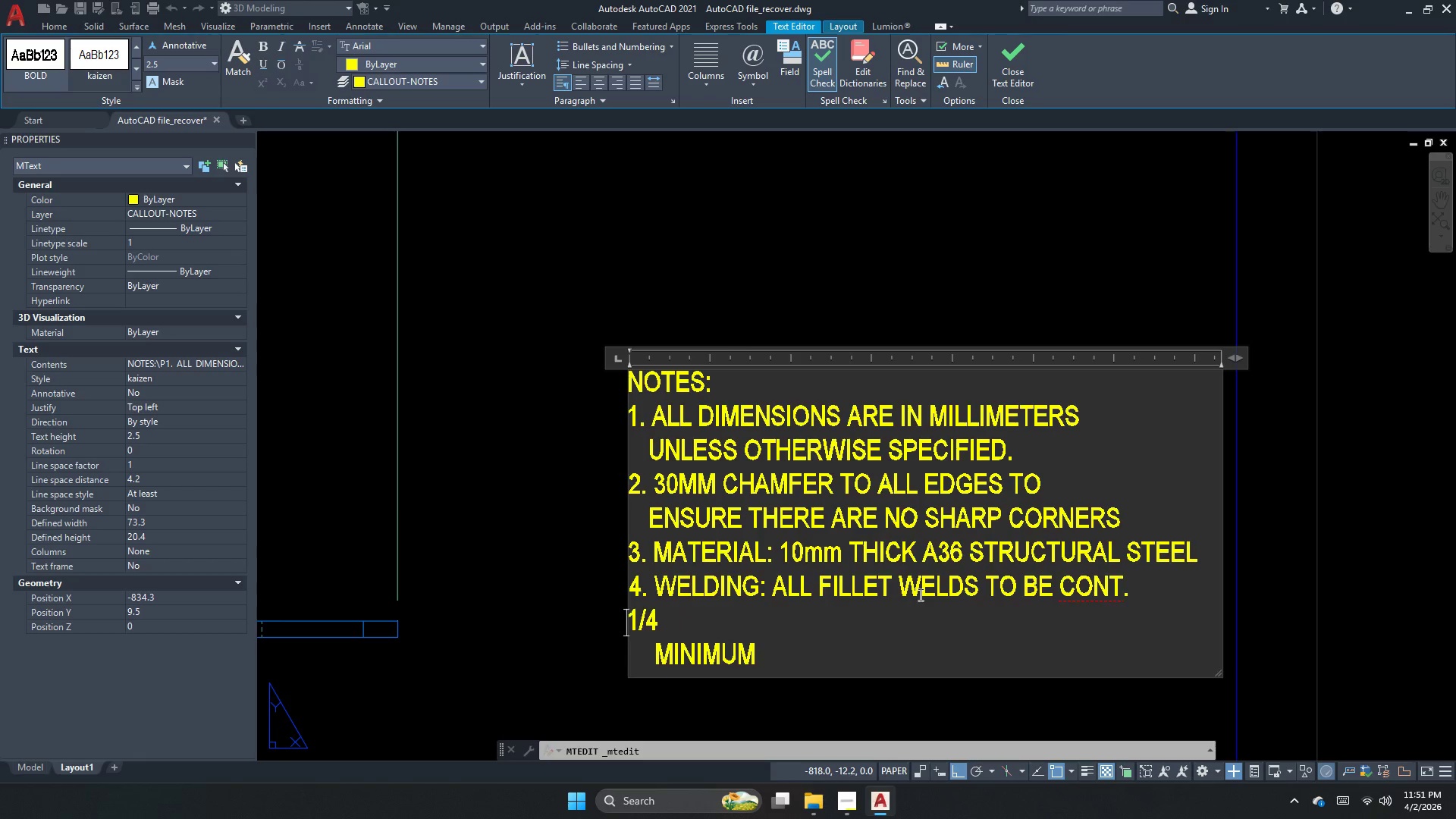 
key(Backspace)
 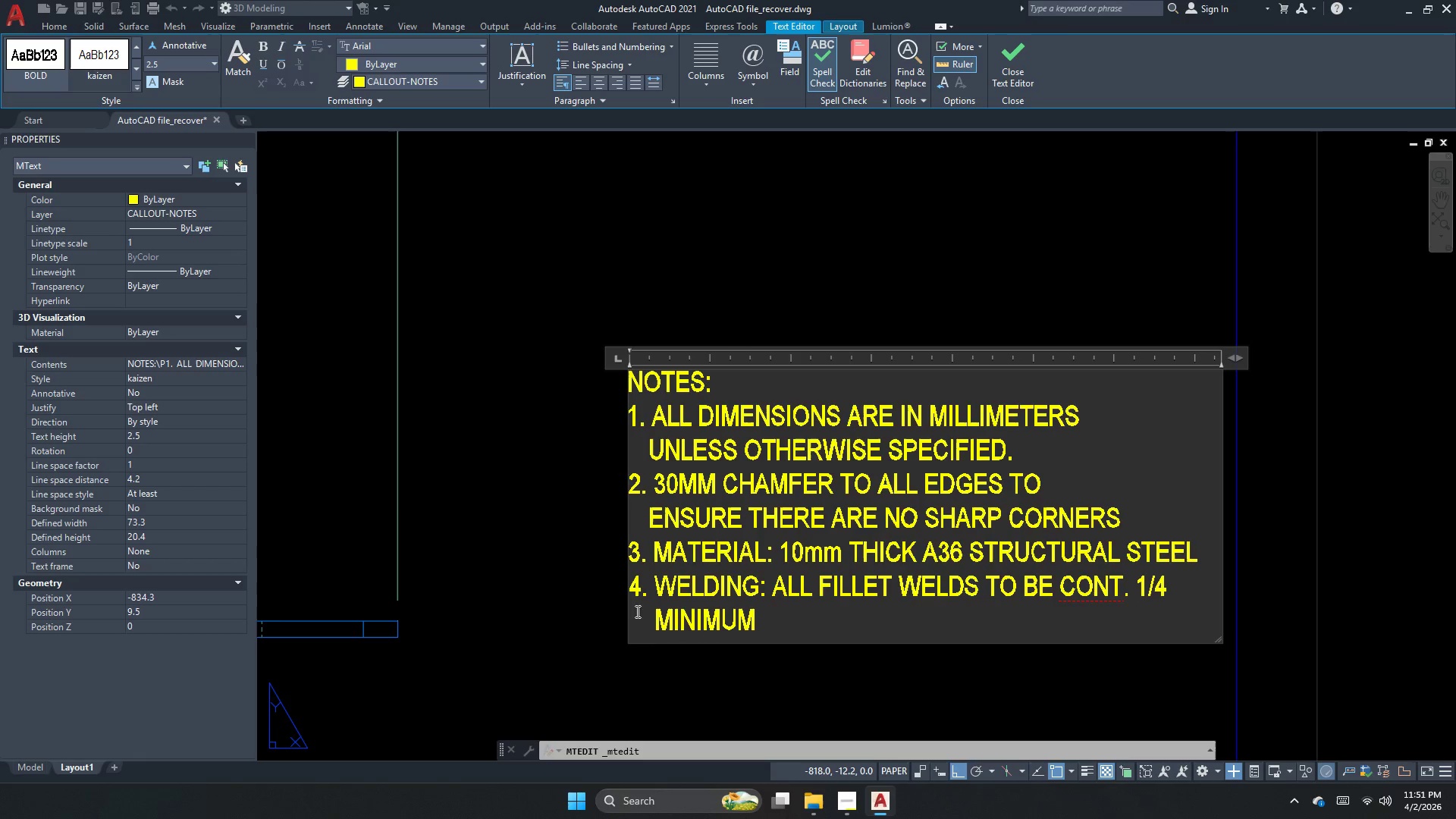 
left_click([650, 618])
 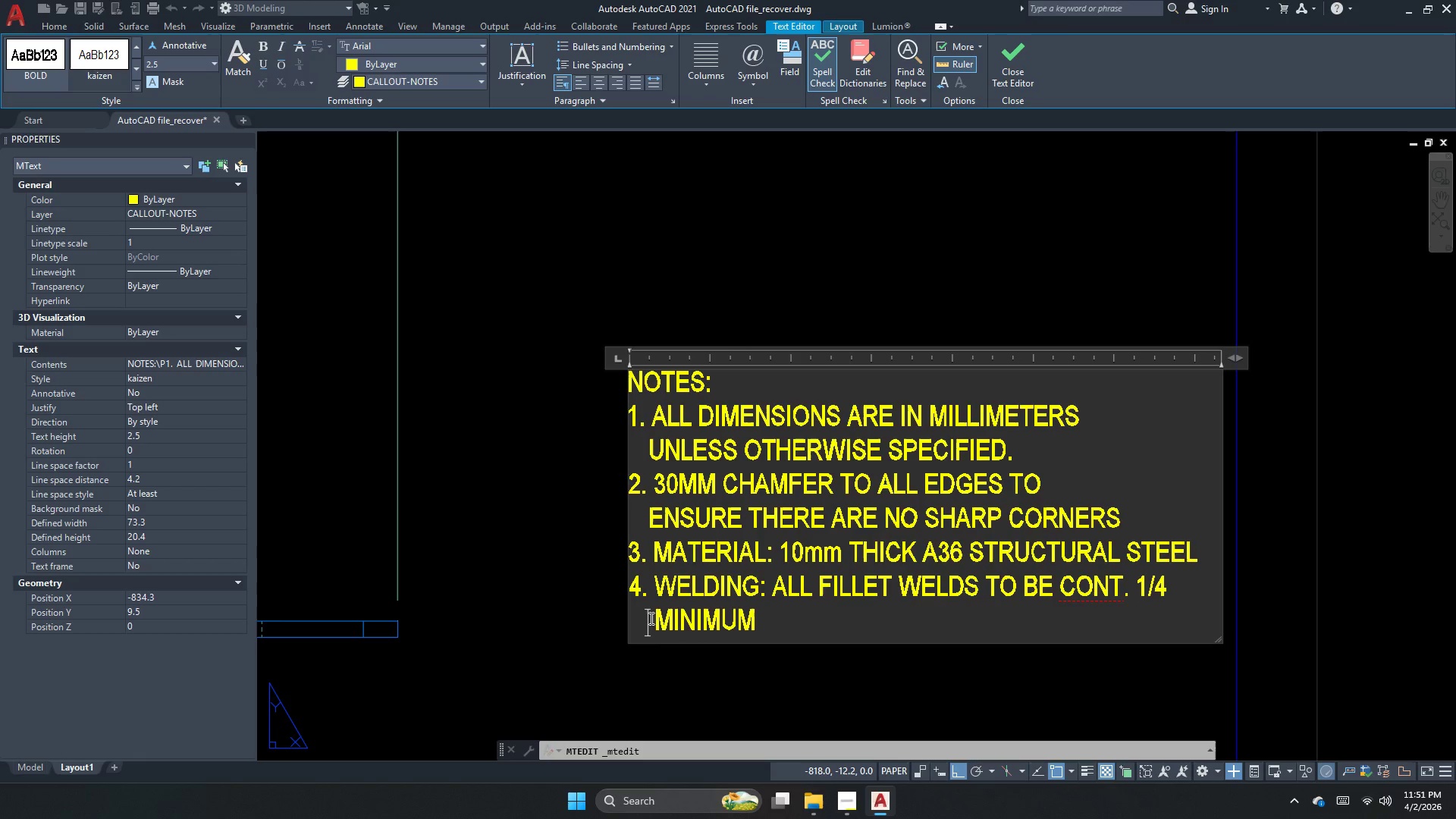 
key(Backspace)
 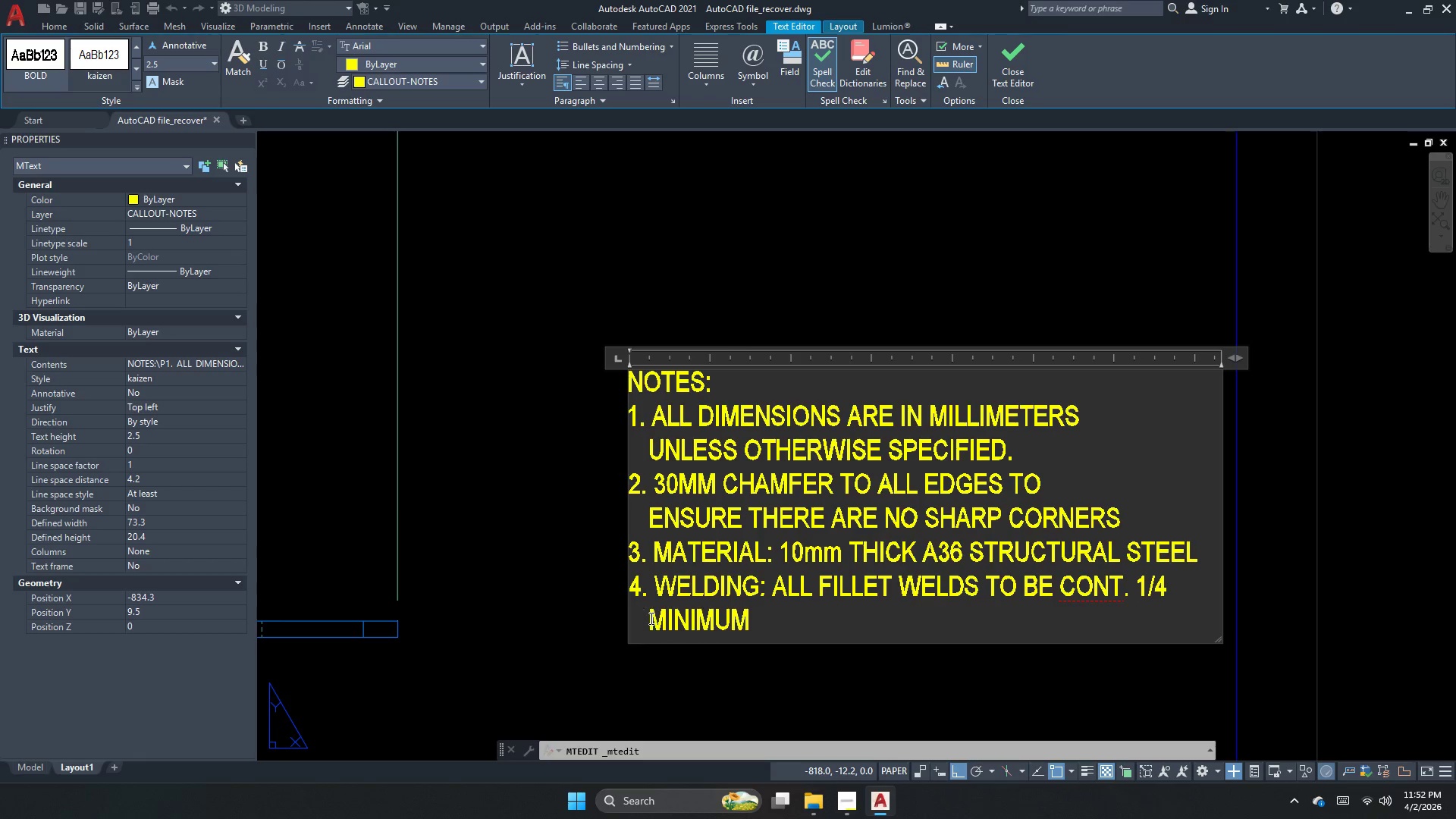 
key(Backspace)
 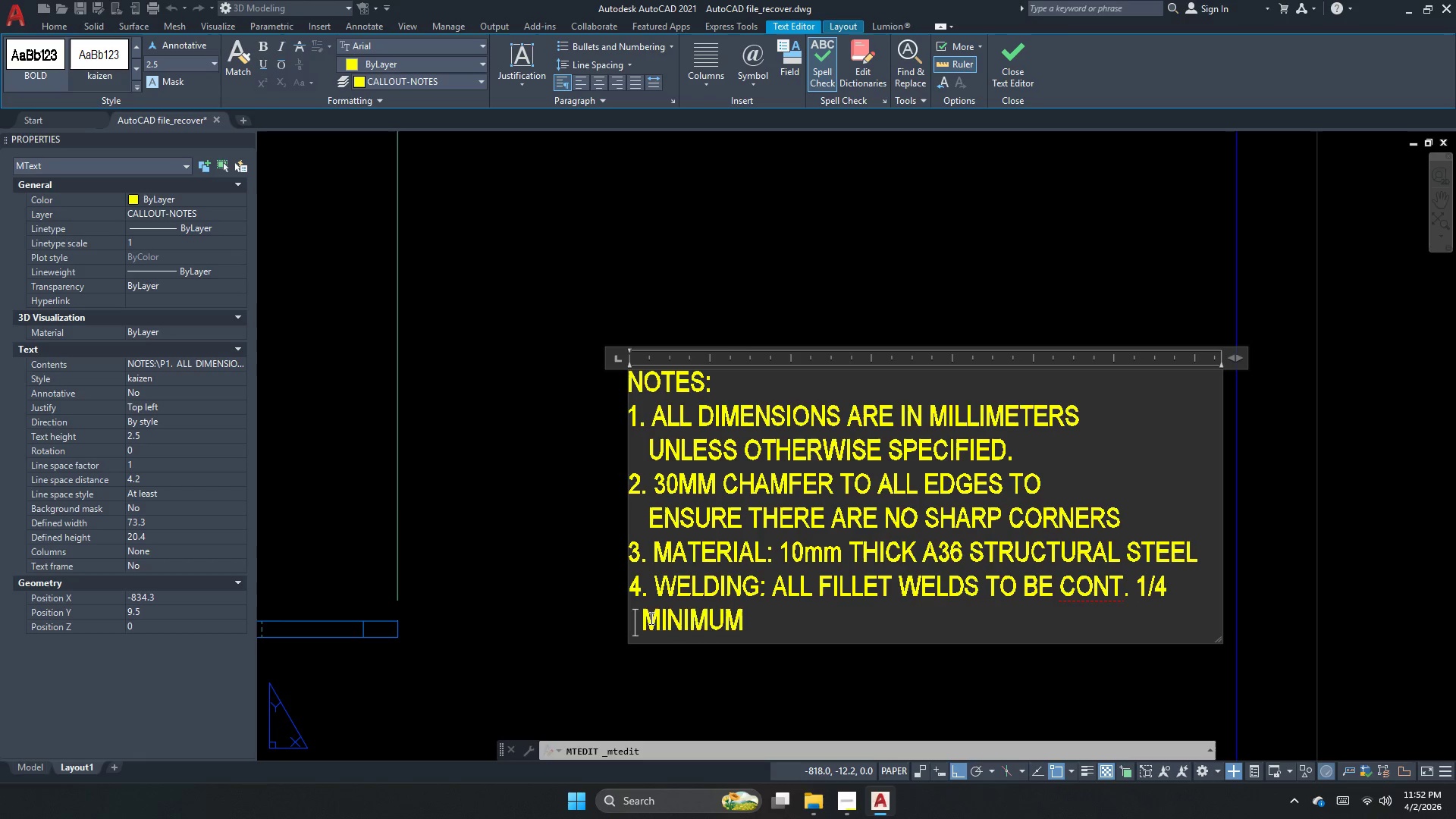 
key(Backspace)
 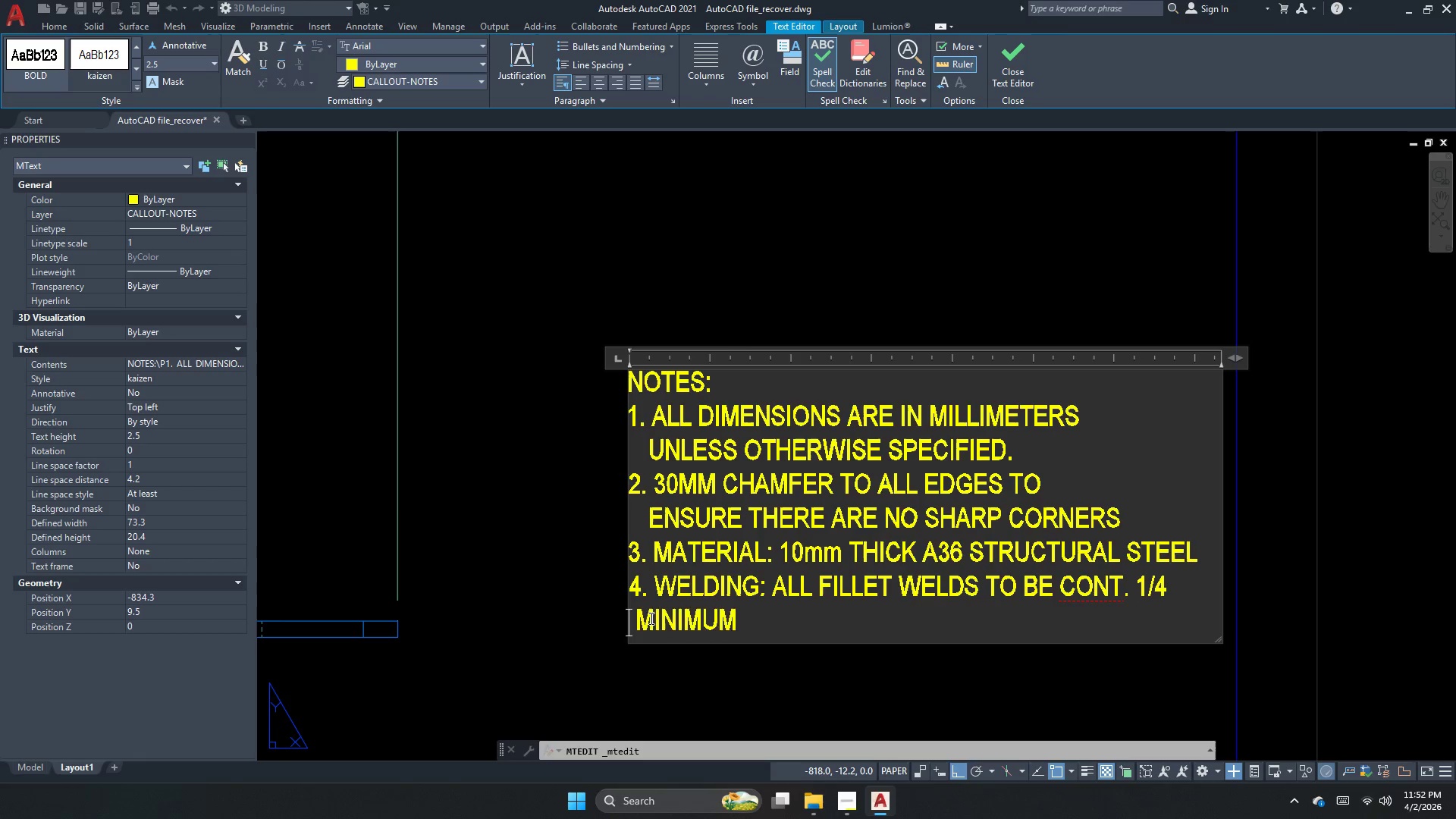 
key(Backspace)
 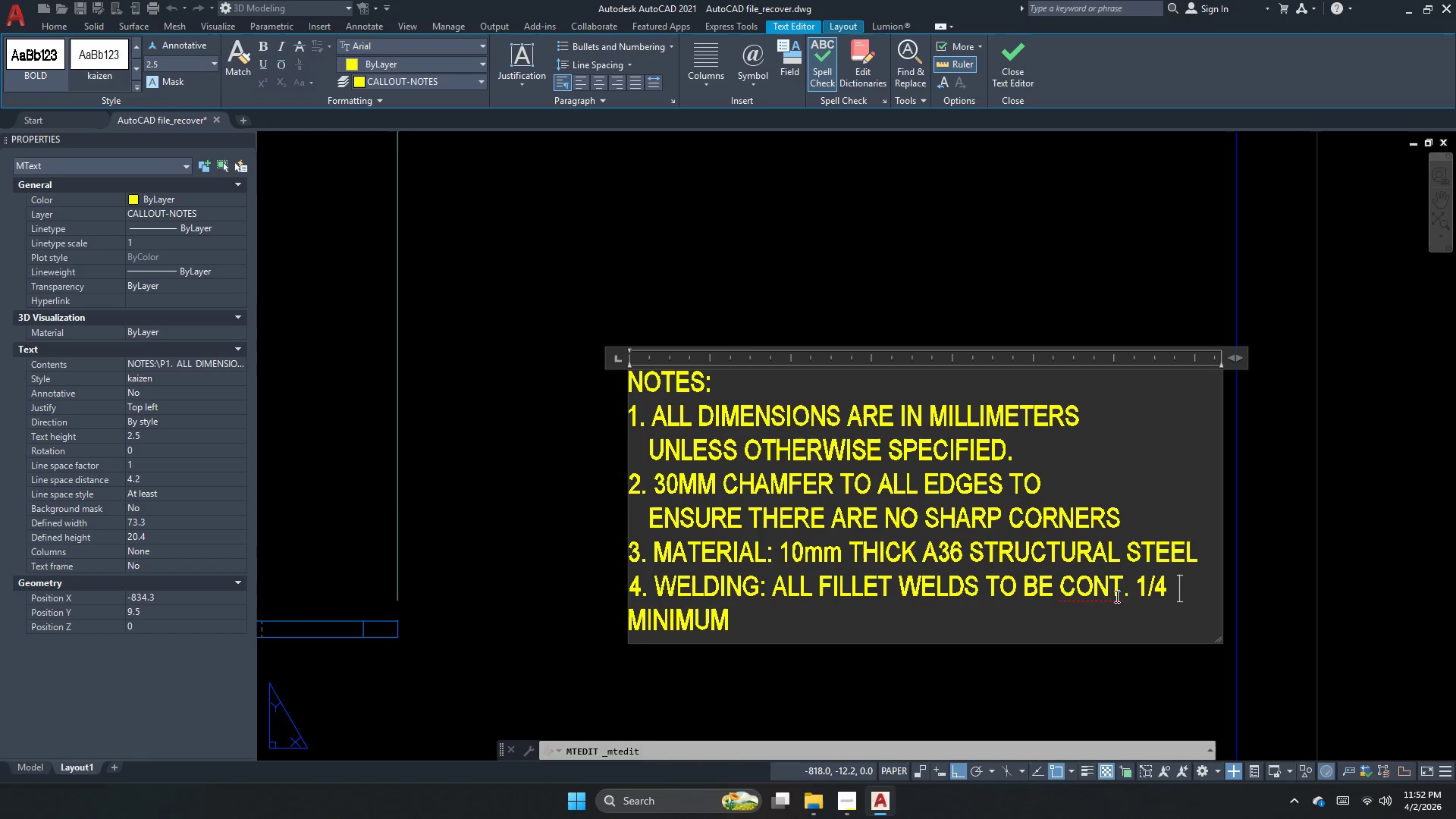 
double_click([1137, 585])
 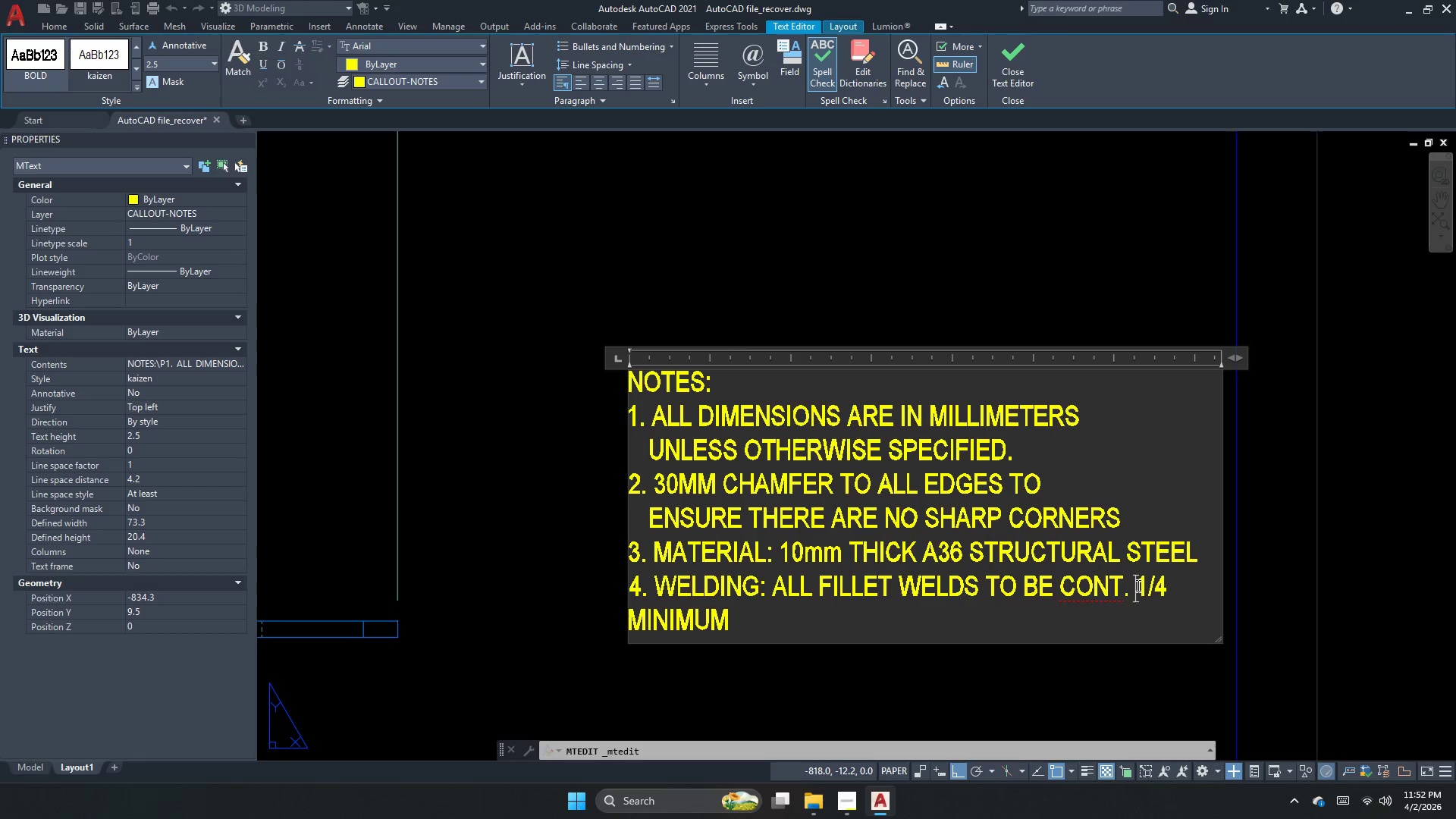 
key(Enter)
 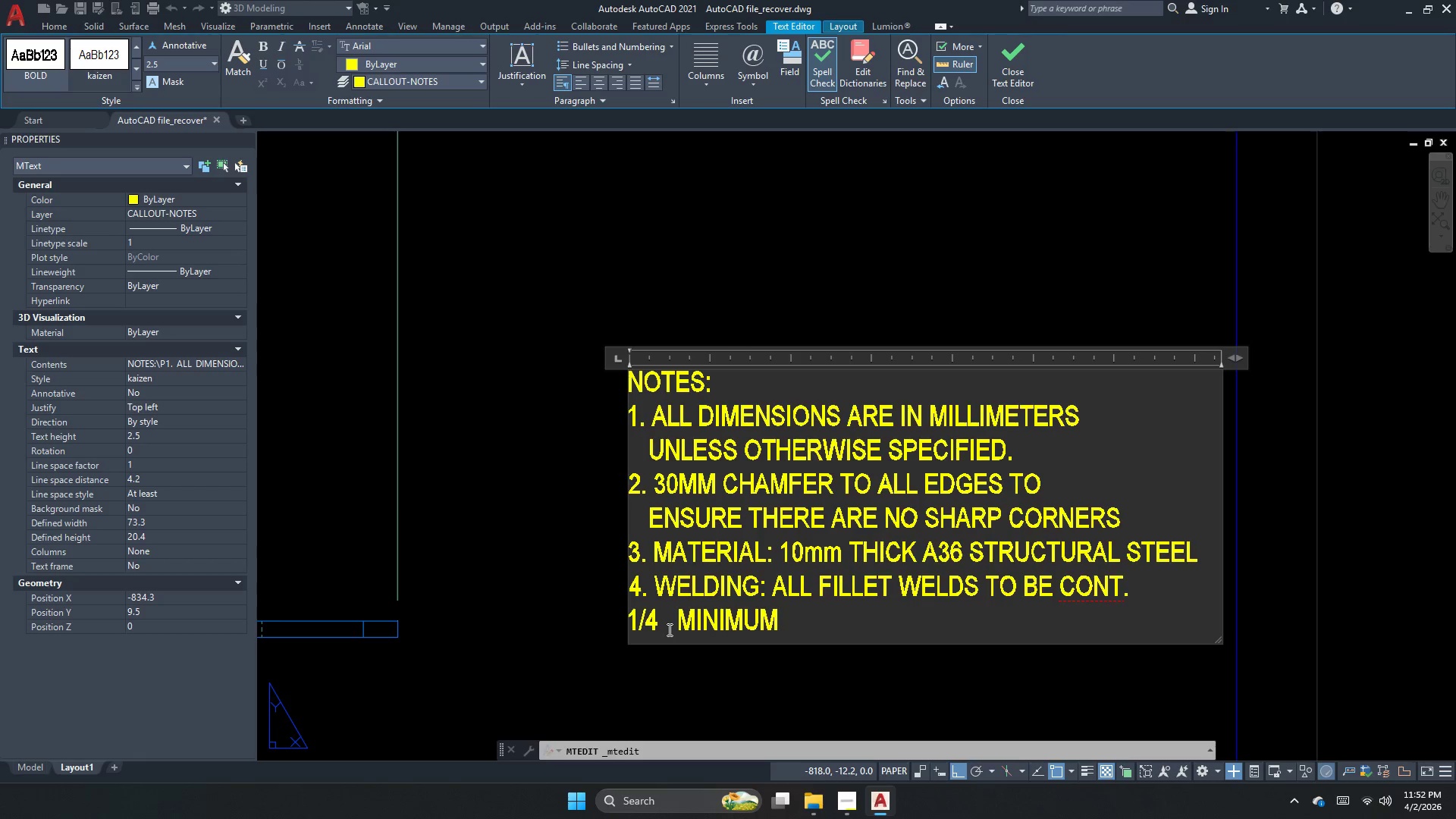 
left_click([676, 623])
 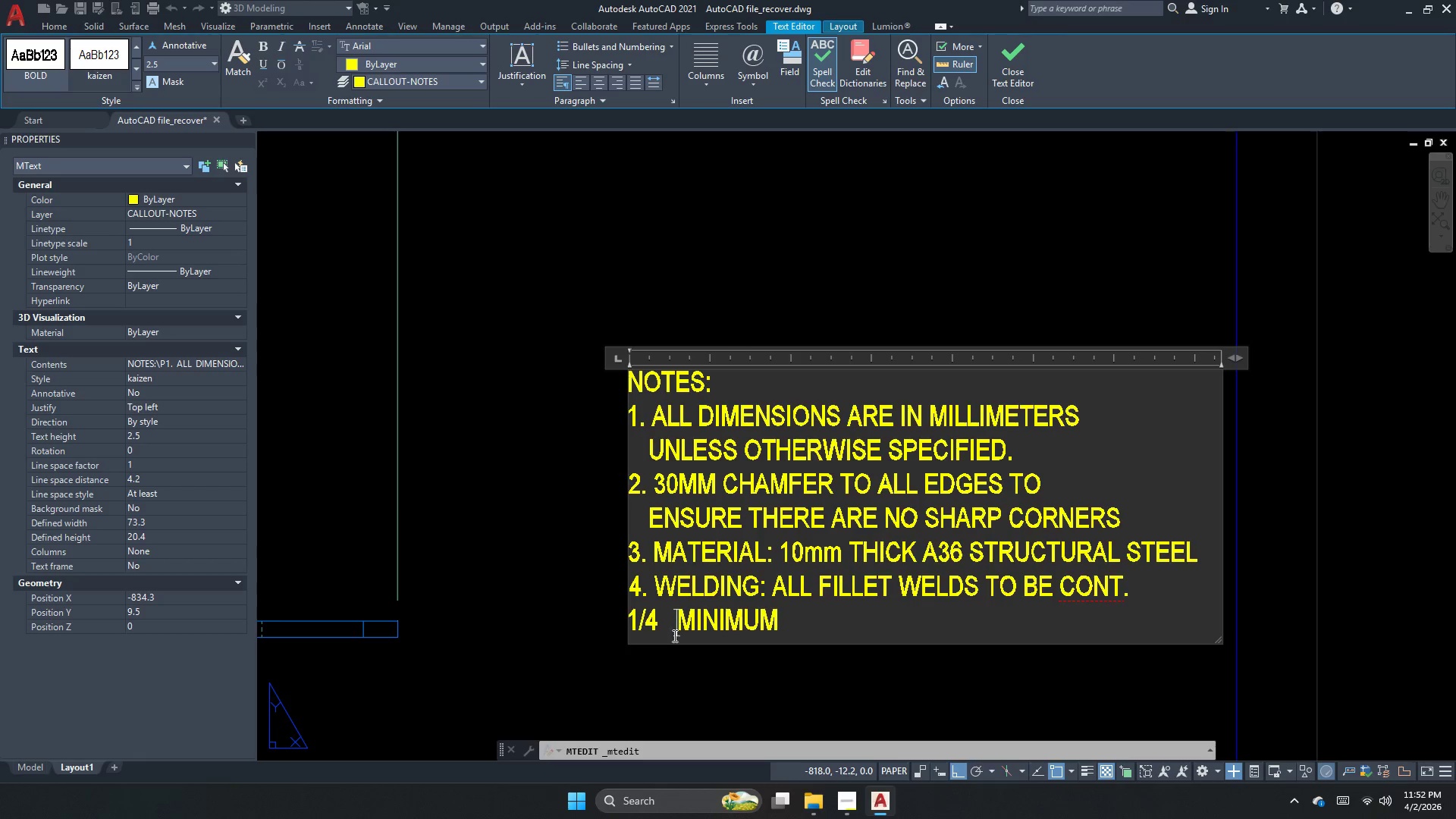 
key(Backspace)
 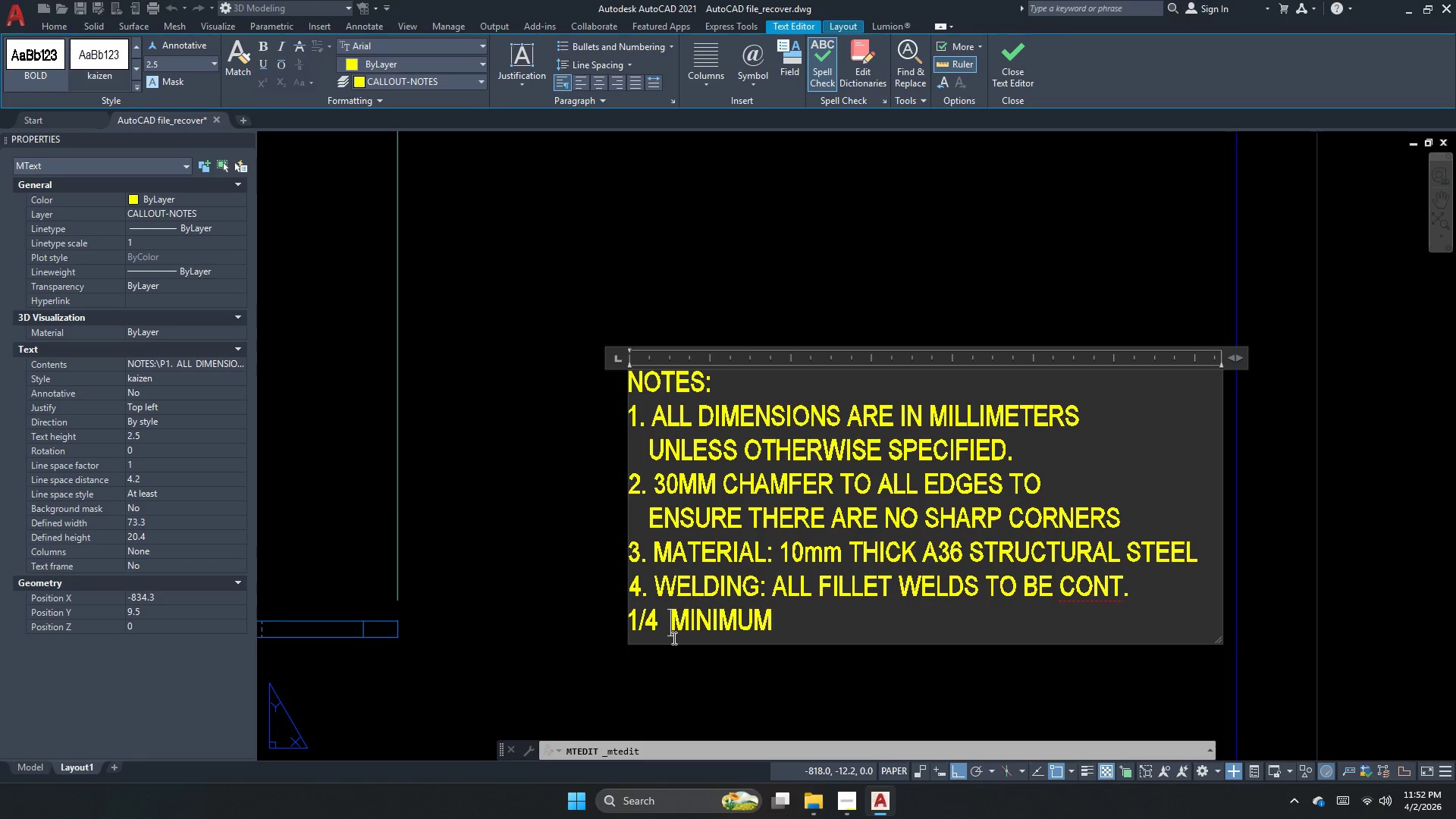 
key(Backspace)
 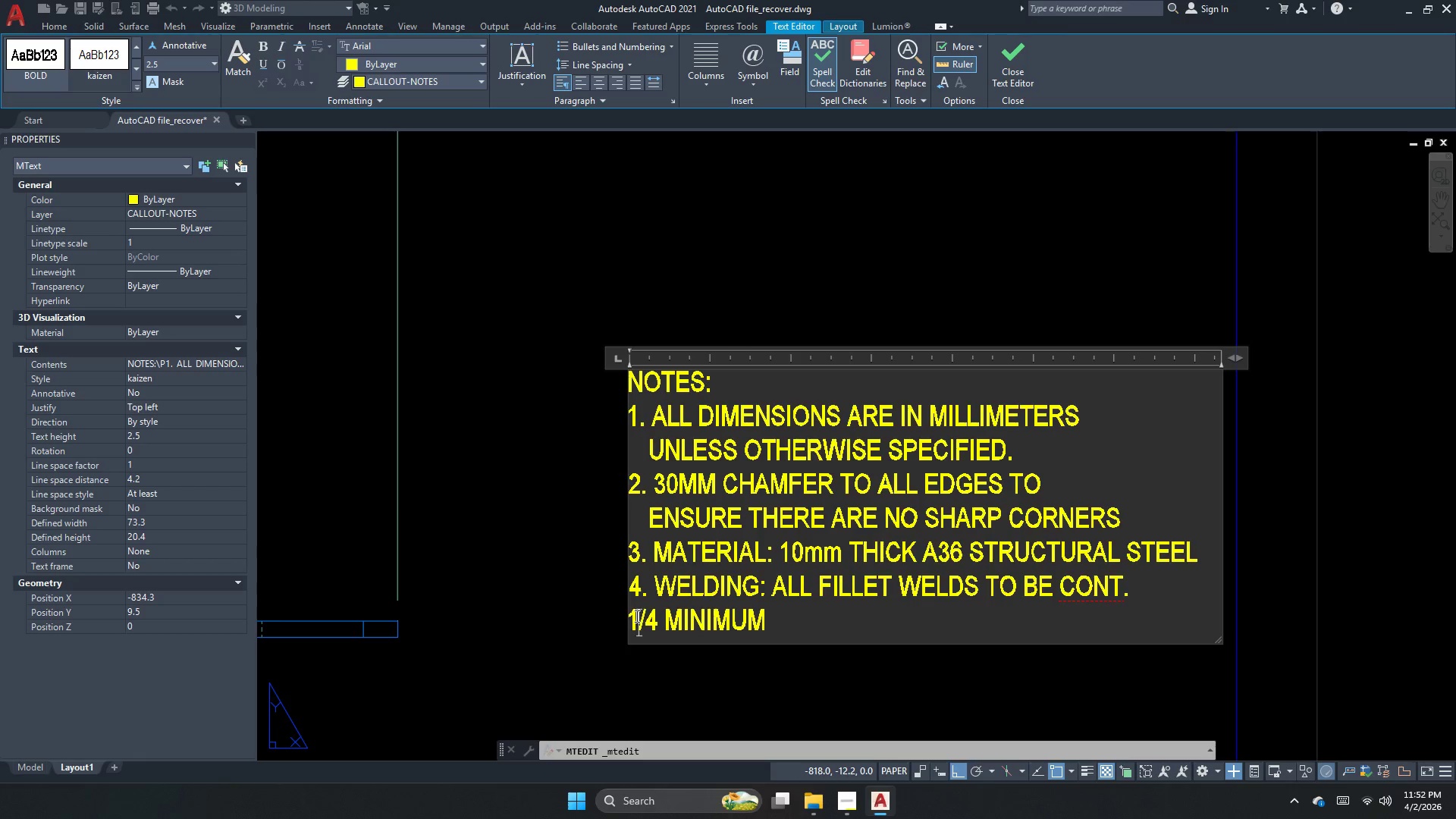 
double_click([632, 623])
 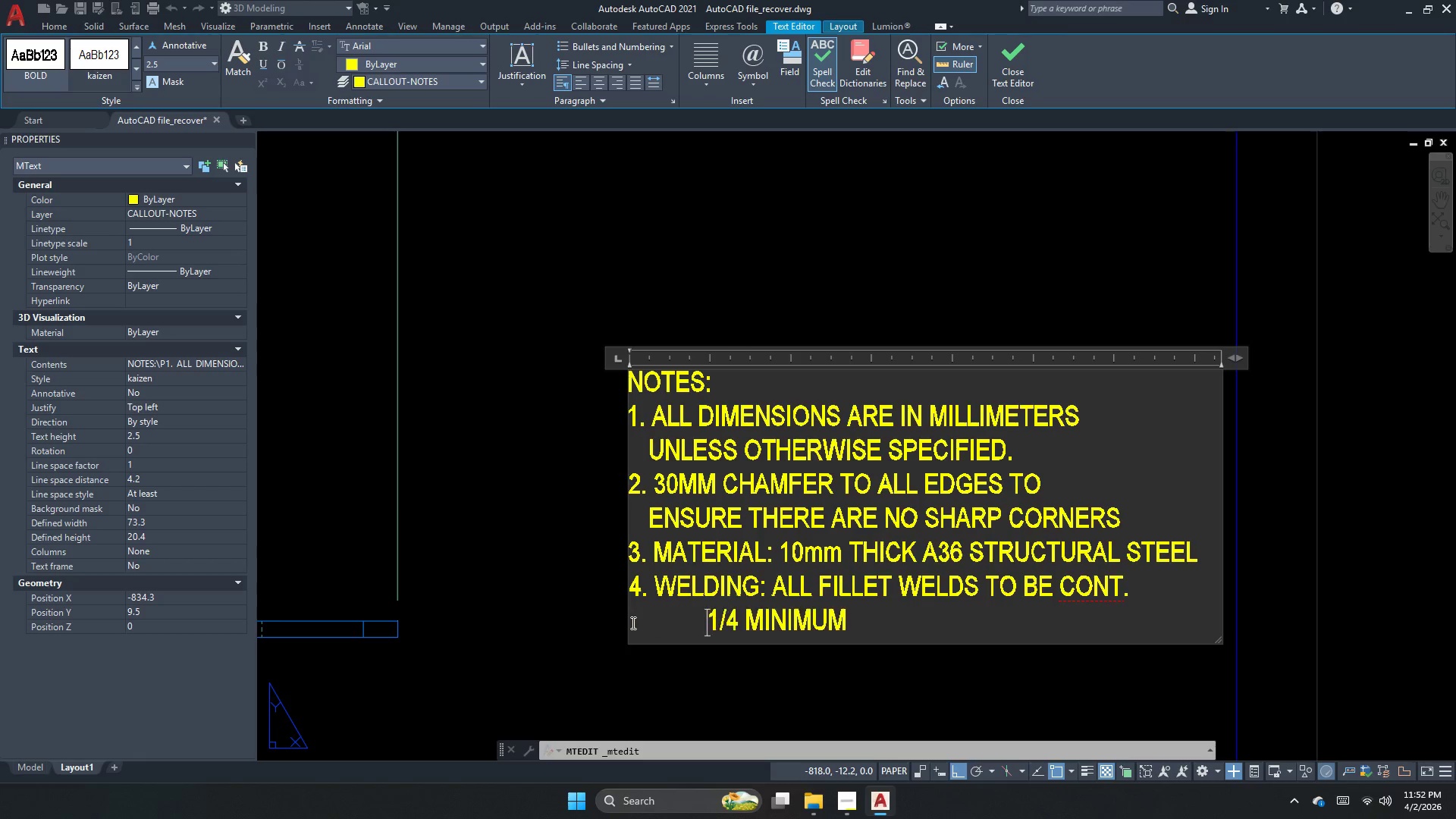 
key(Tab)
 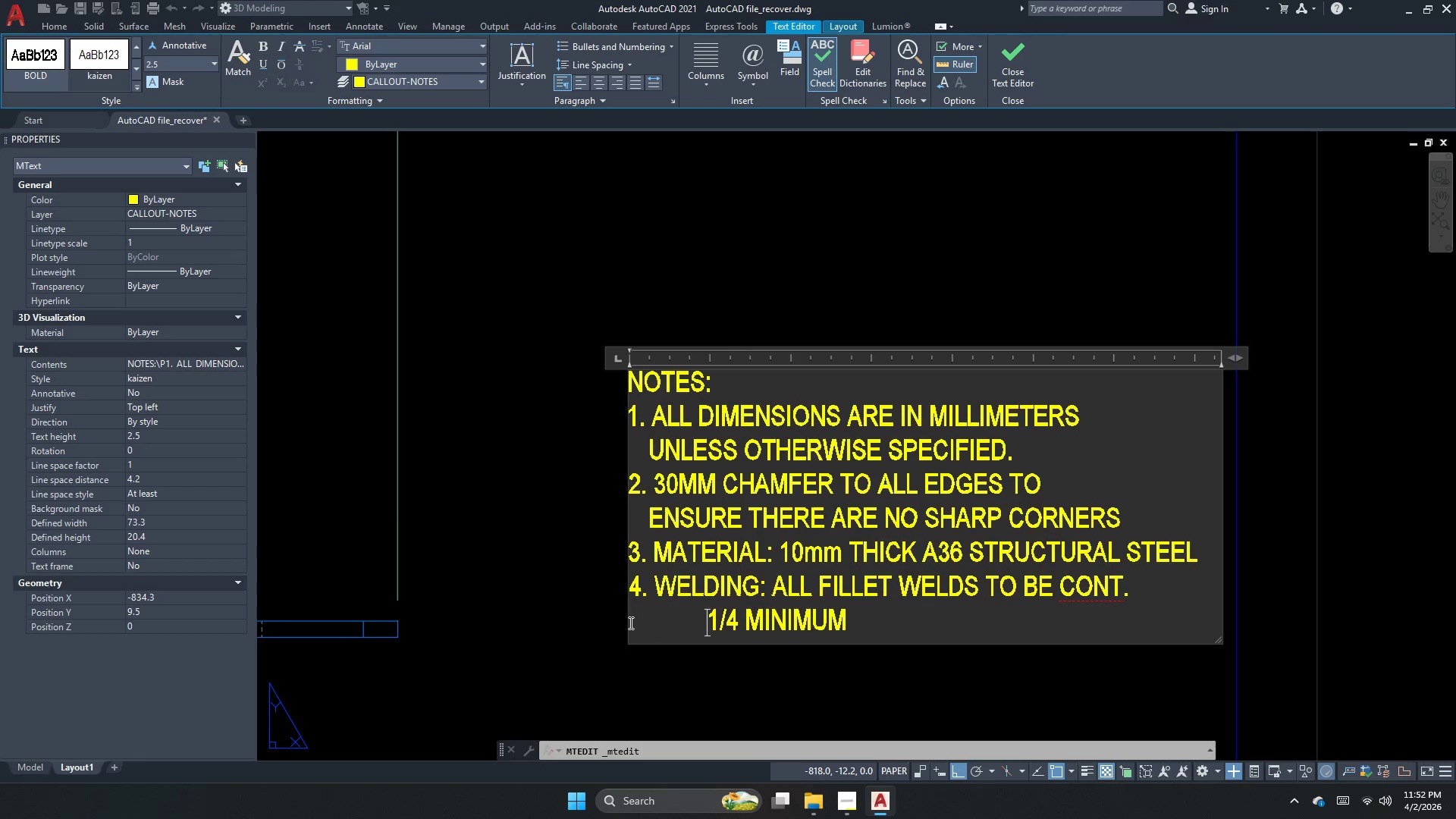 
key(Backspace)
 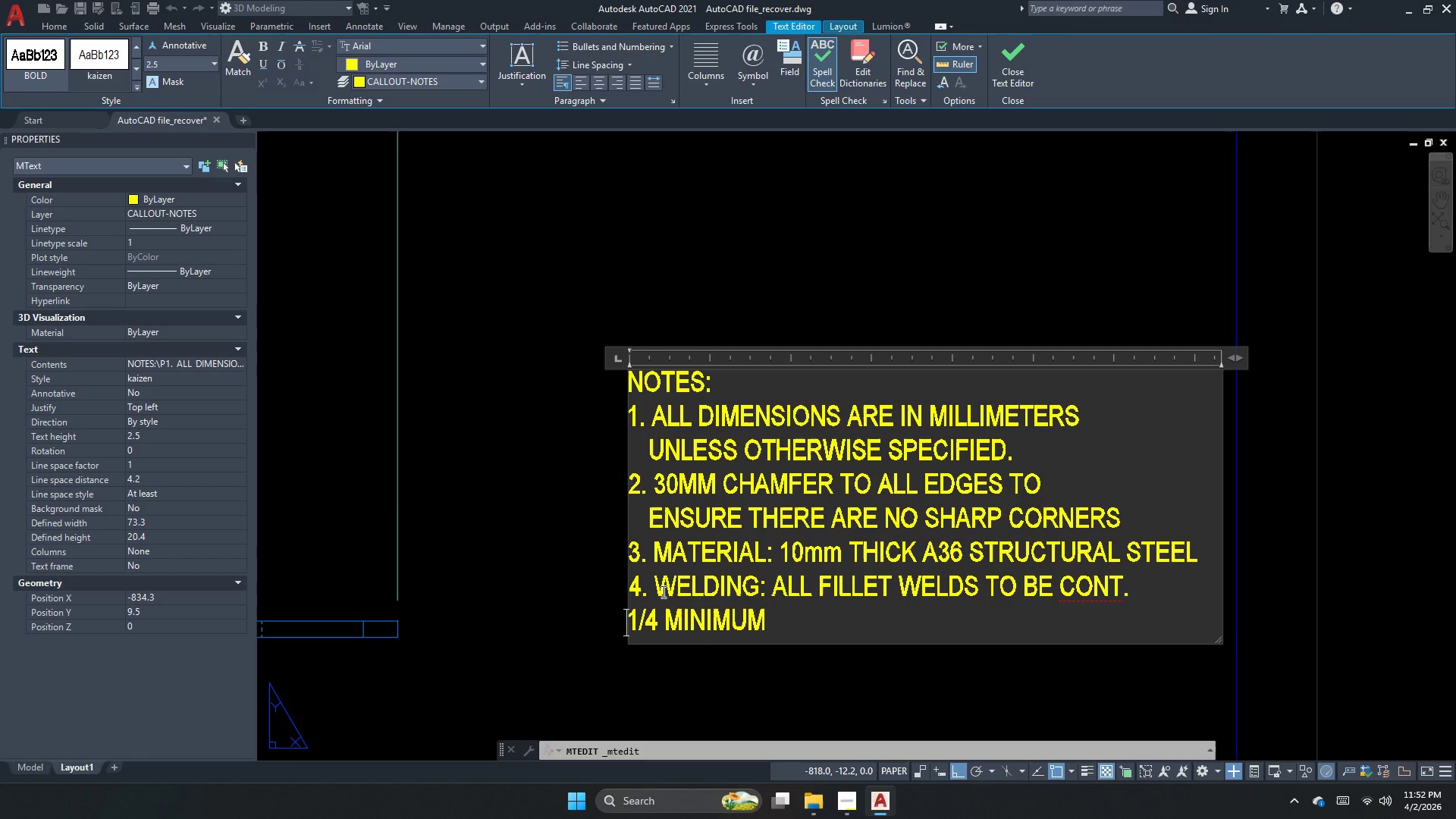 
key(Space)
 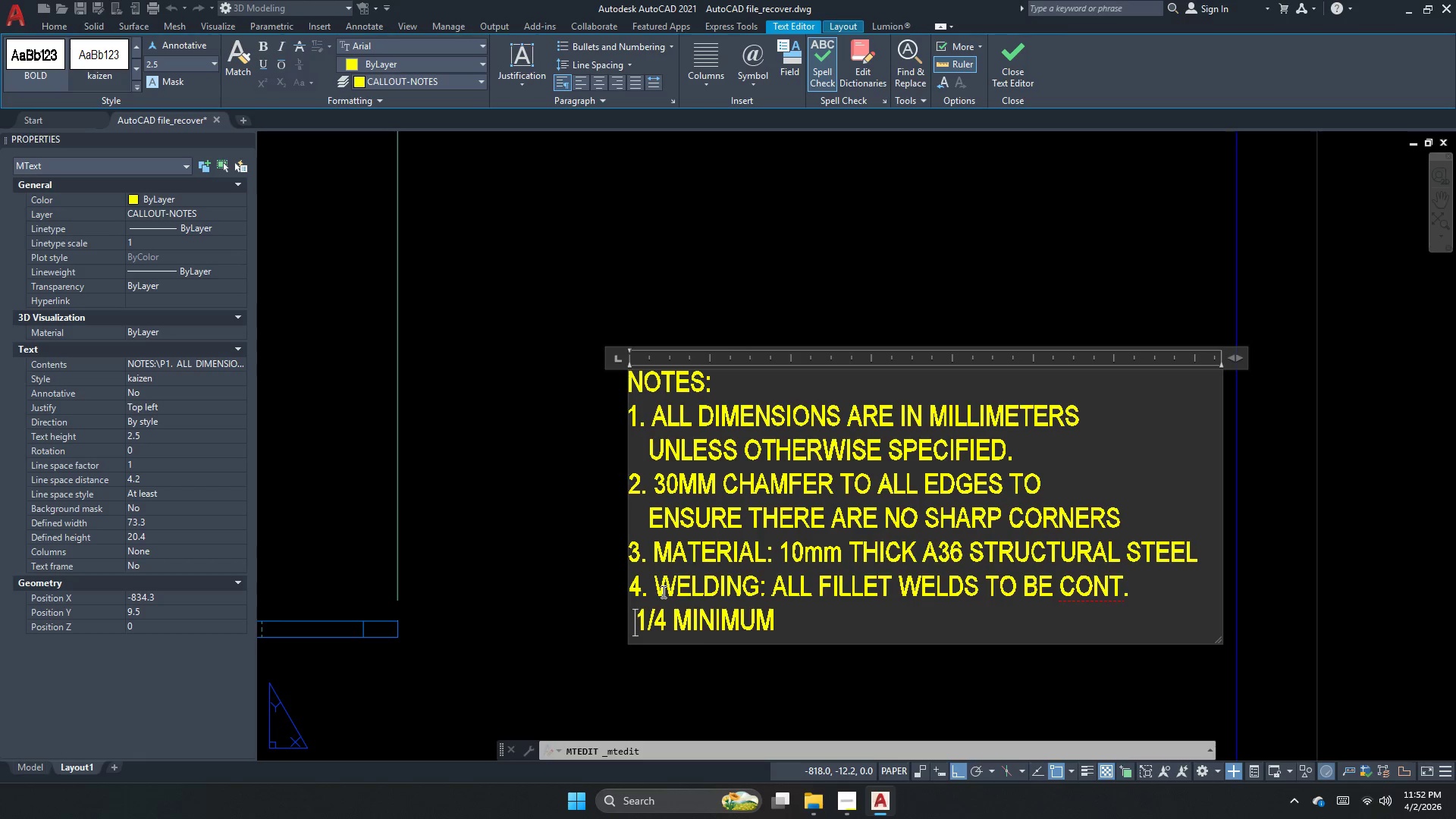 
key(Space)
 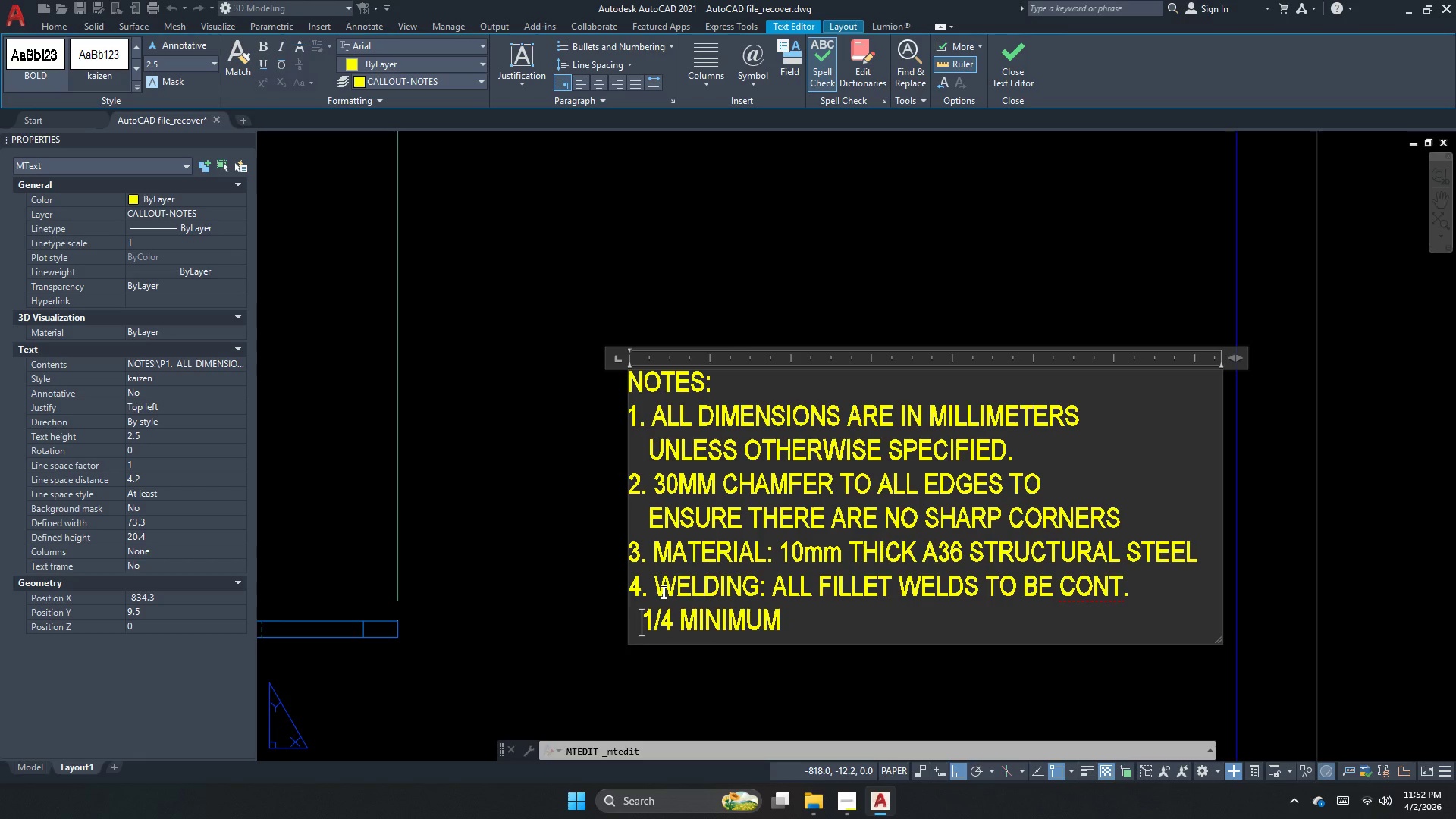 
key(Space)
 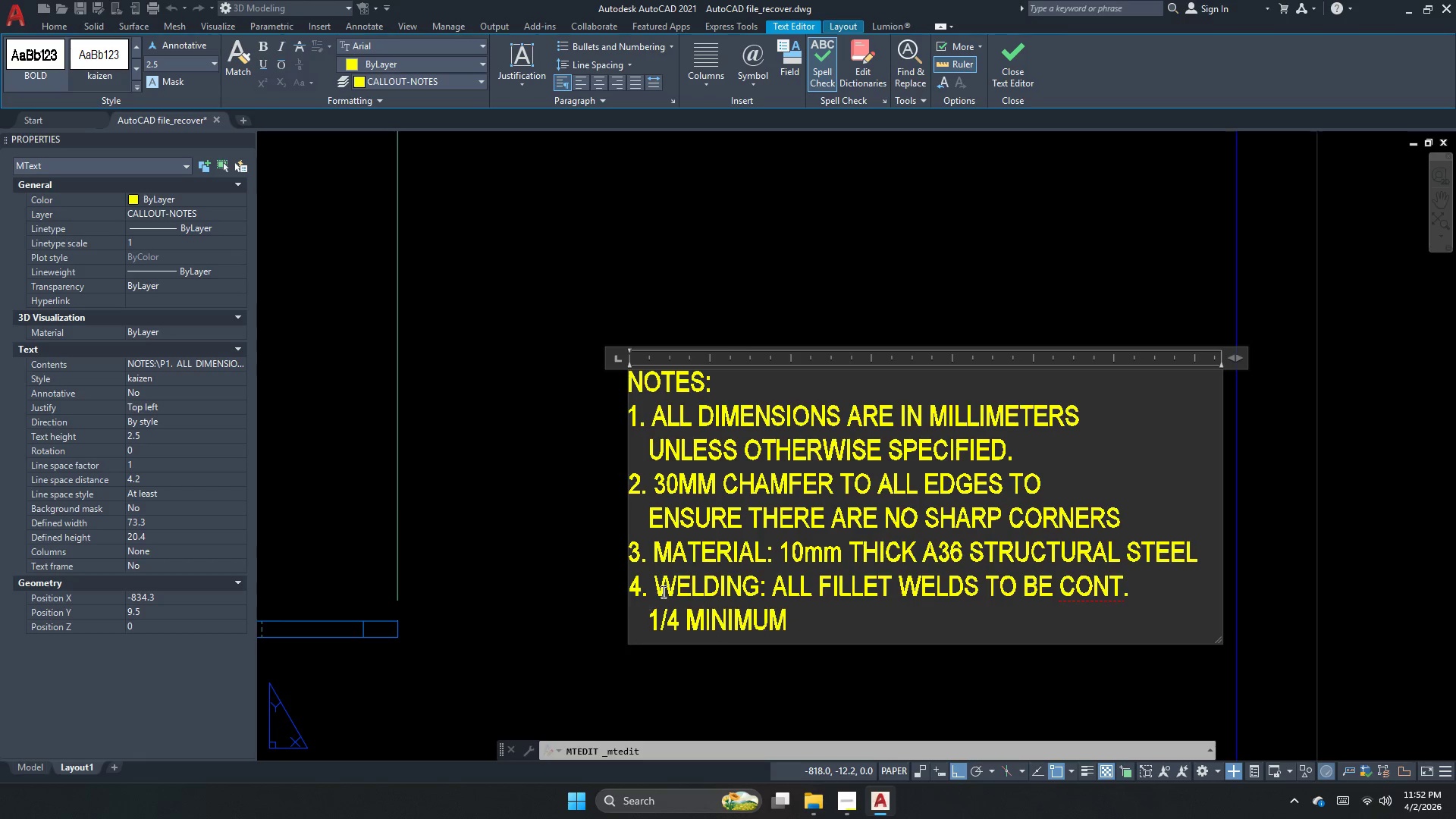 
key(Space)
 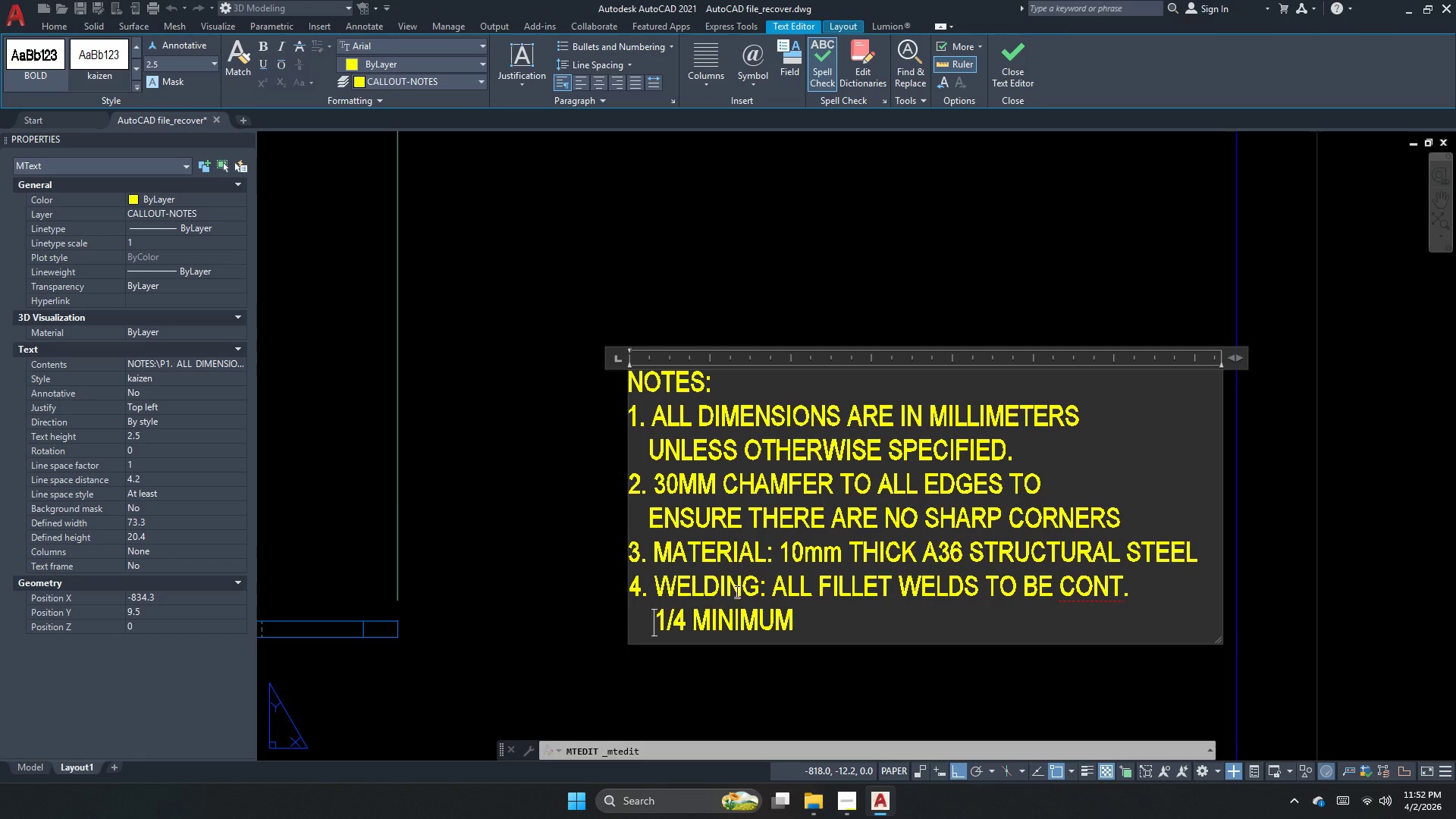 
left_click([744, 596])
 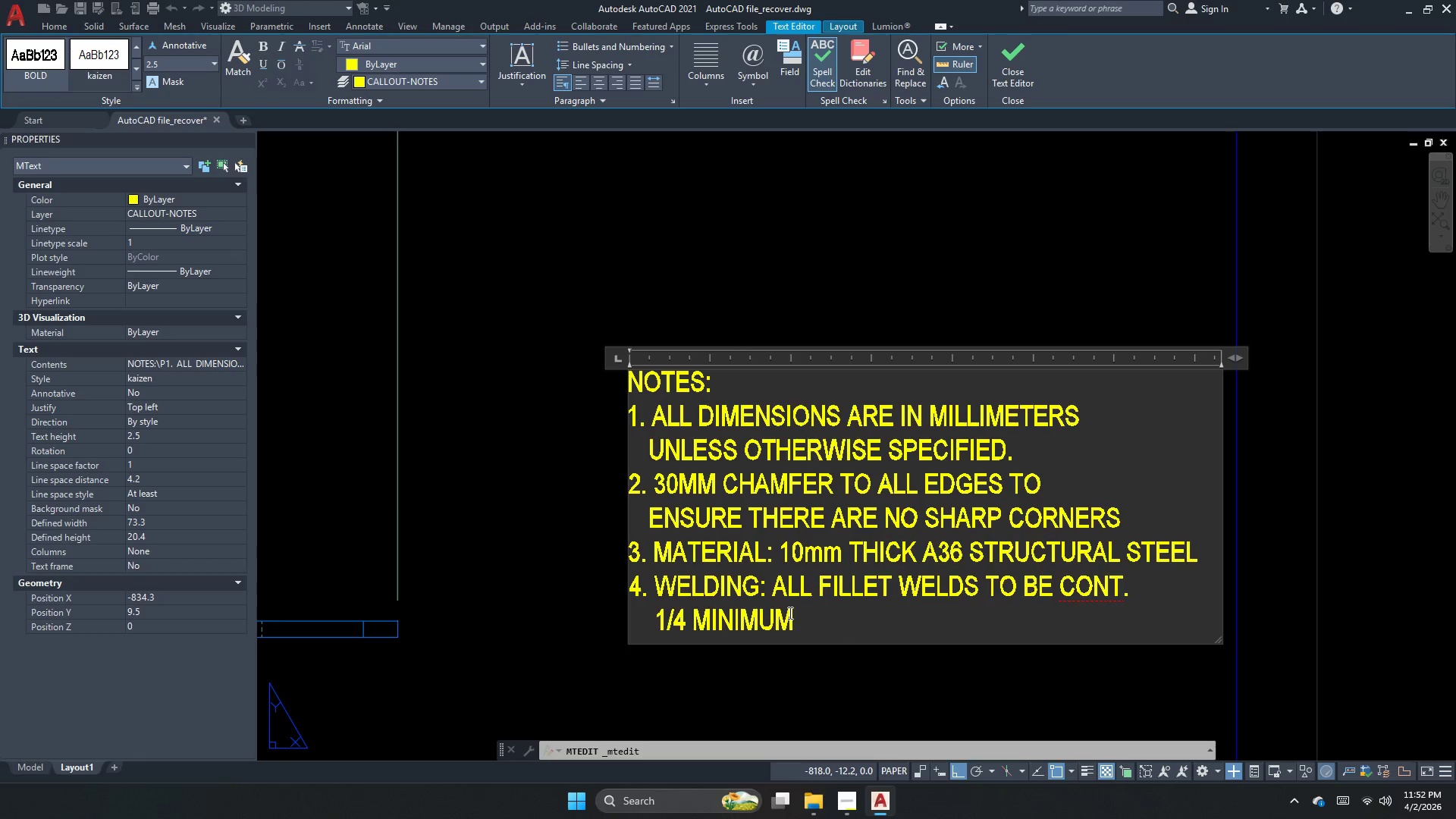 
wait(6.03)
 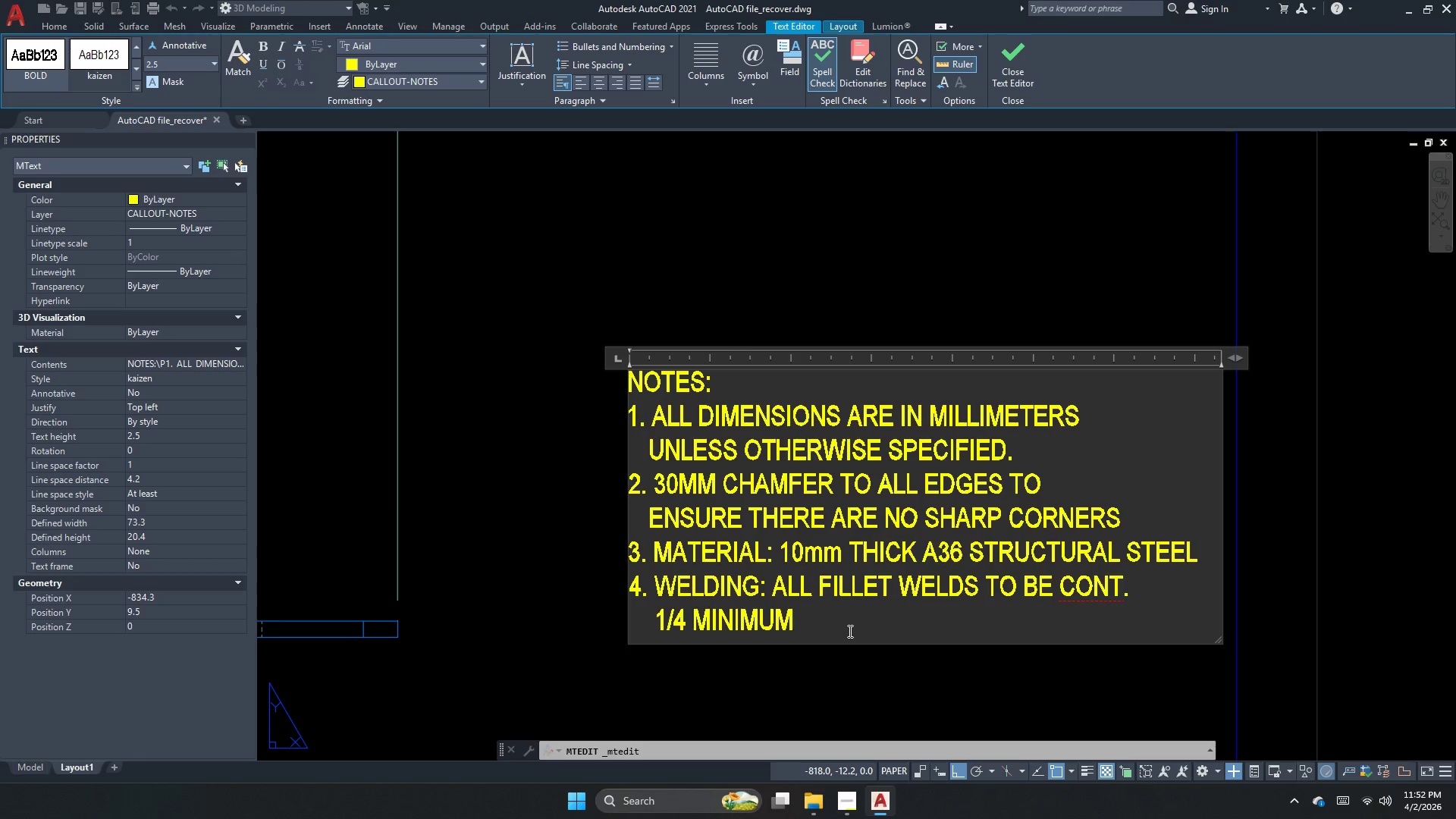 
left_click([1057, 624])
 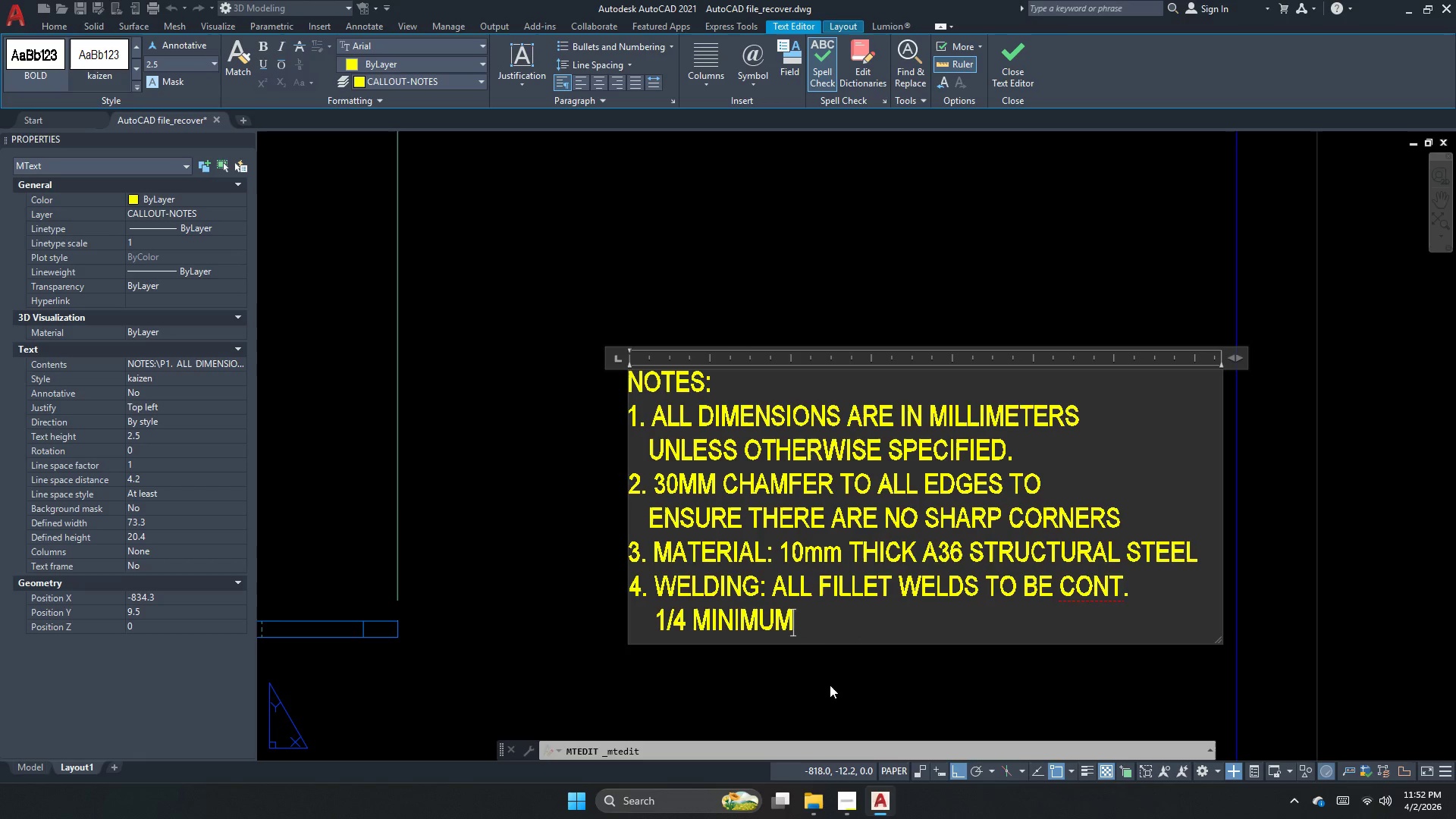 
wait(15.78)
 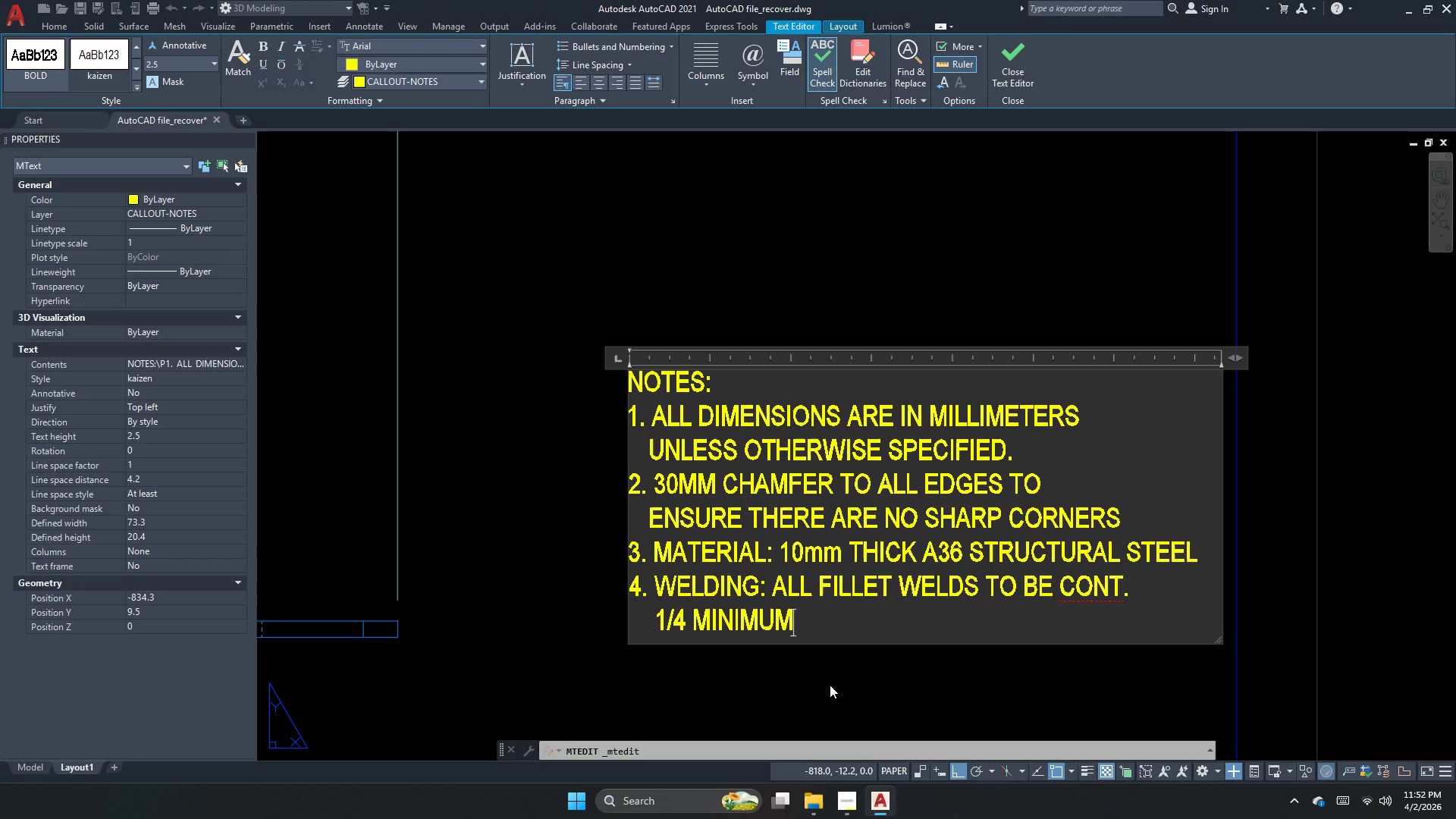 
type(aw)
key(Backspace)
key(Backspace)
key(Backspace)
type(m aw)
 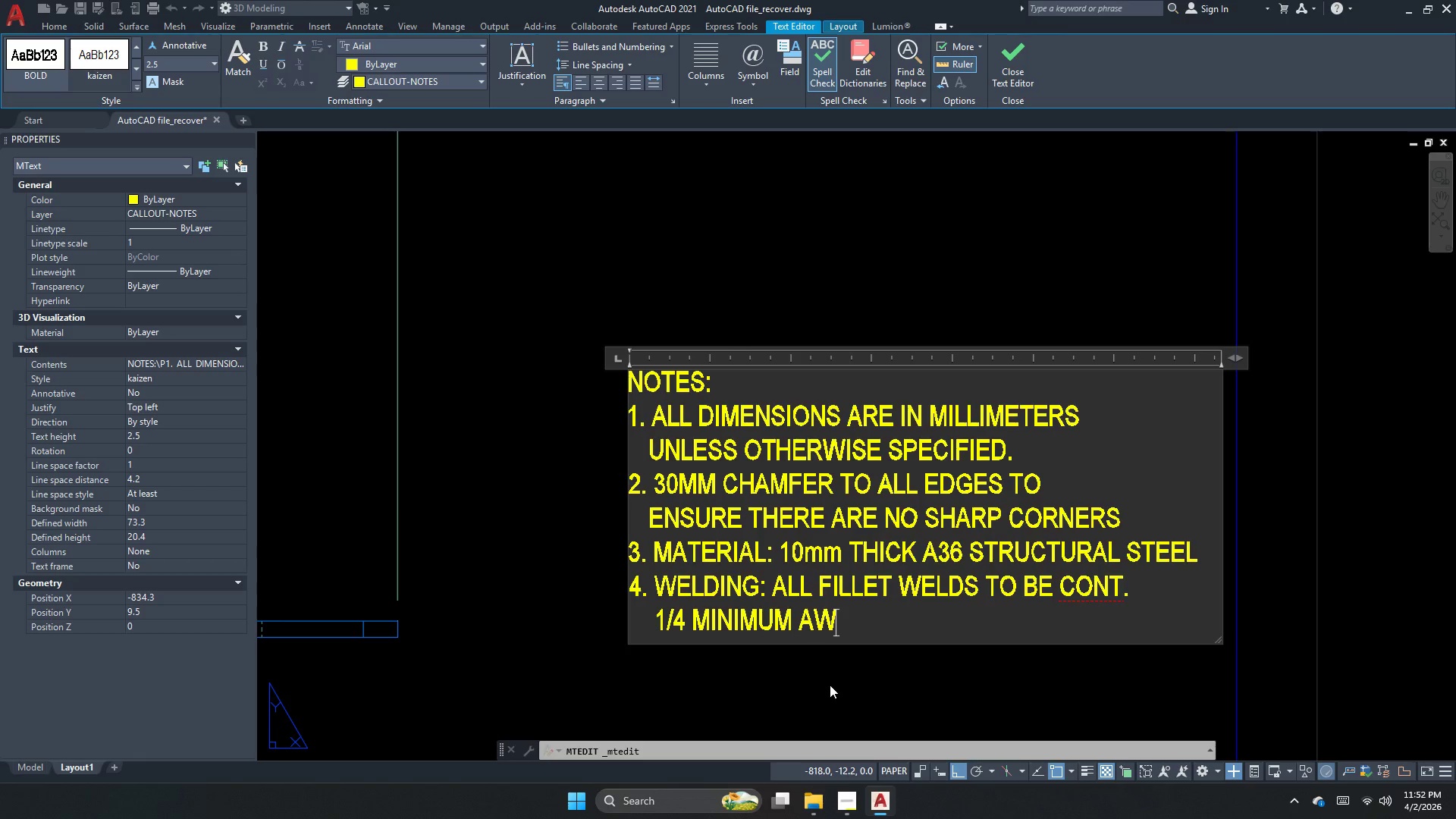 
key(D)
 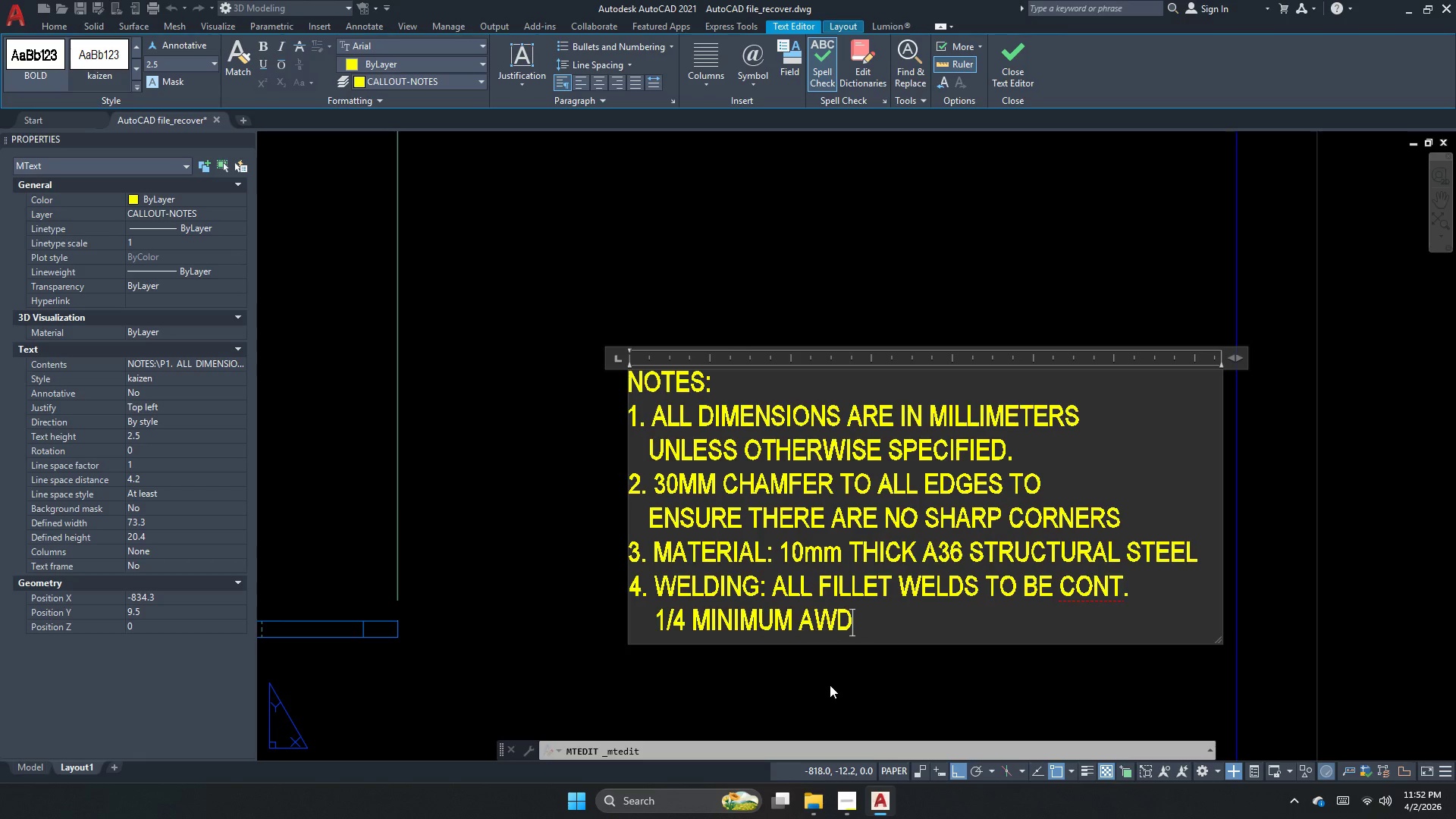 
key(Numpad1)
 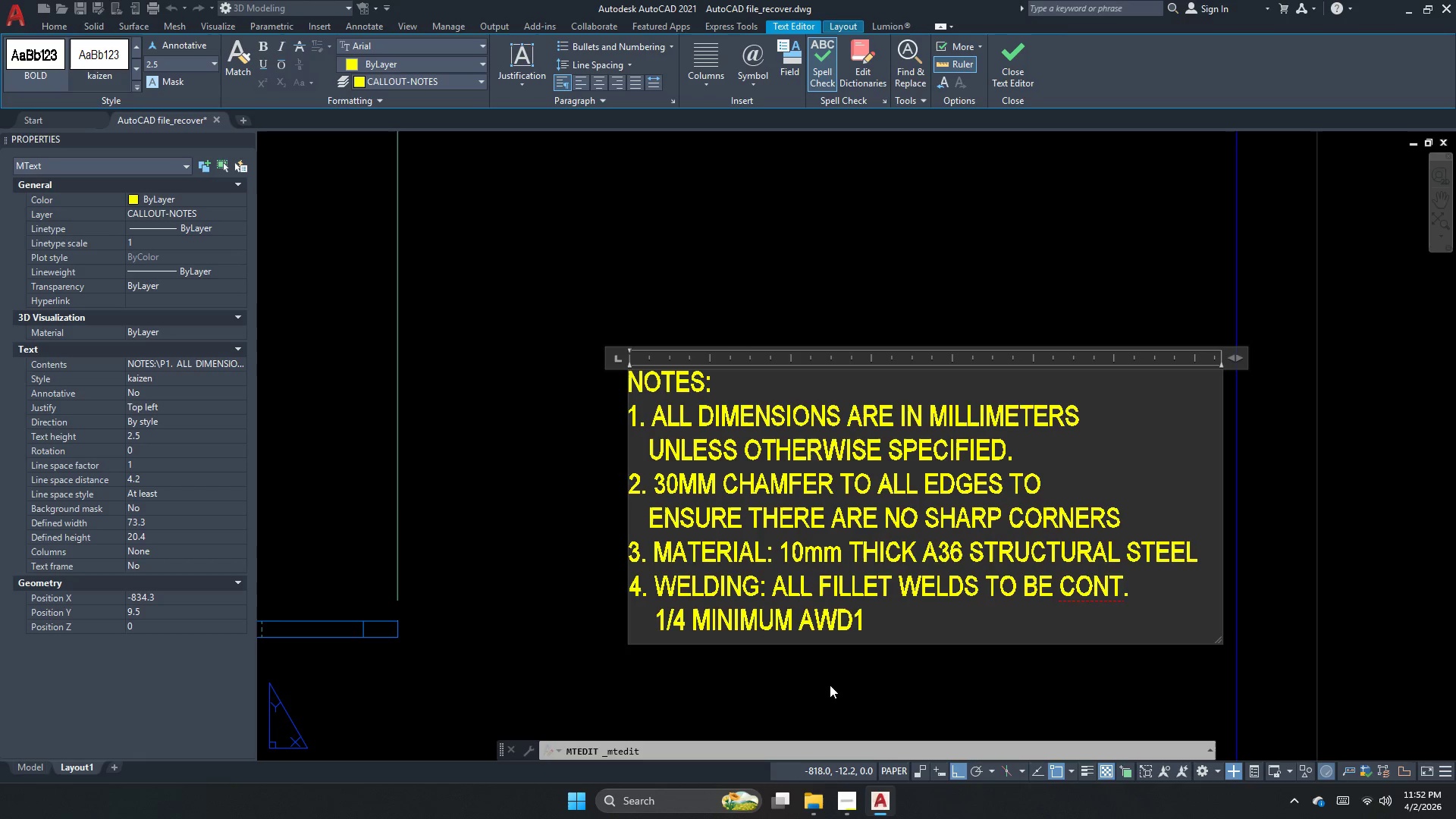 
key(Backspace)
 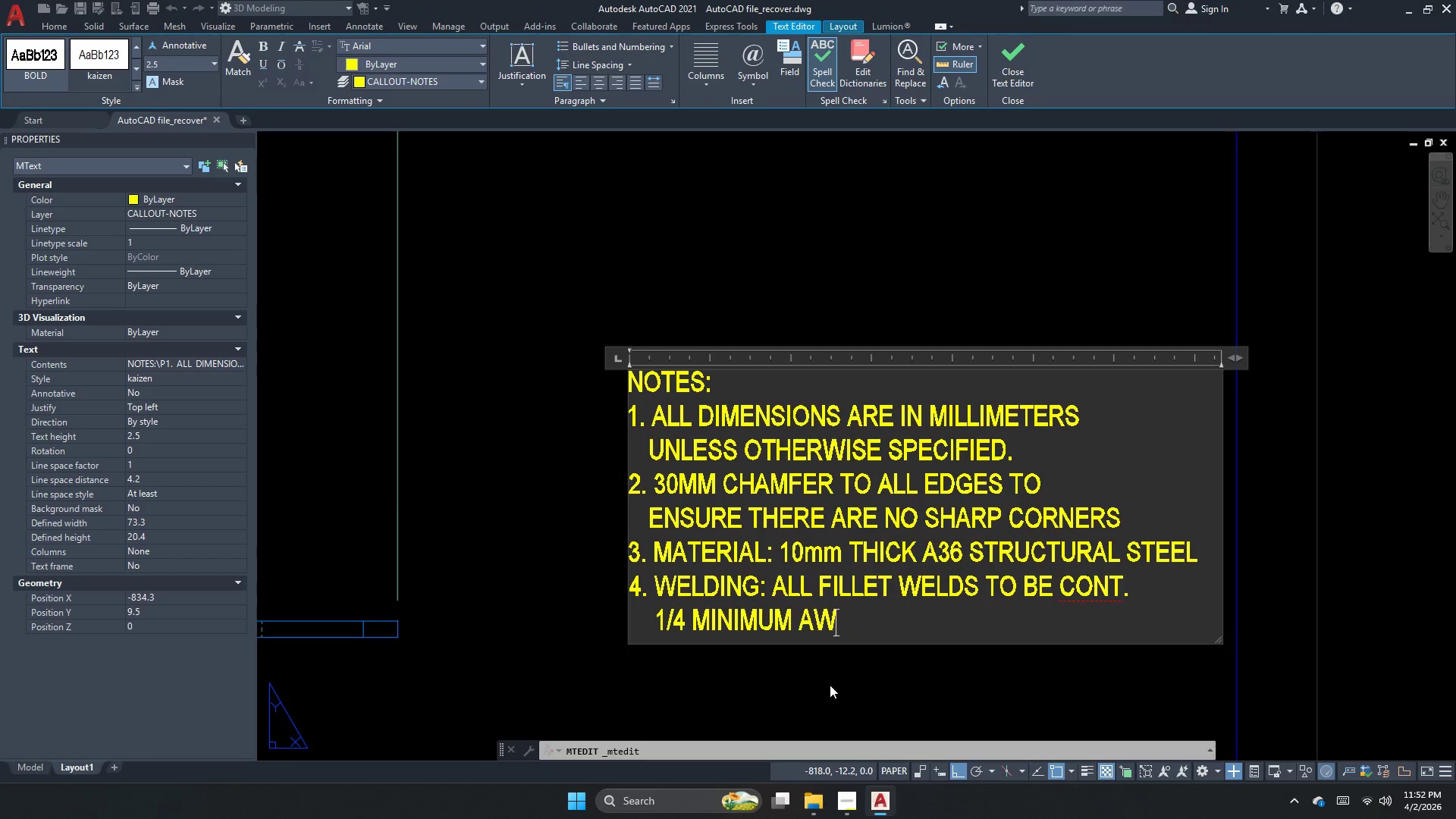 
key(Backspace)
 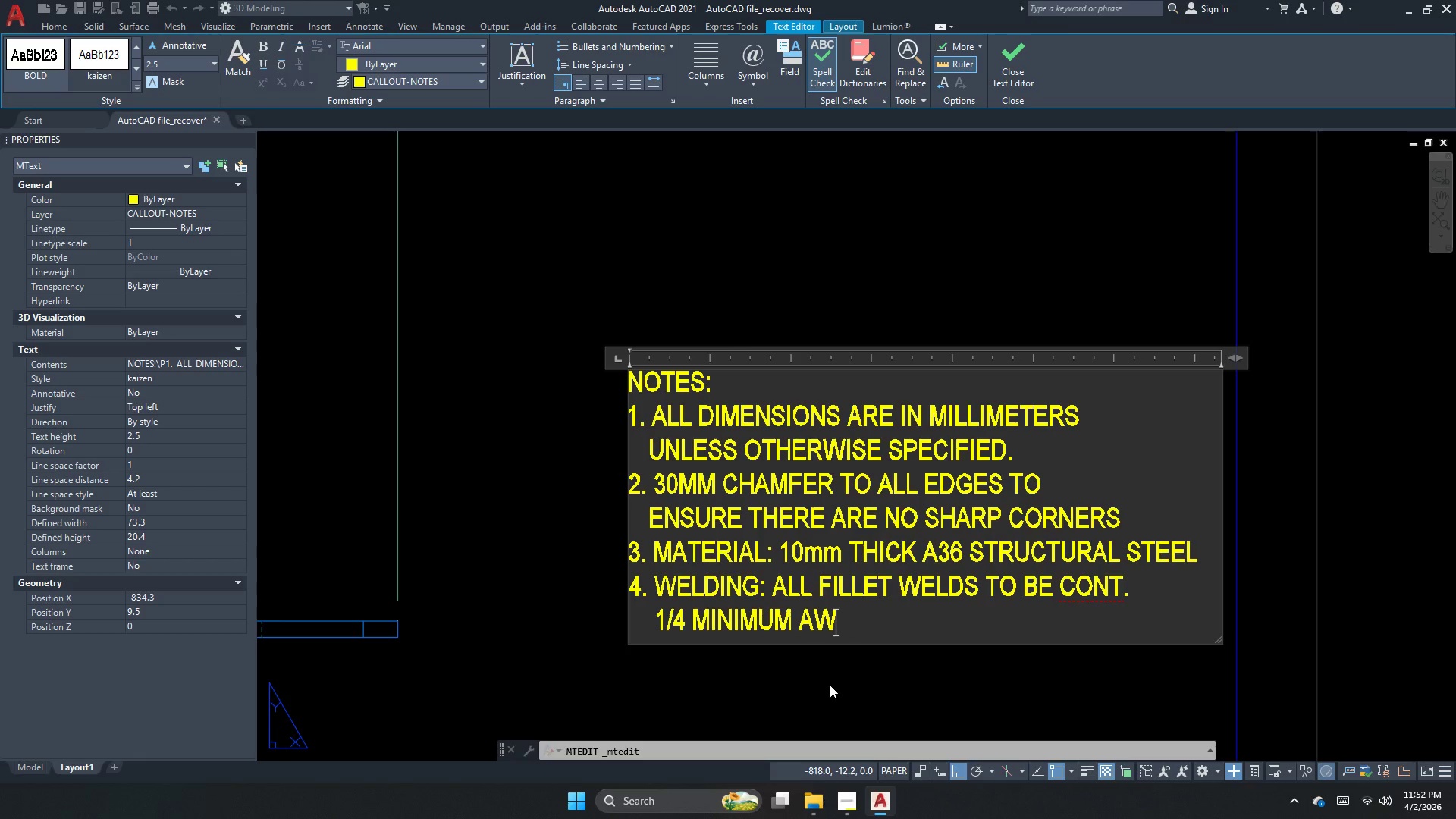 
key(Space)
 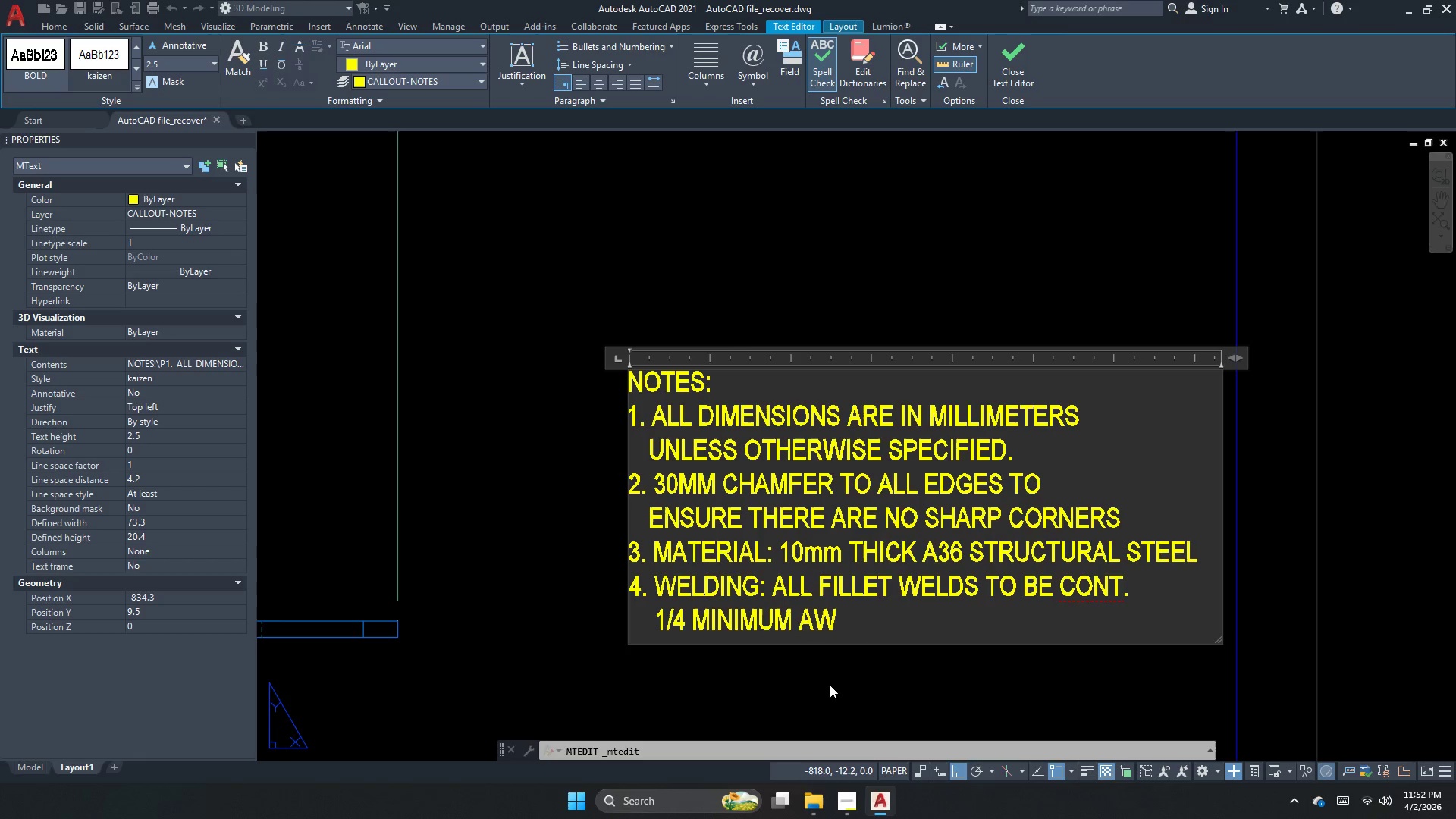 
key(D)
 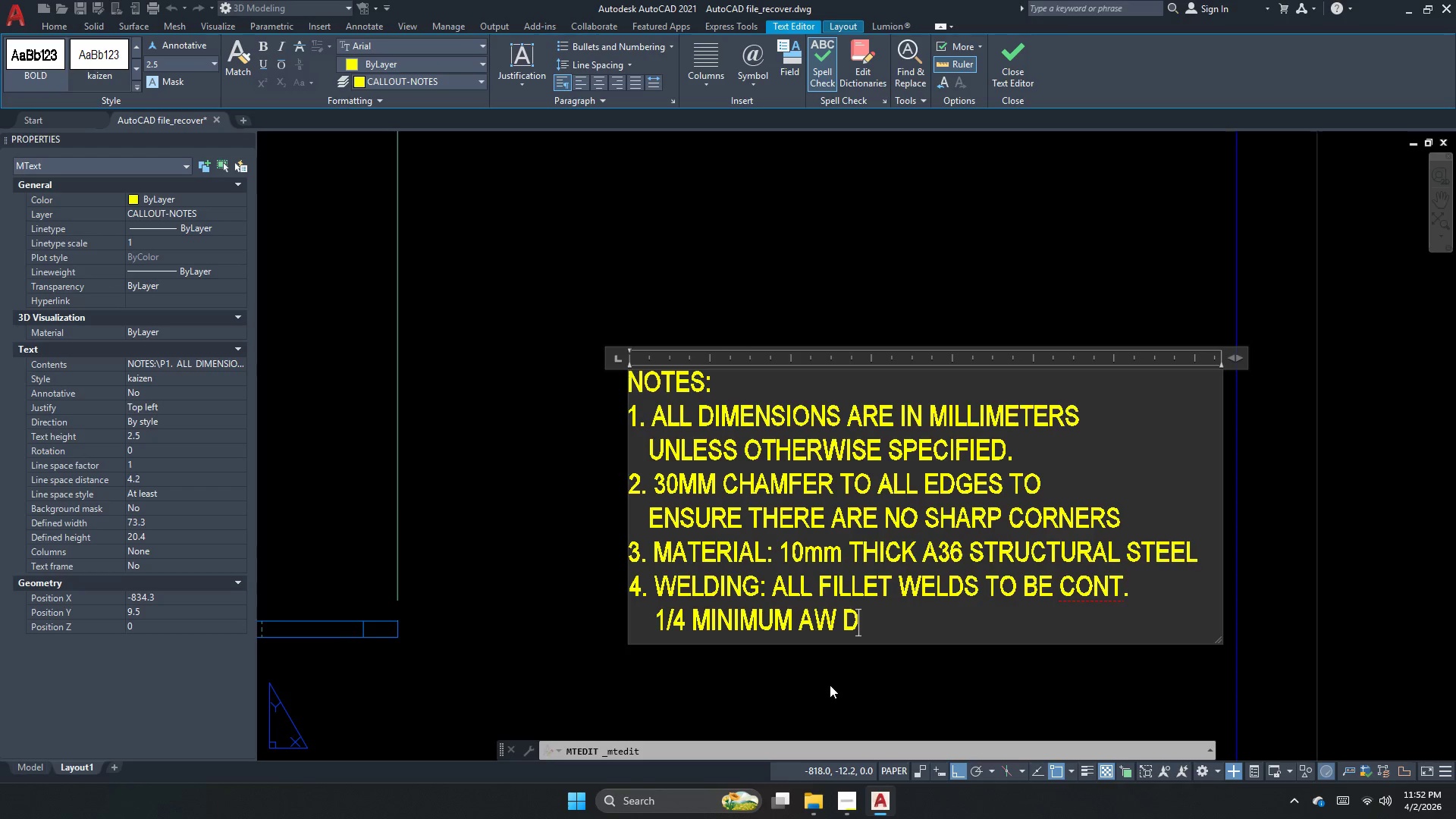 
key(Numpad1)
 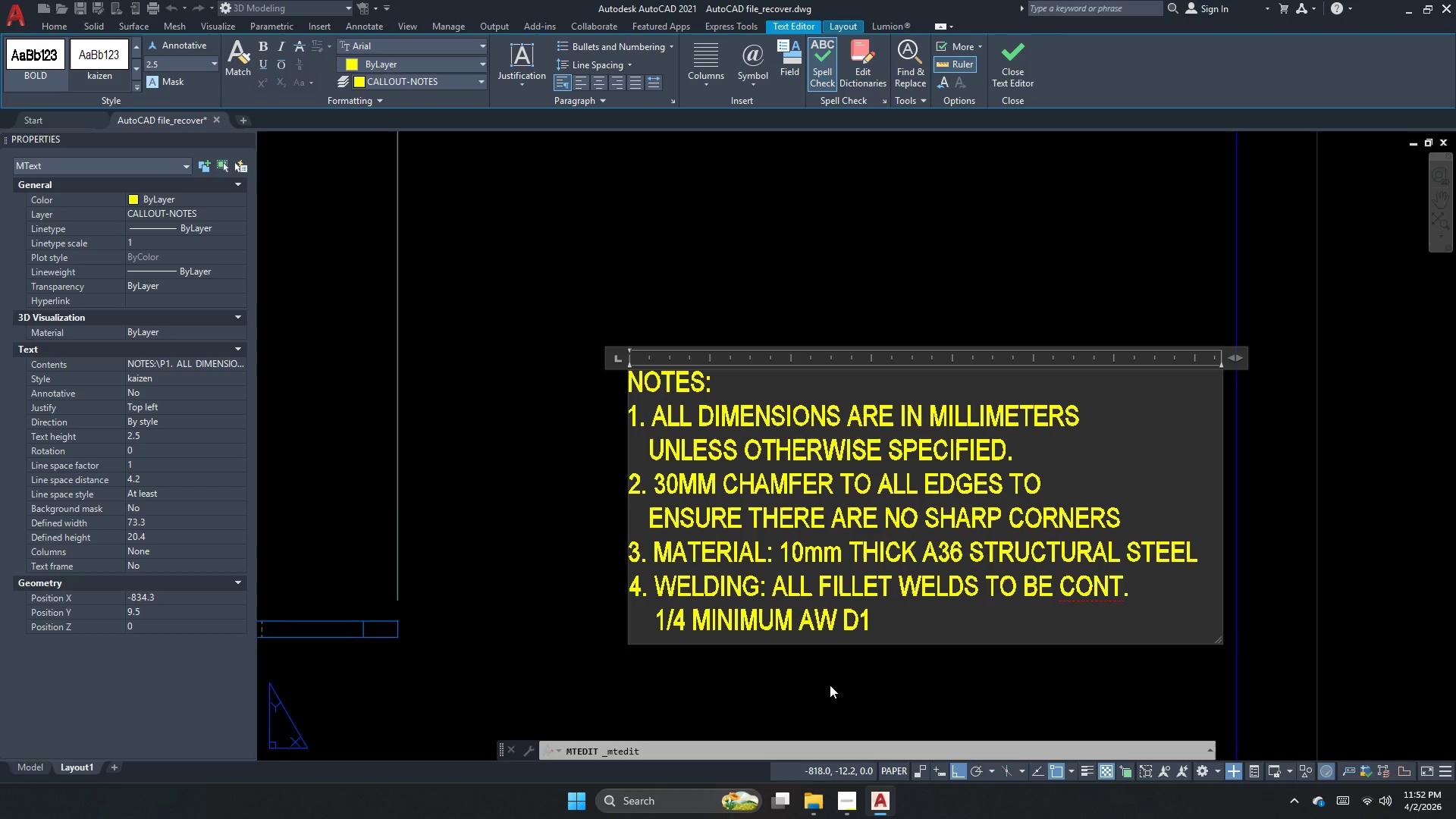 
key(NumpadDecimal)
 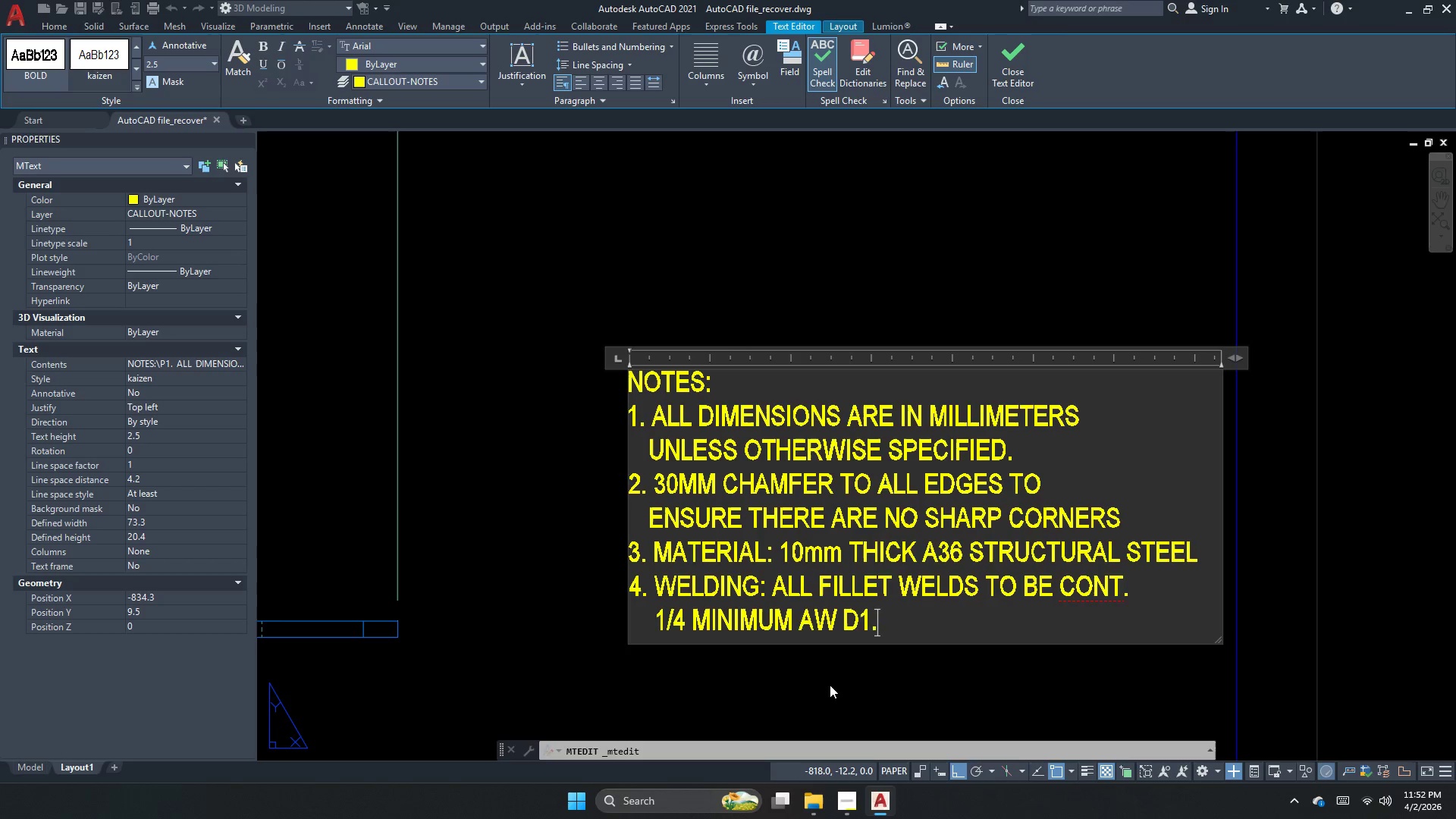 
key(Numpad1)
 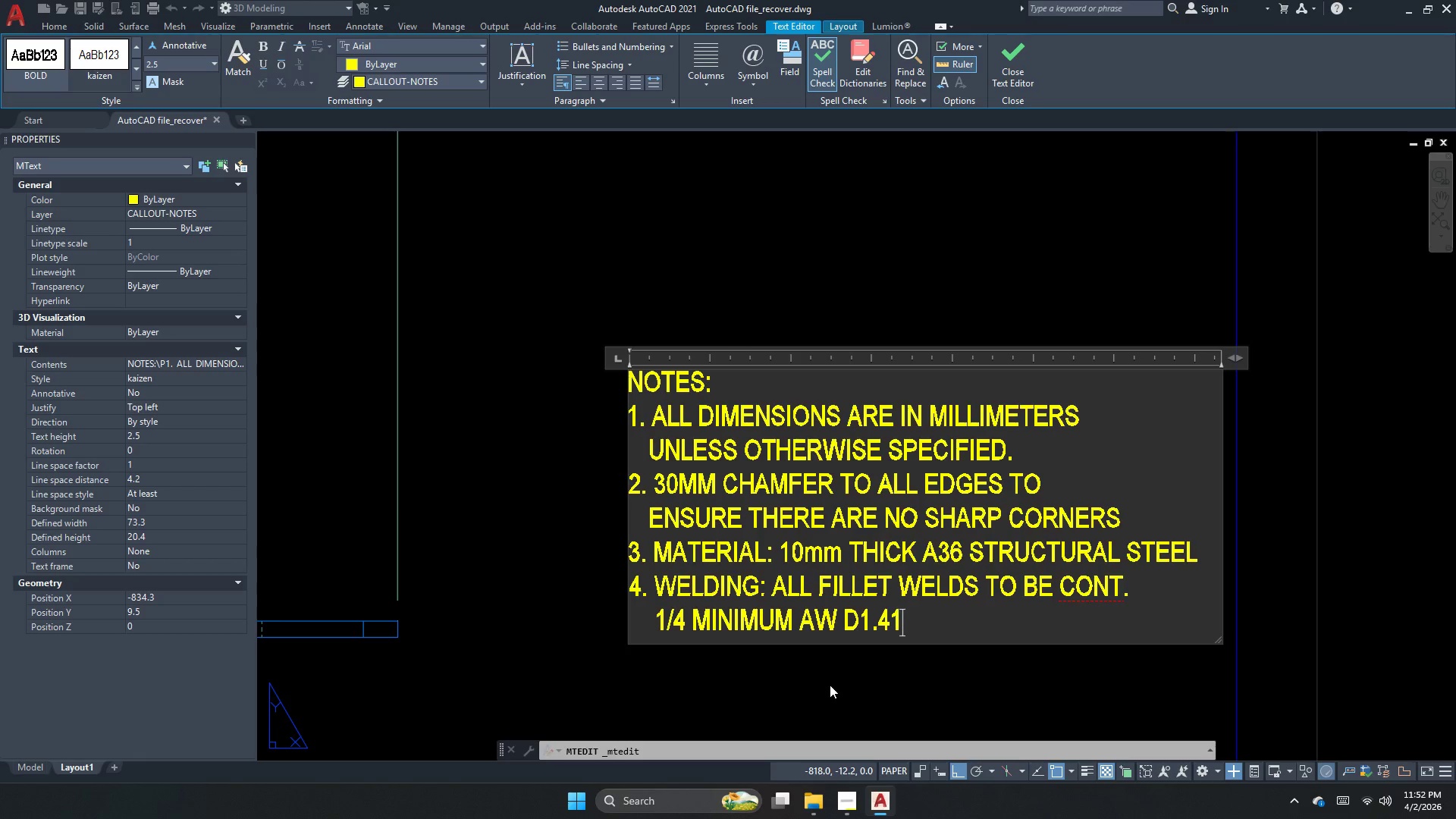 
key(Numpad4)
 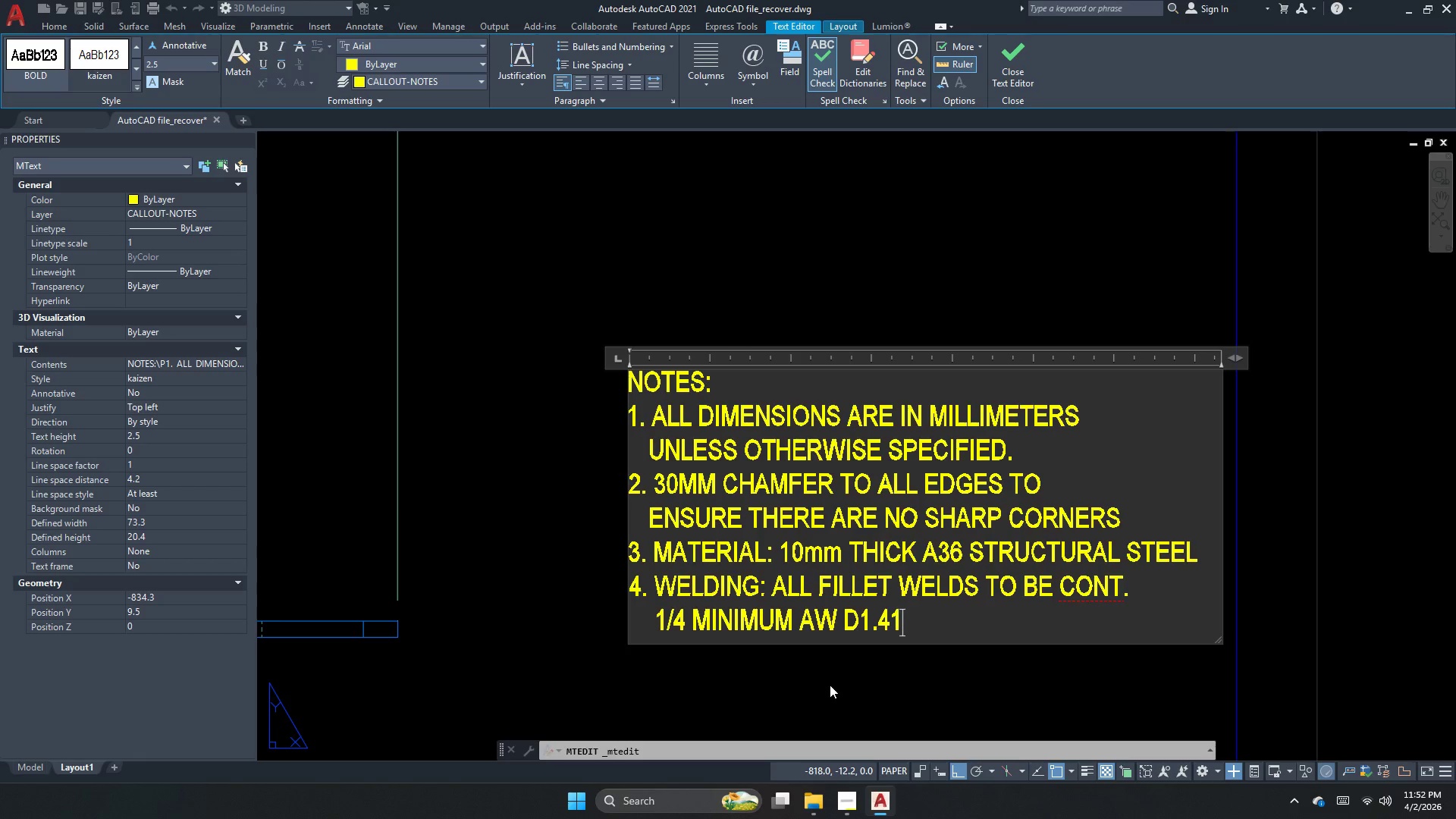 
key(Backspace)
 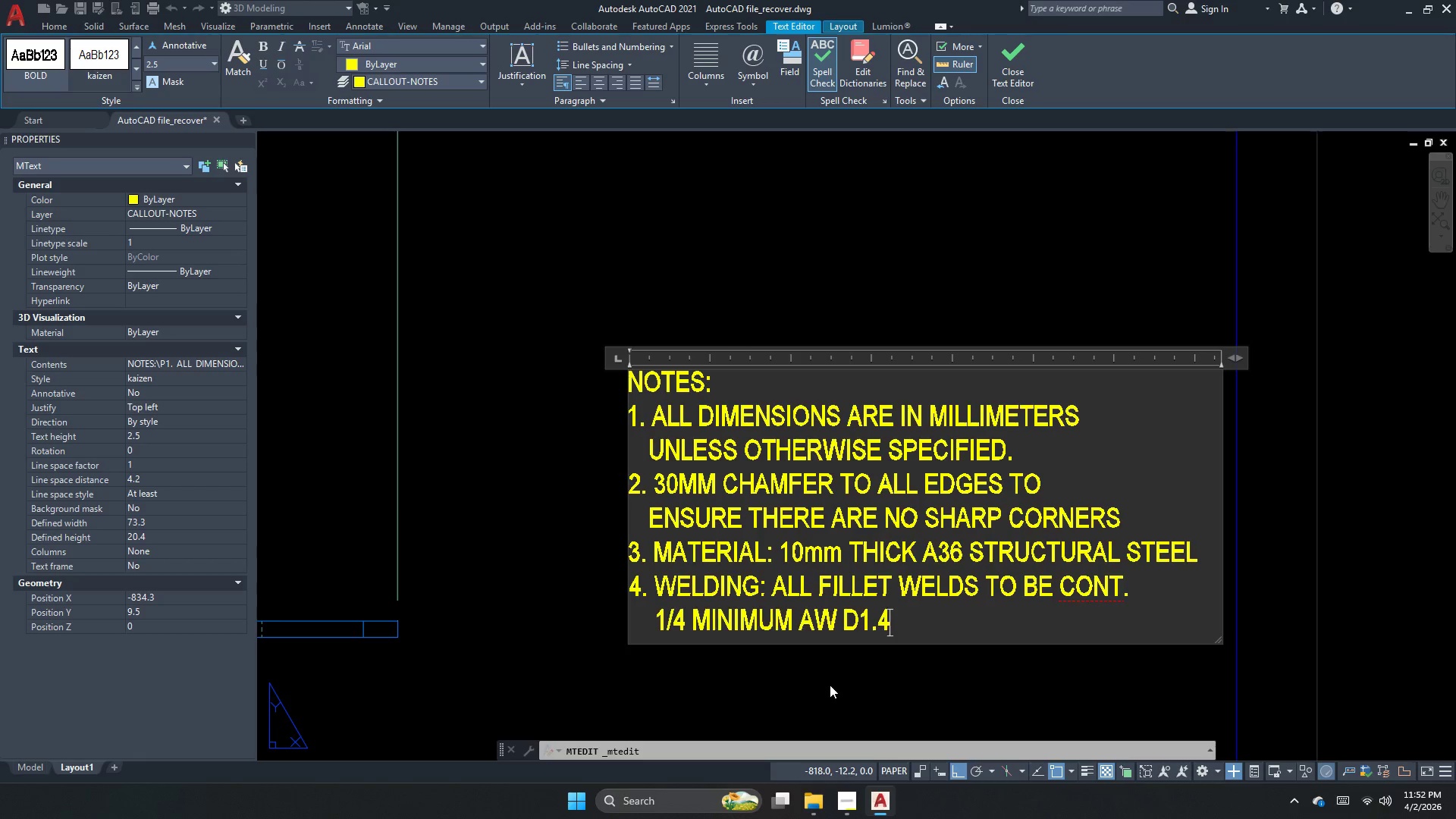 
key(Backspace)
 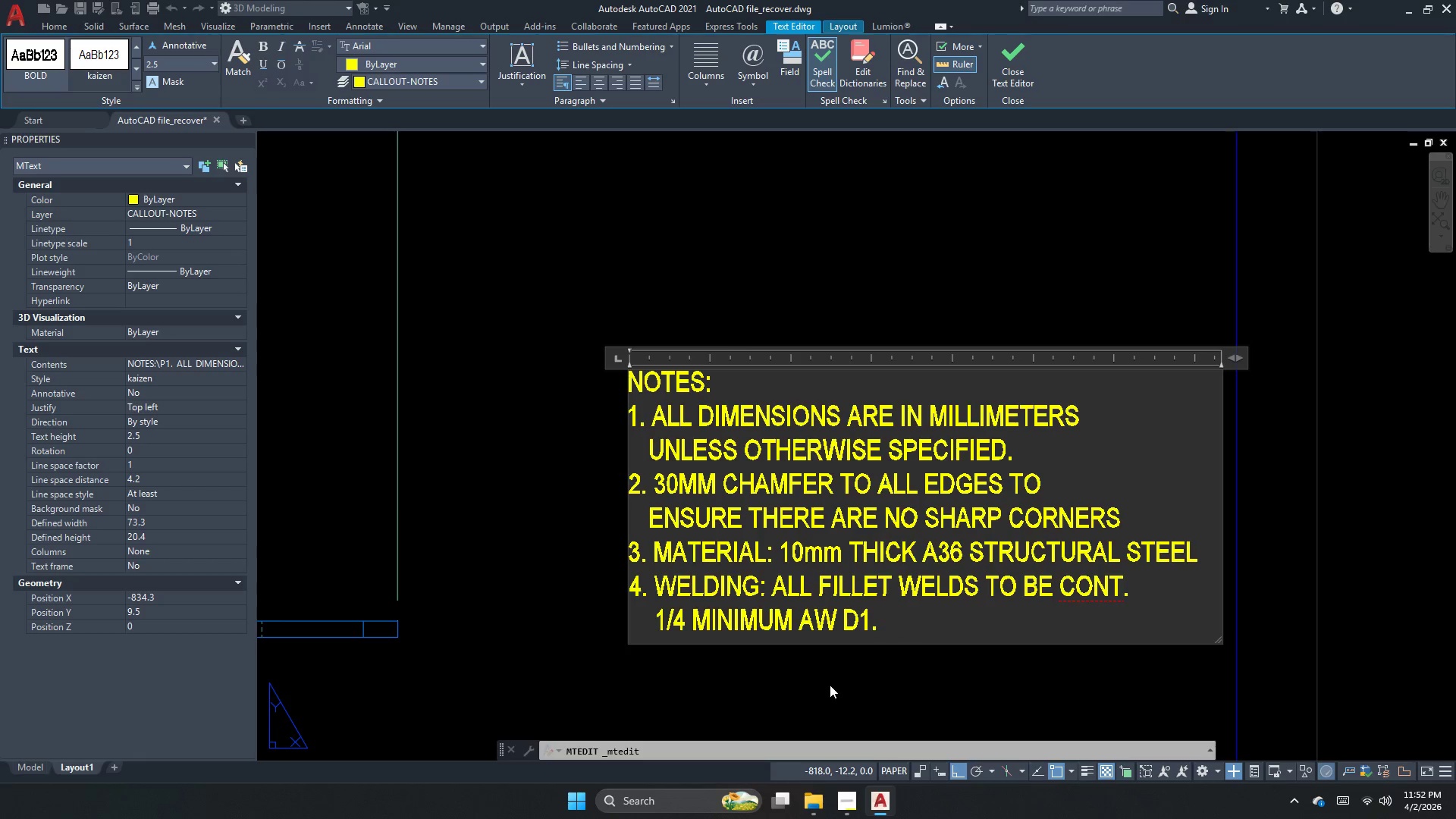 
key(Numpad1)
 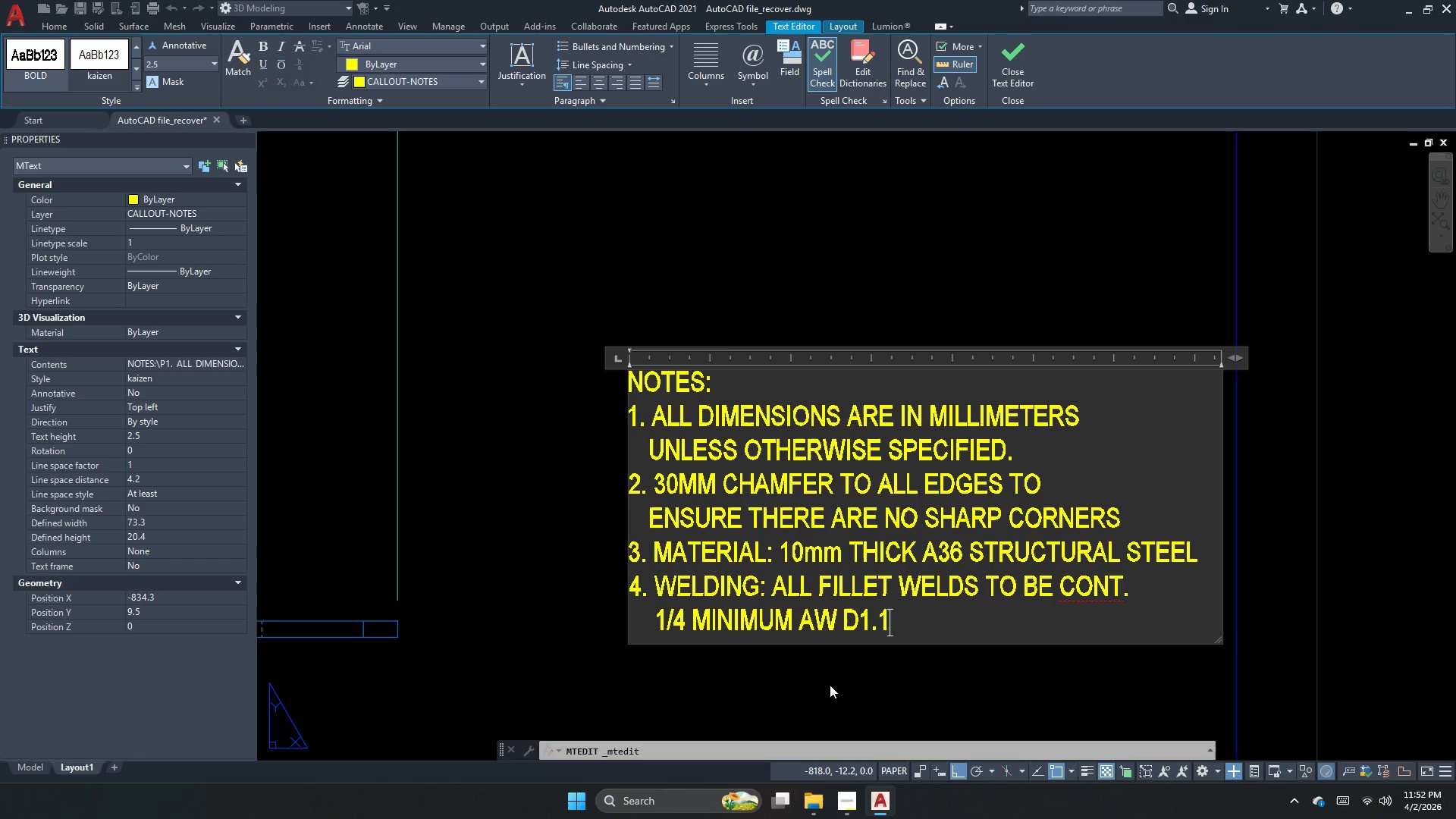 
key(Space)
 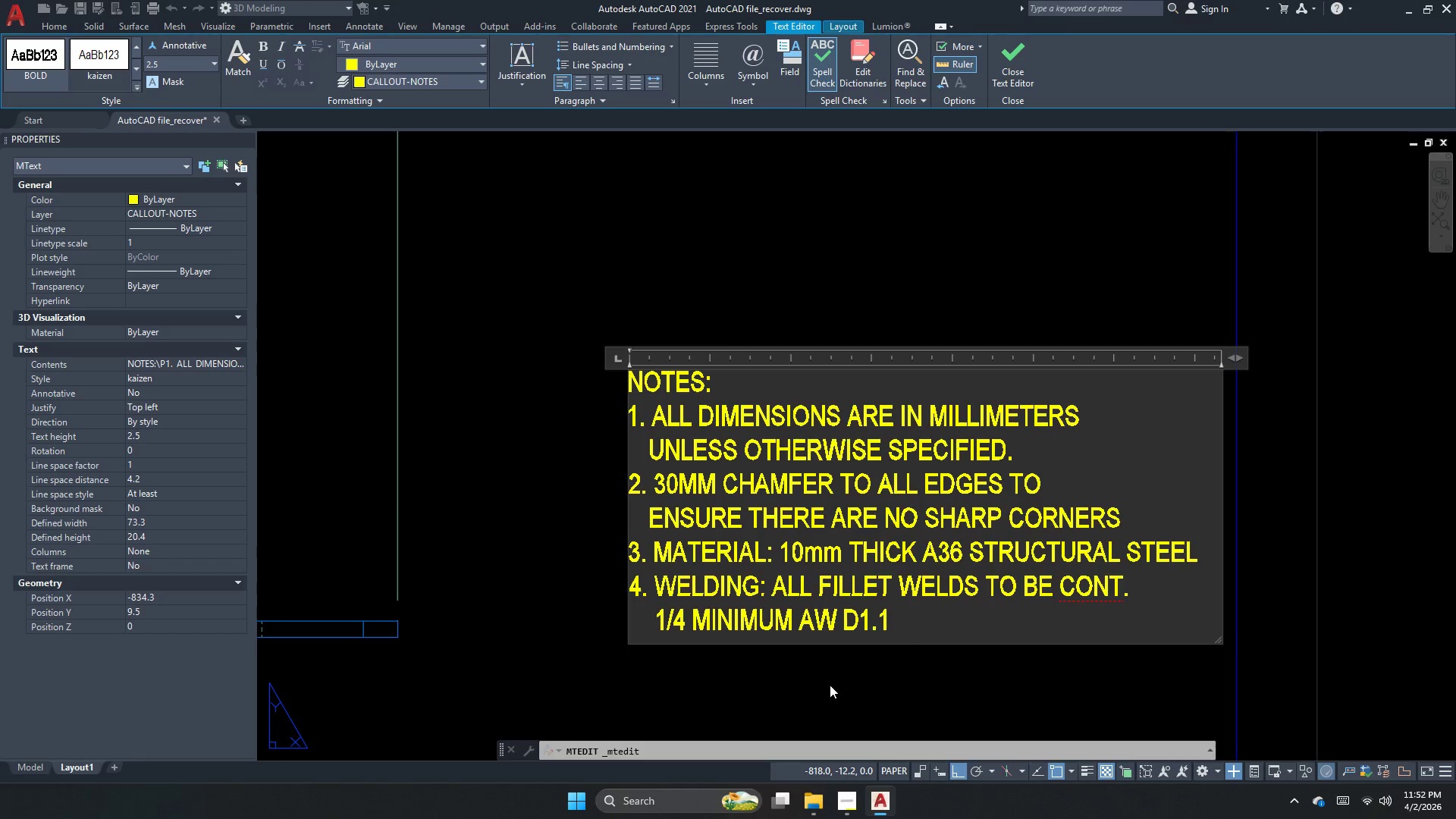 
wait(6.23)
 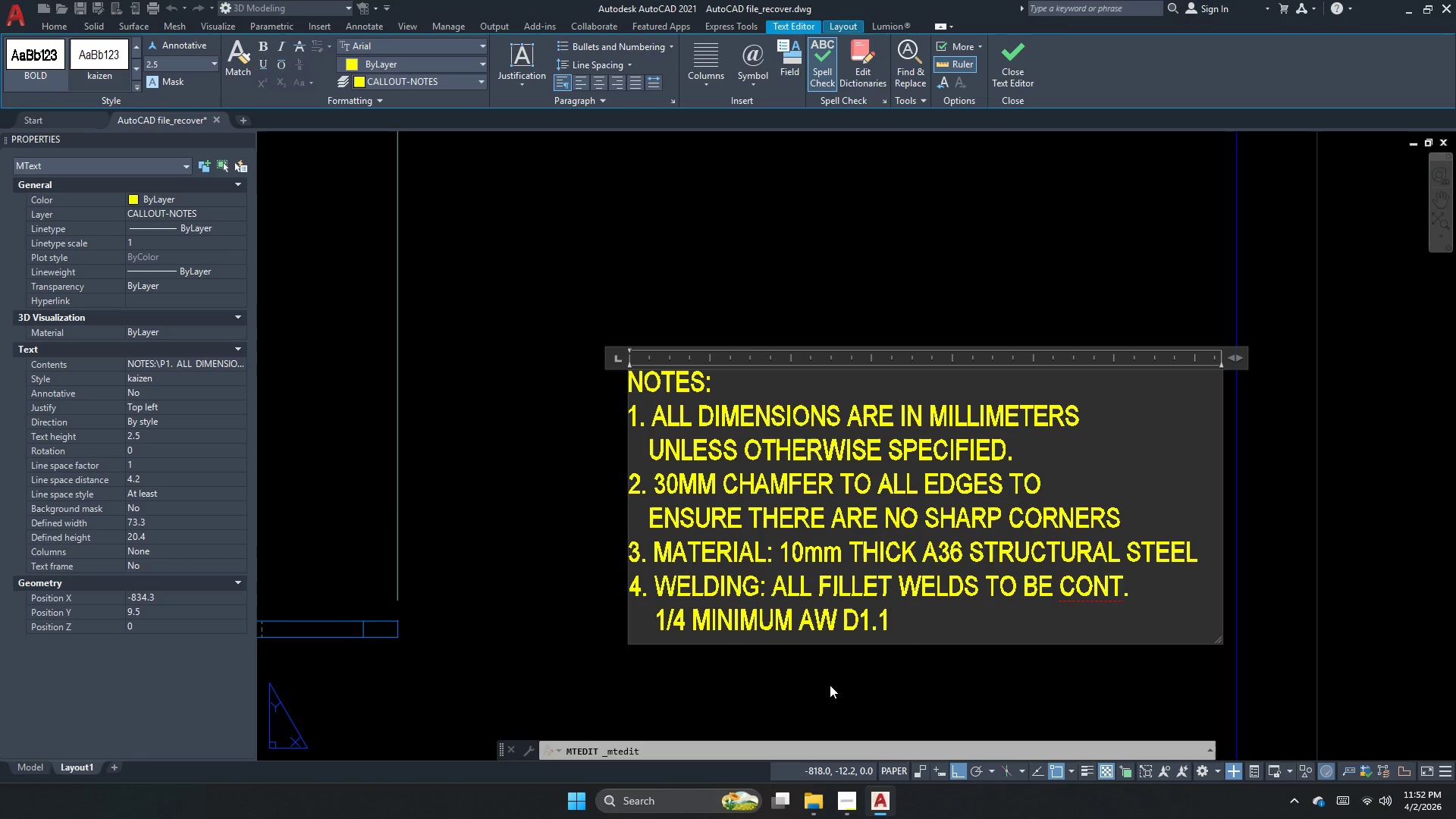 
type(gmw.)
 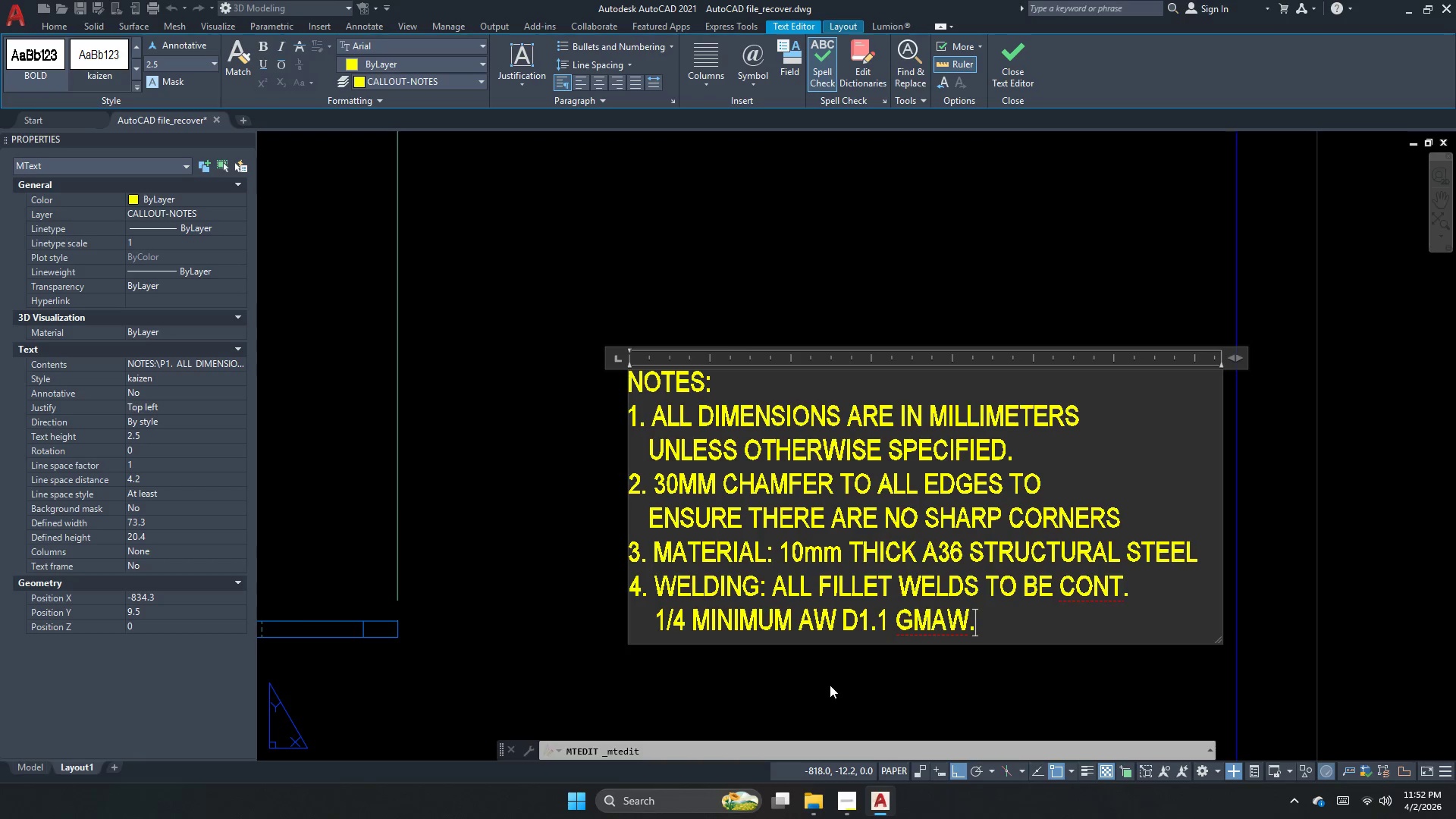 
hold_key(key=A, duration=0.41)
 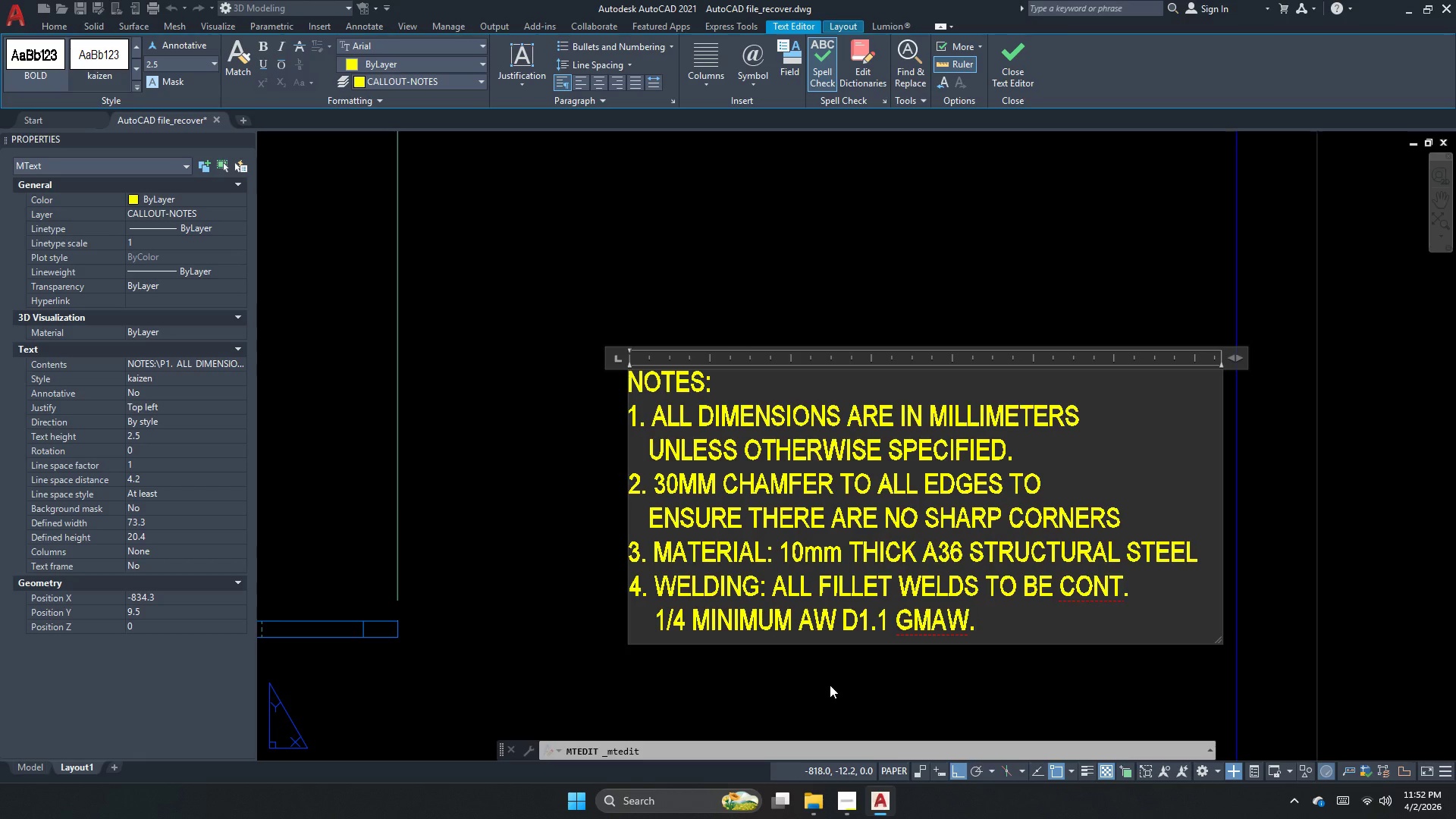 
key(Enter)
 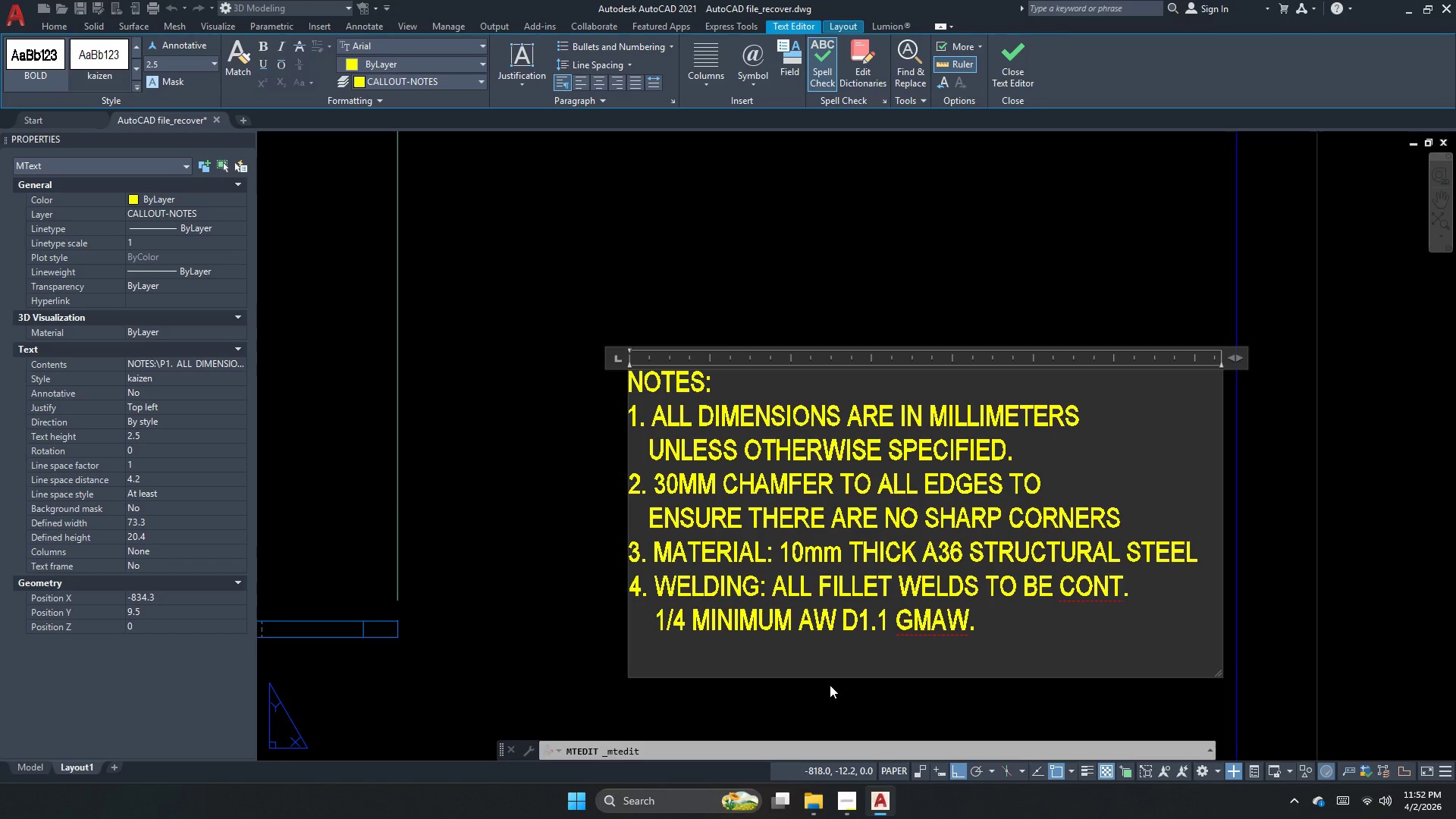 
key(Numpad5)
 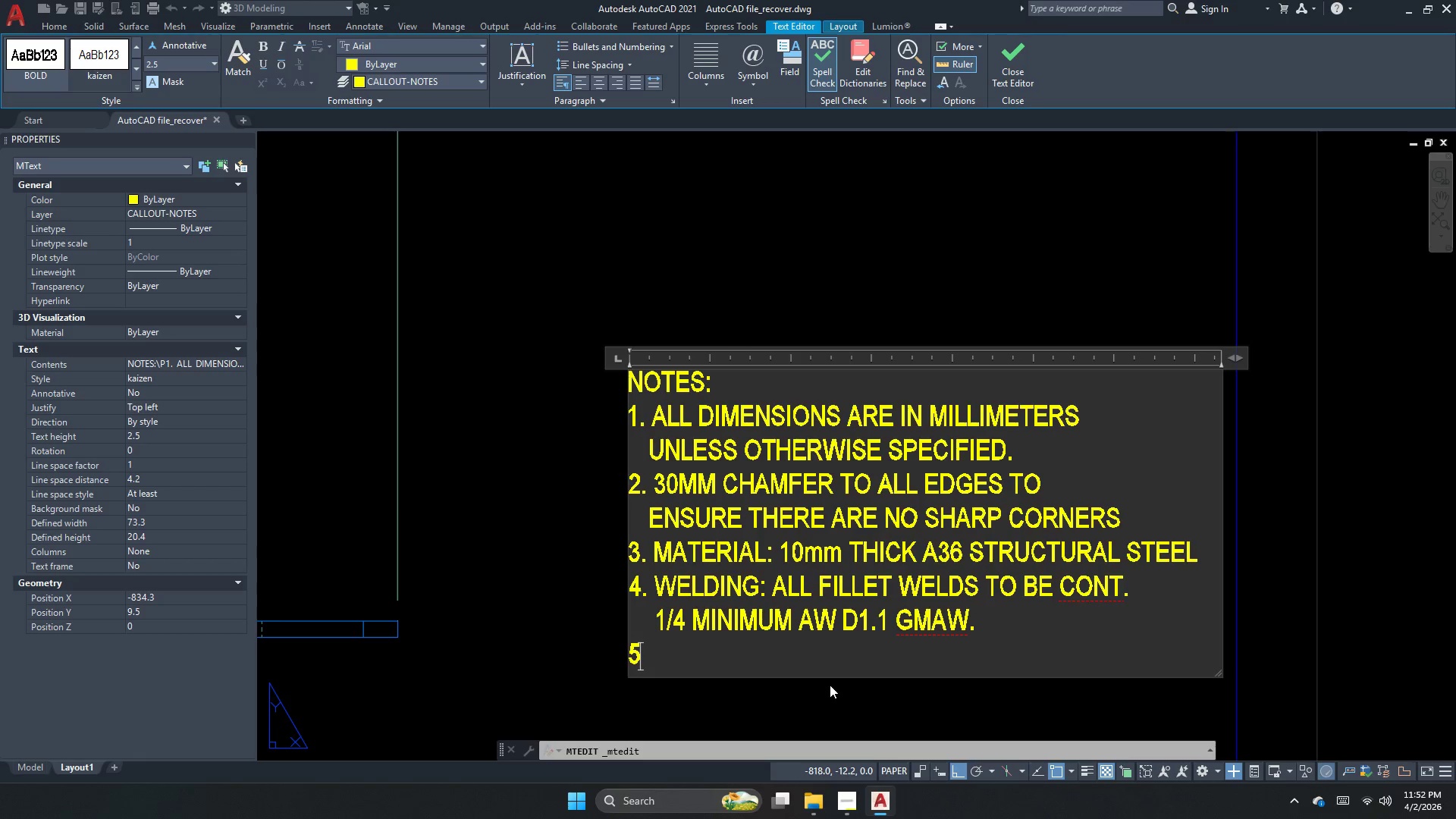 
key(Space)
 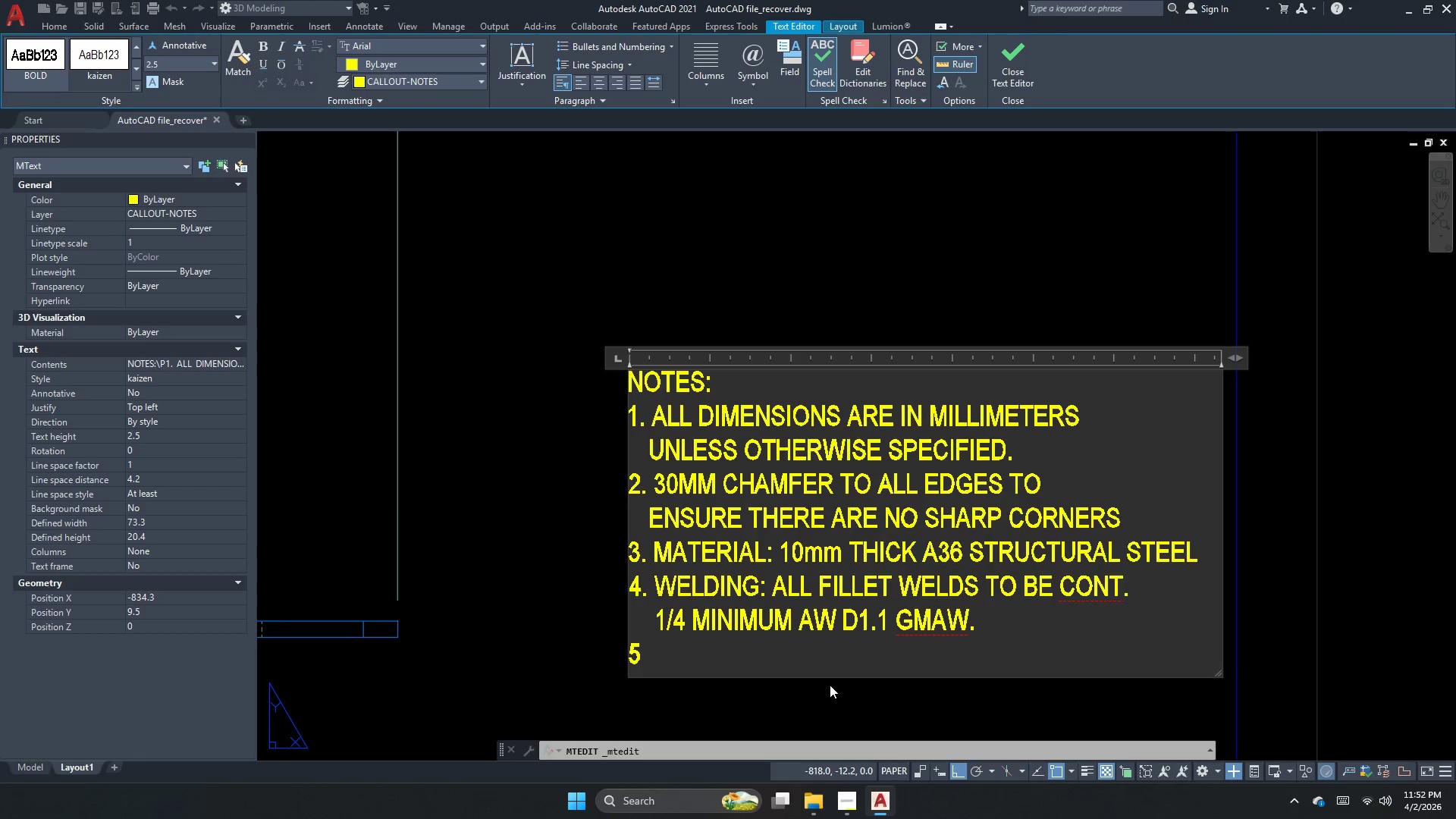 
key(Backspace)
 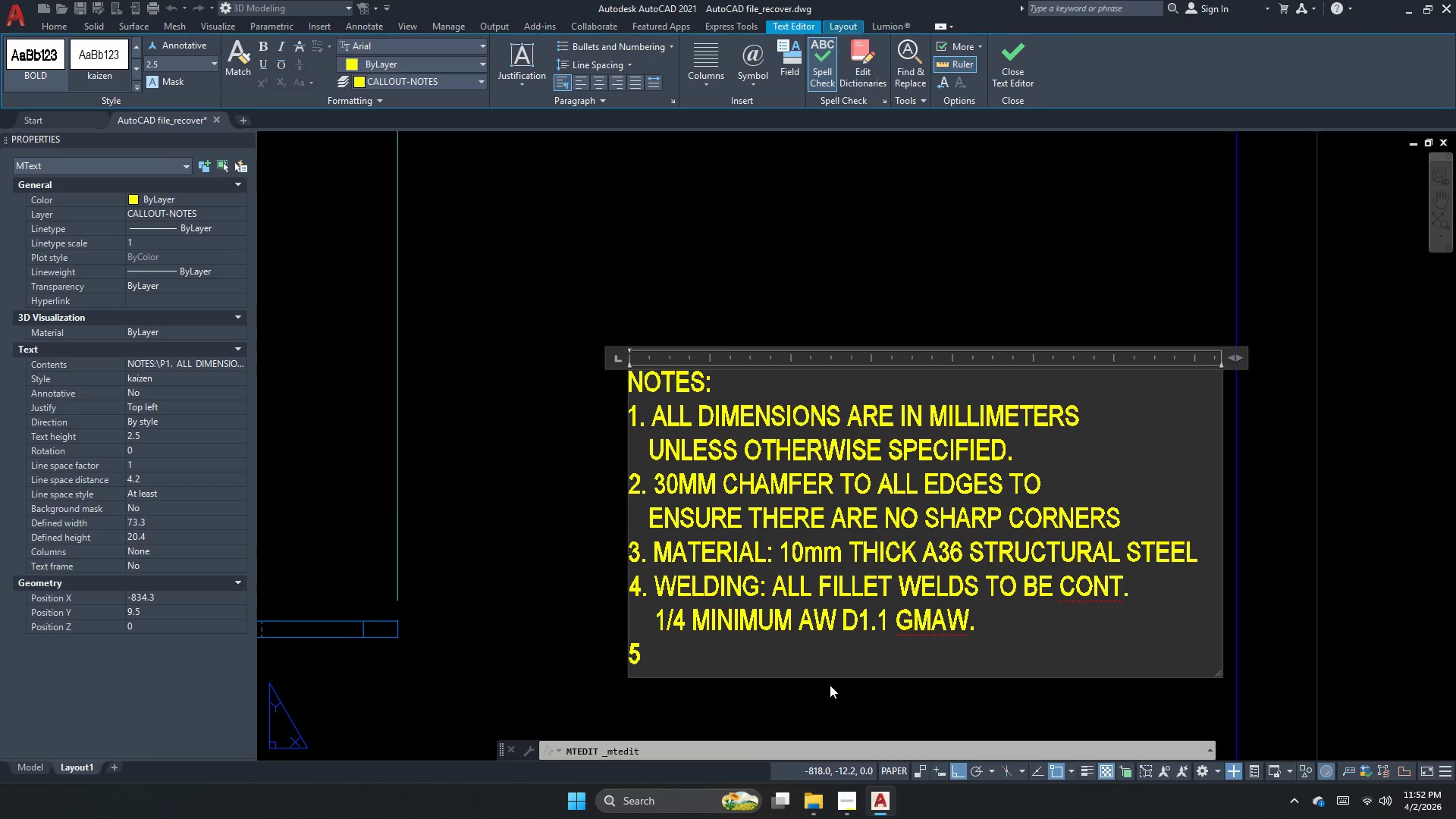 
key(NumpadDecimal)
 